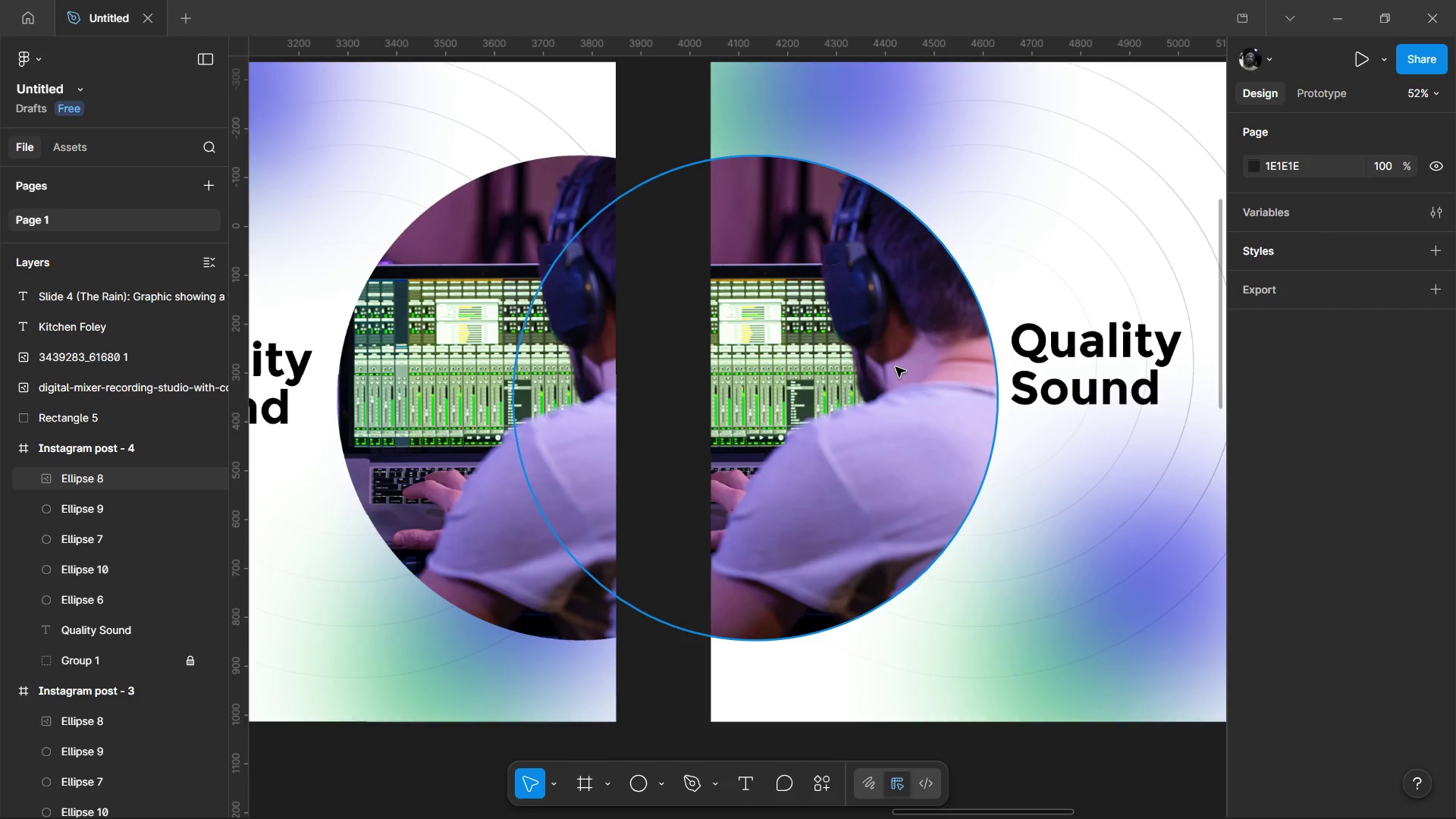 
key(Control+ControlLeft)
 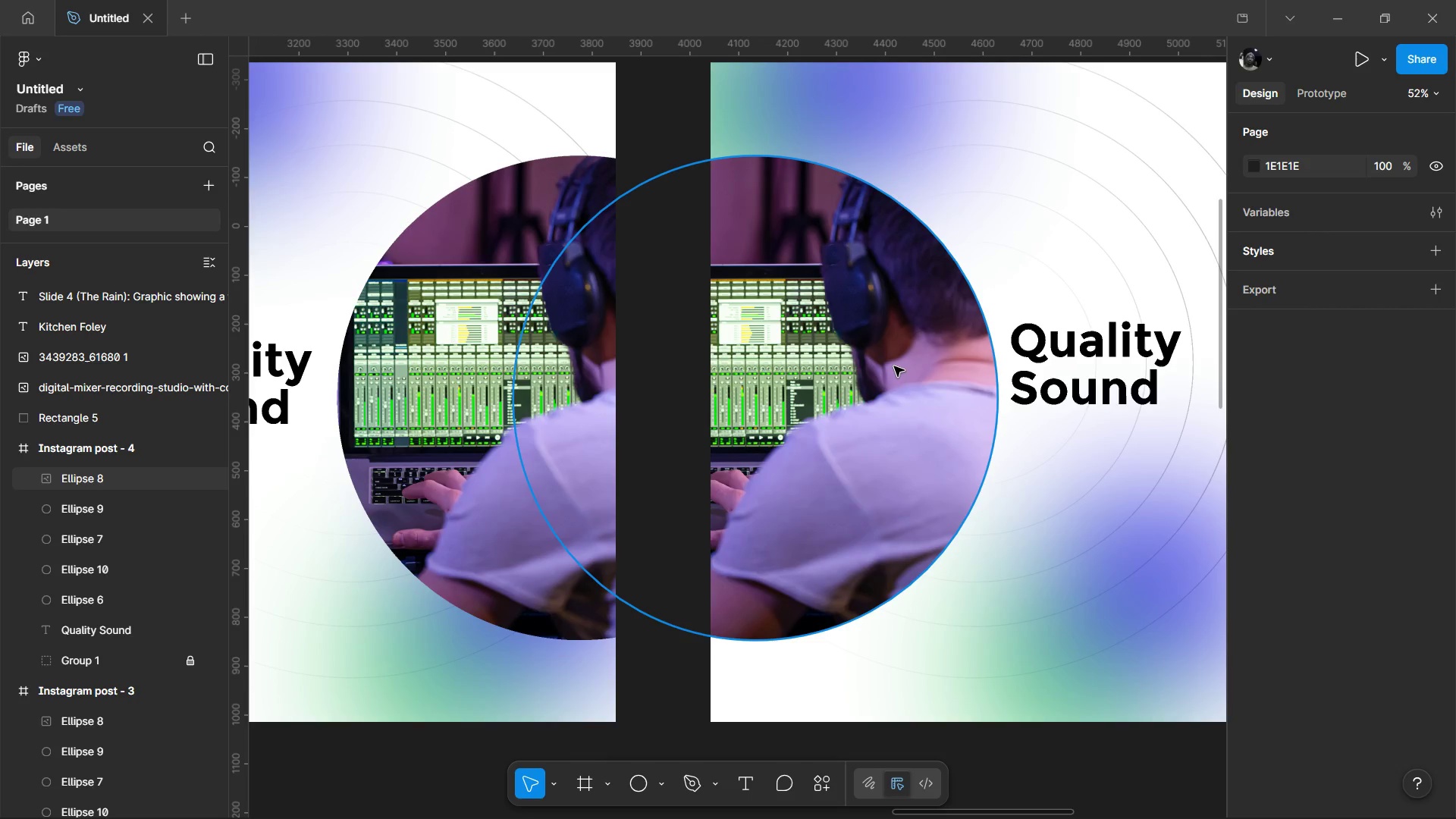 
key(Control+ControlLeft)
 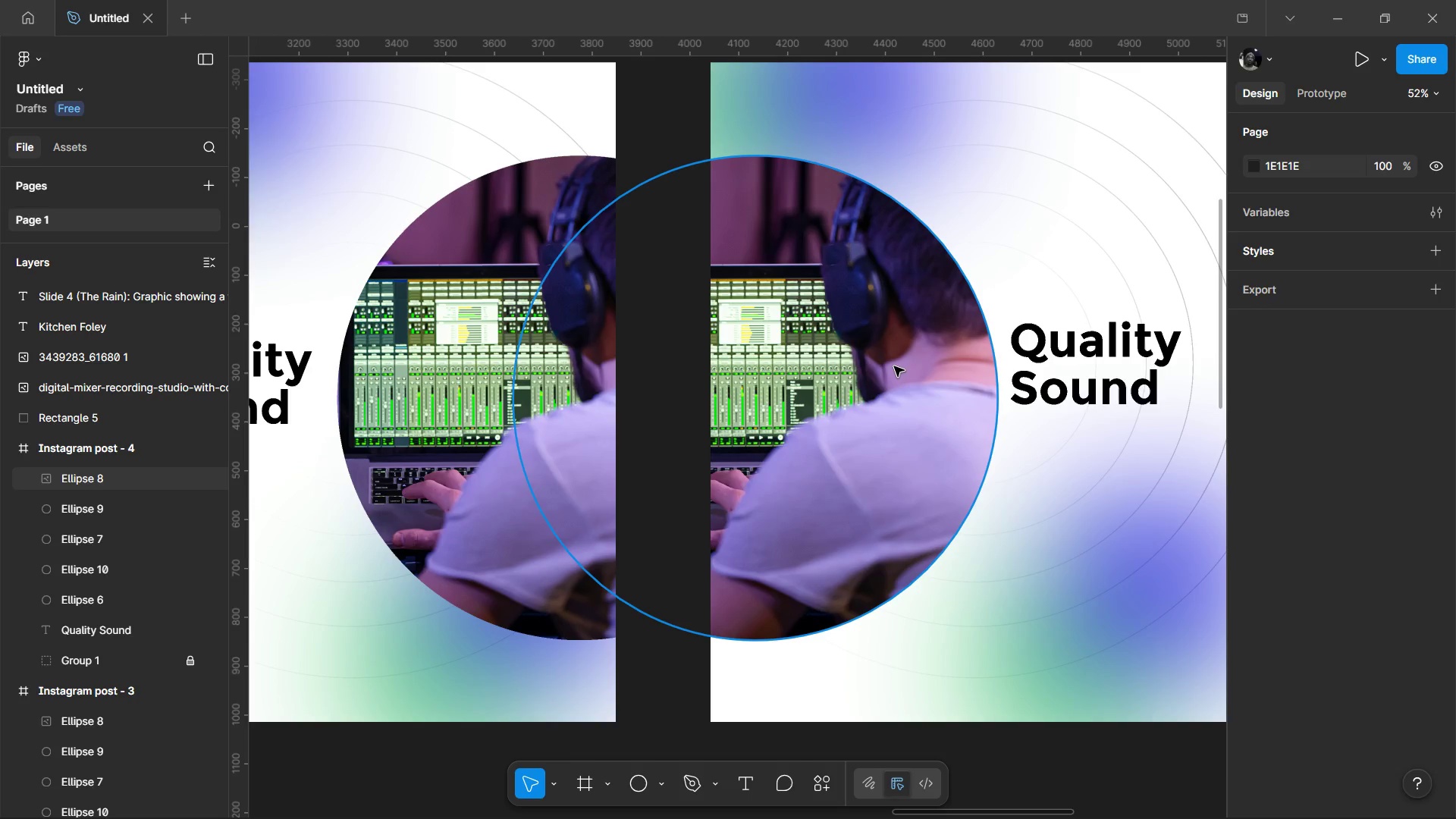 
key(Control+ControlLeft)
 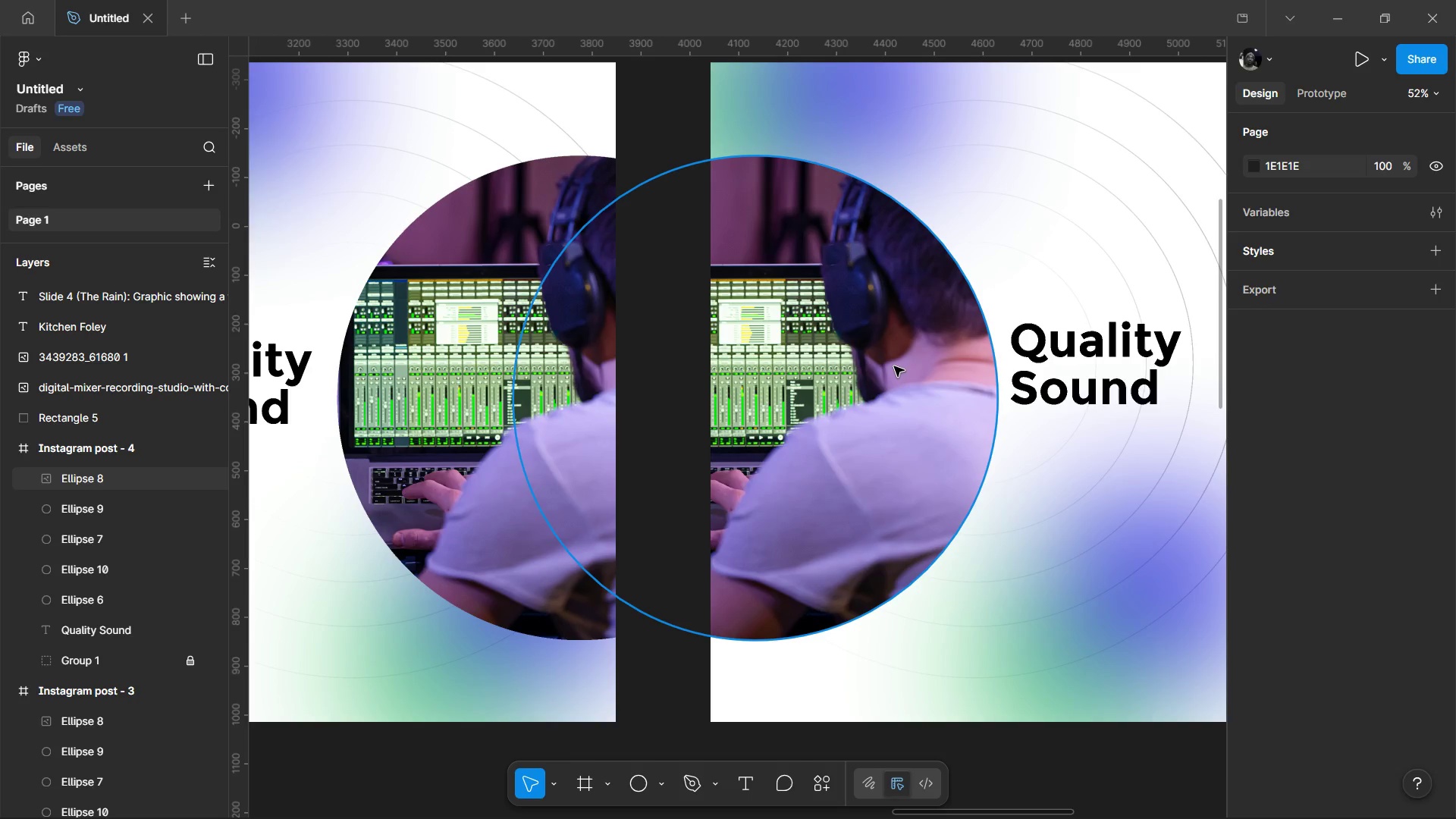 
key(Control+ControlLeft)
 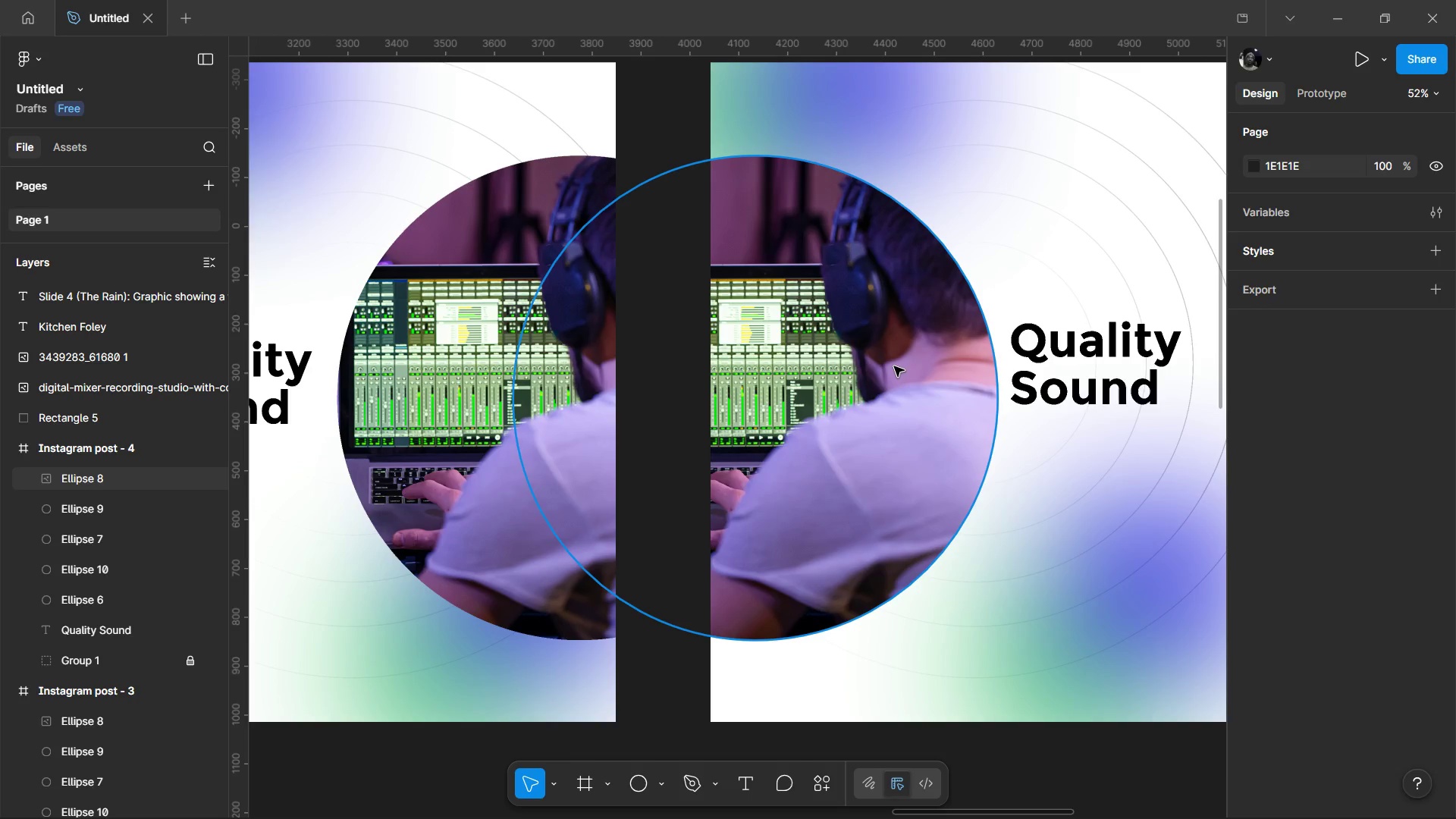 
key(Control+ControlLeft)
 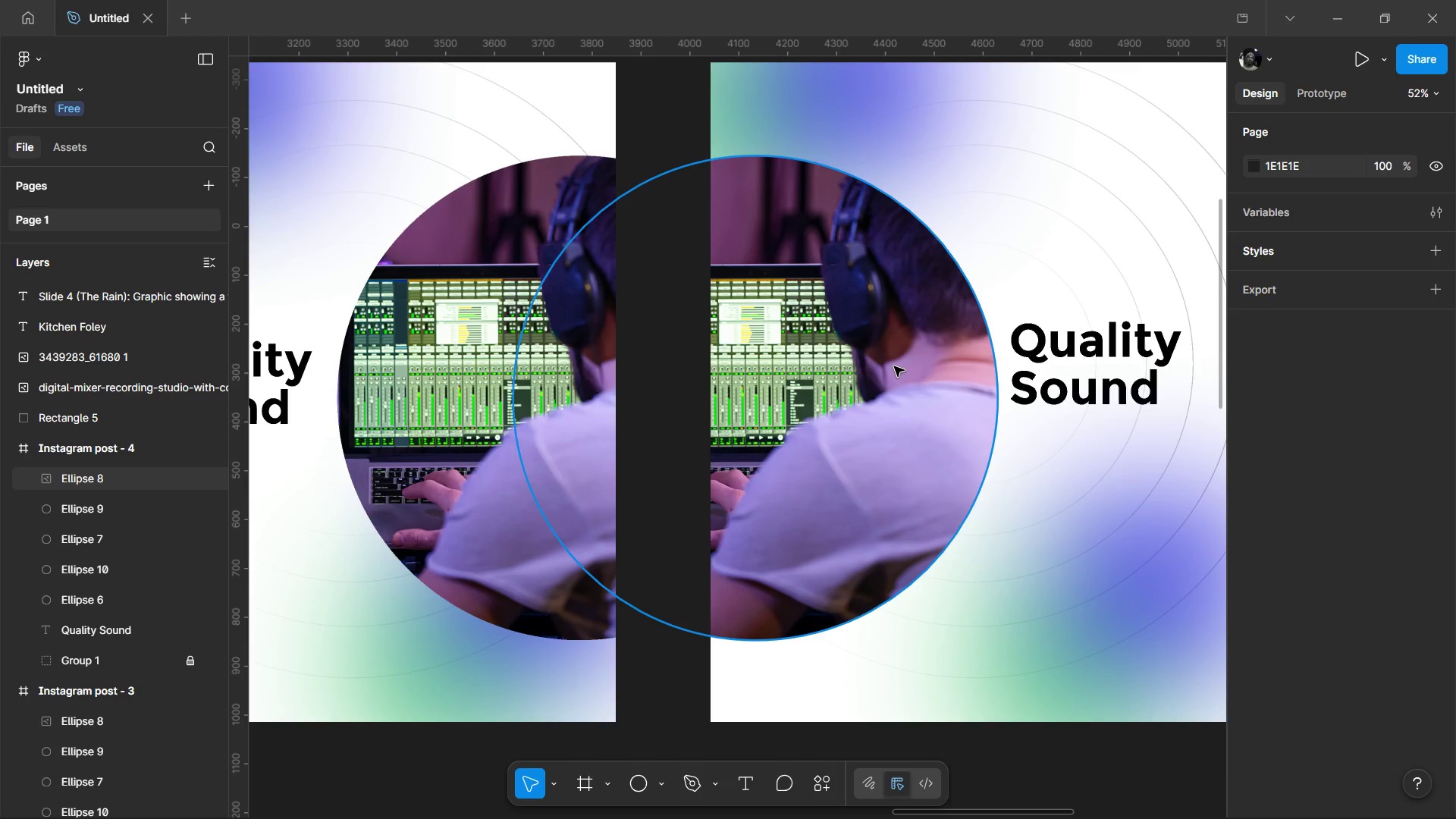 
key(Control+ControlLeft)
 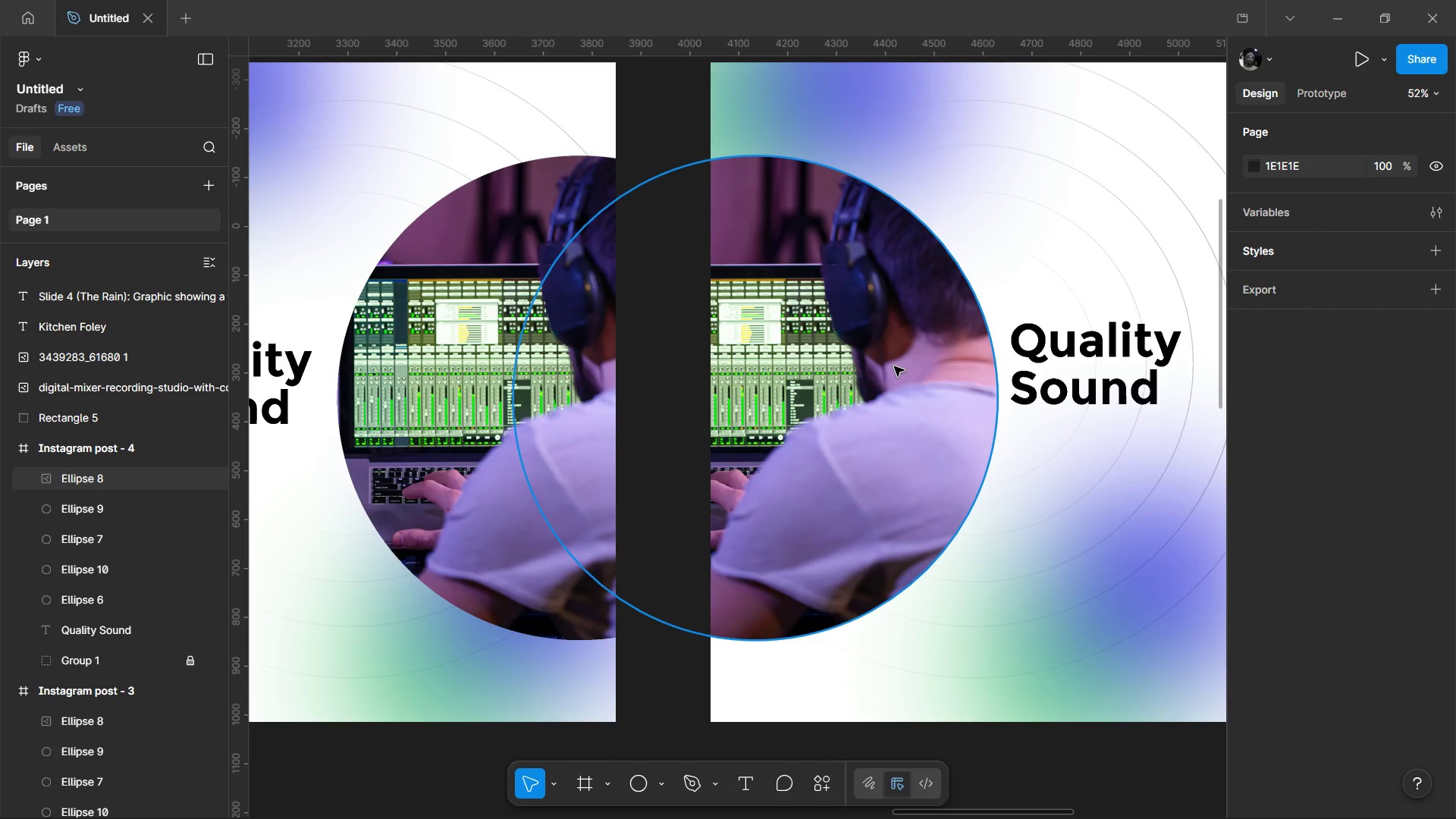 
hold_key(key=ControlLeft, duration=5.52)
left_click([894, 366])
 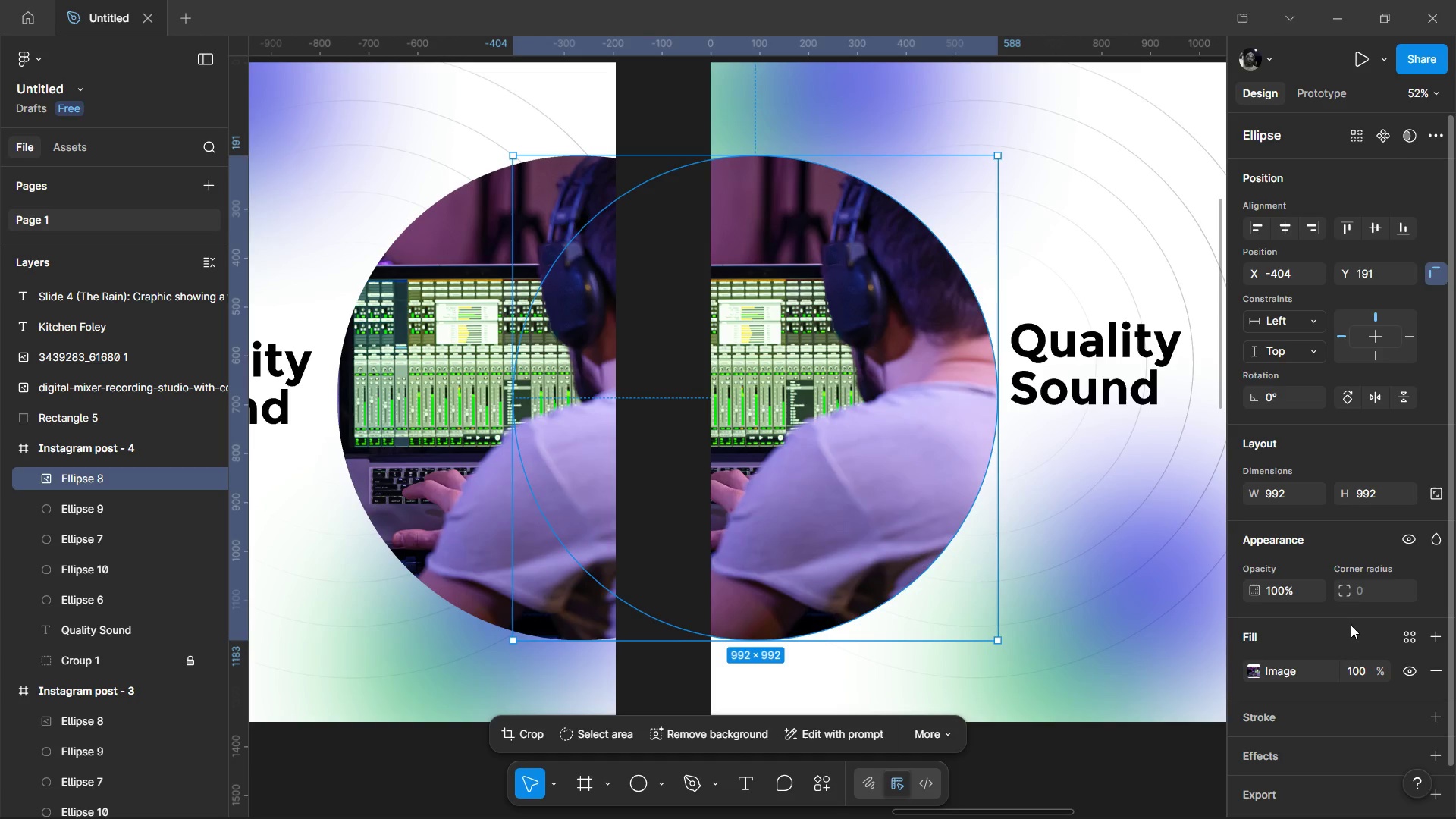 
scroll: coordinate [1351, 626], scroll_direction: down, amount: 2.0
 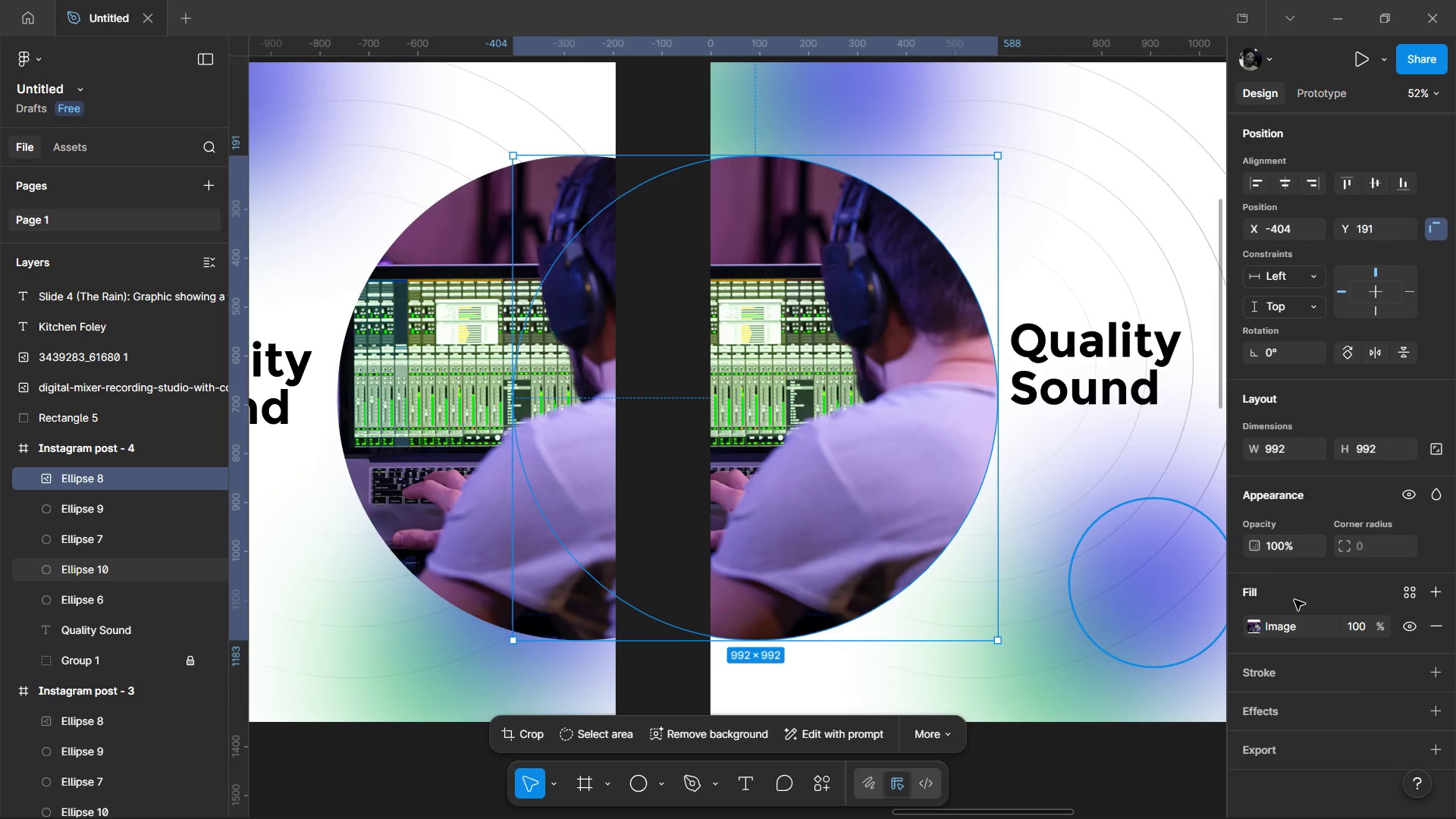 
hold_key(key=ControlLeft, duration=0.61)
 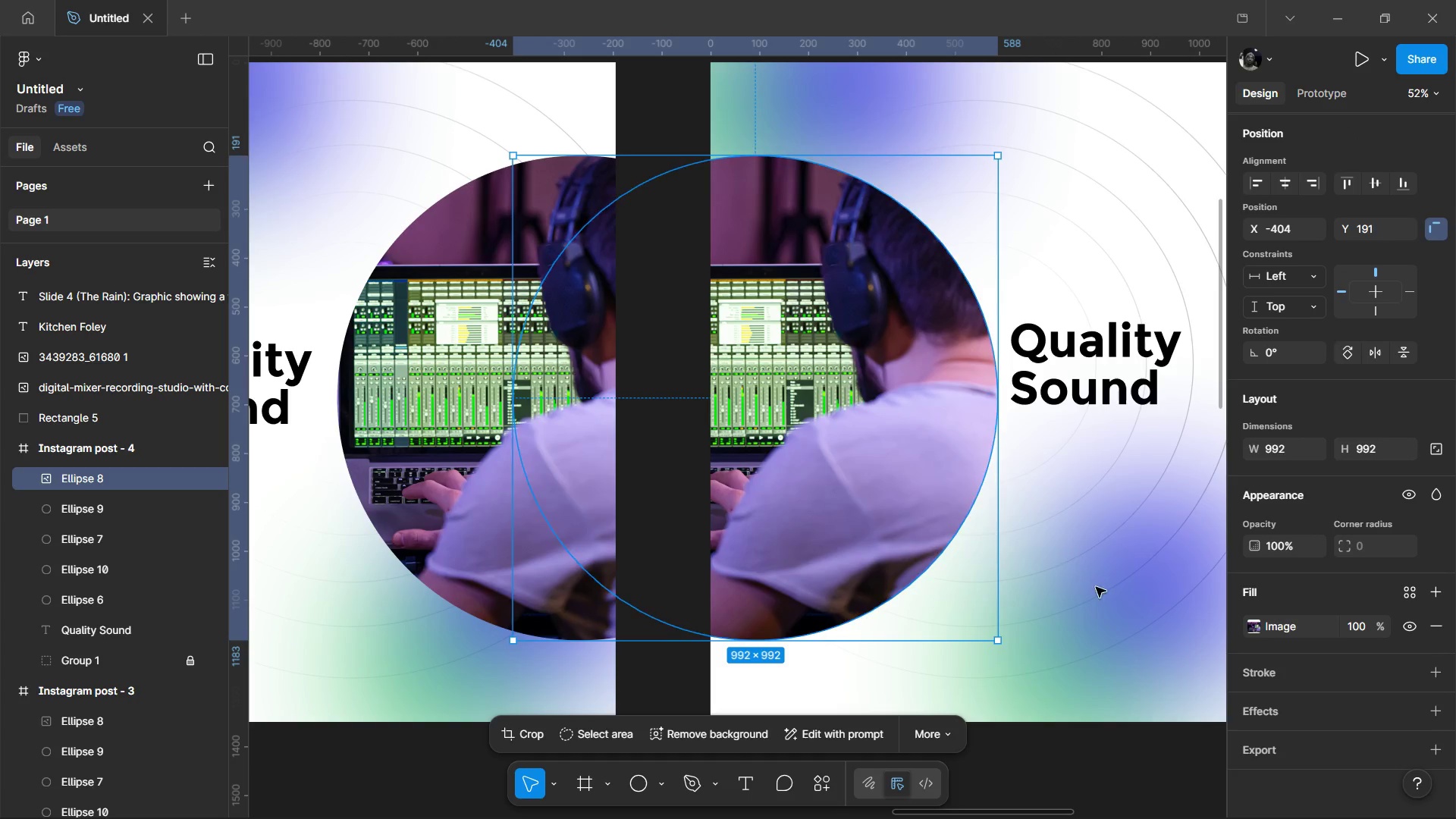 
scroll: coordinate [1338, 638], scroll_direction: down, amount: 1.0
 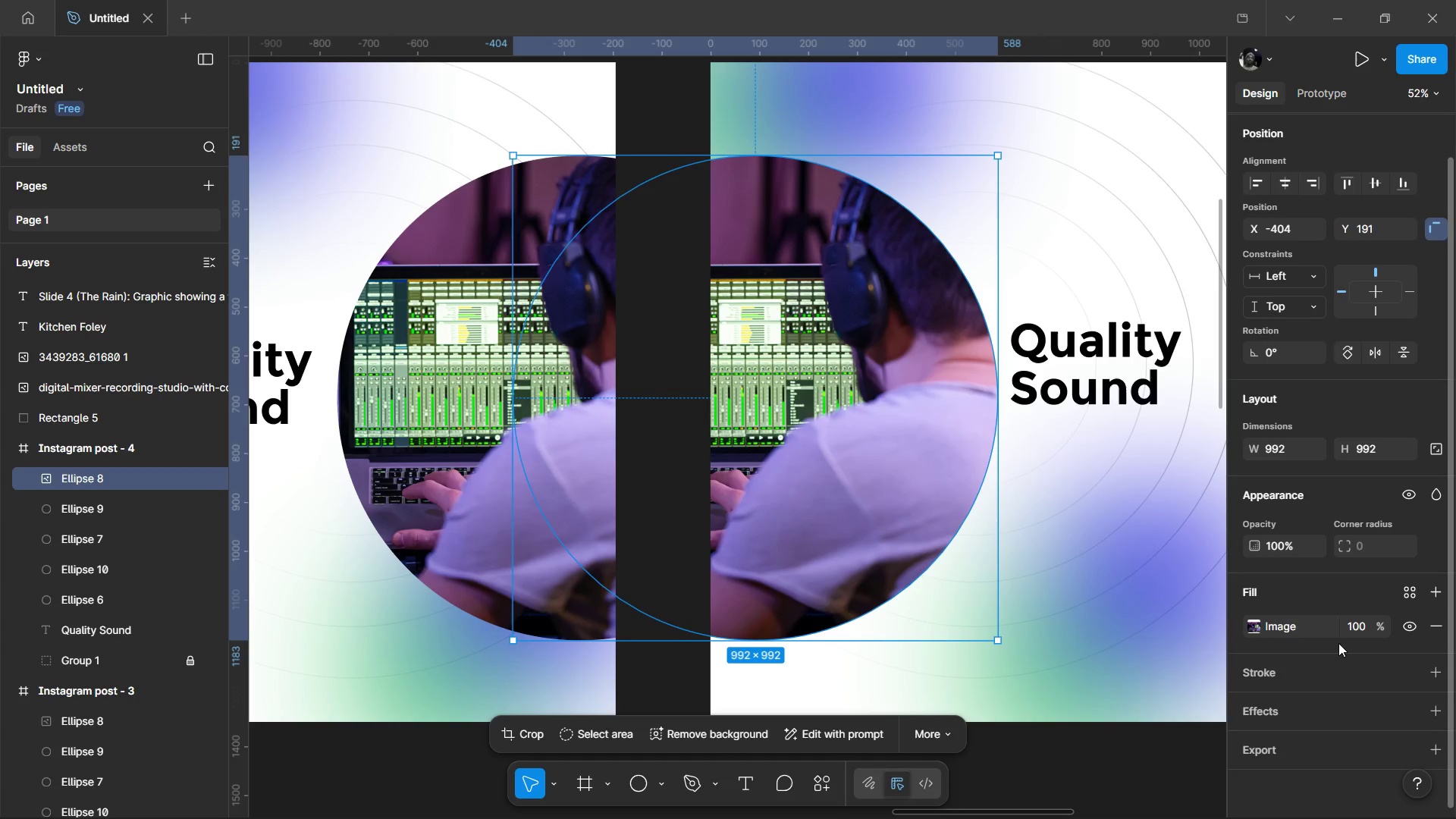 
hold_key(key=ControlLeft, duration=0.72)
scroll: coordinate [1097, 605], scroll_direction: down, amount: 4.0
 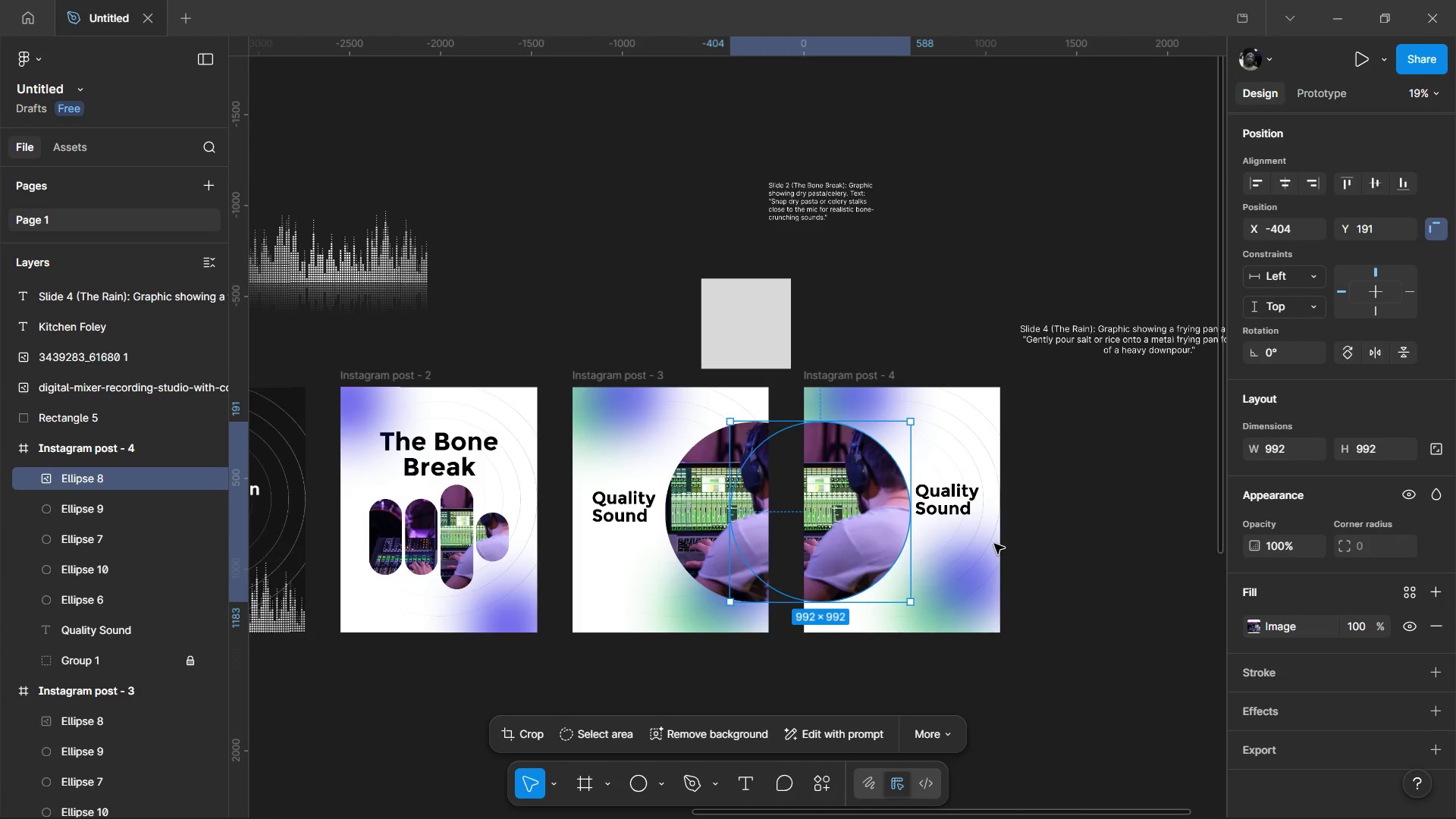 
hold_key(key=ArrowLeft, duration=1.52)
 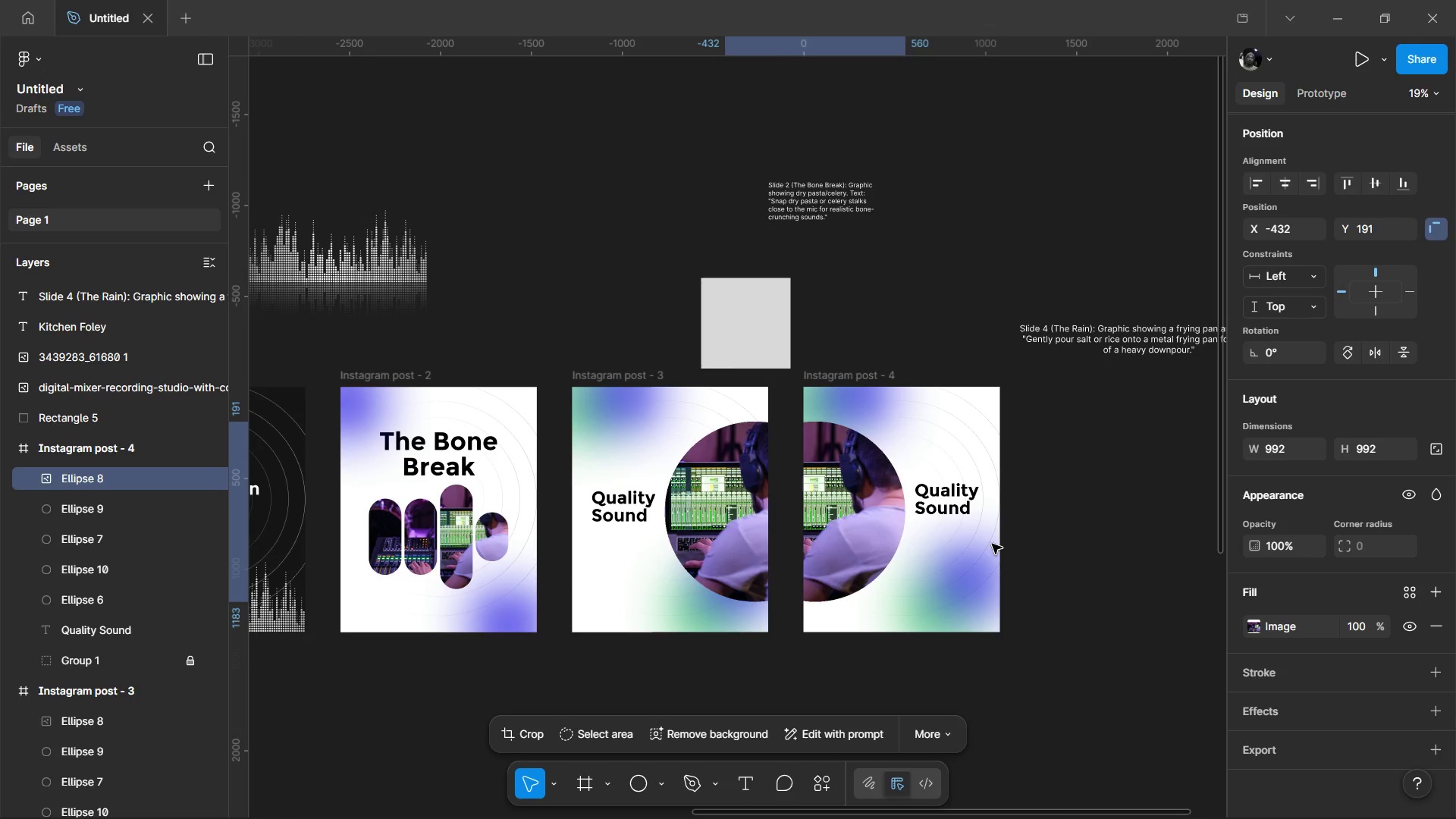 
hold_key(key=ArrowLeft, duration=1.5)
 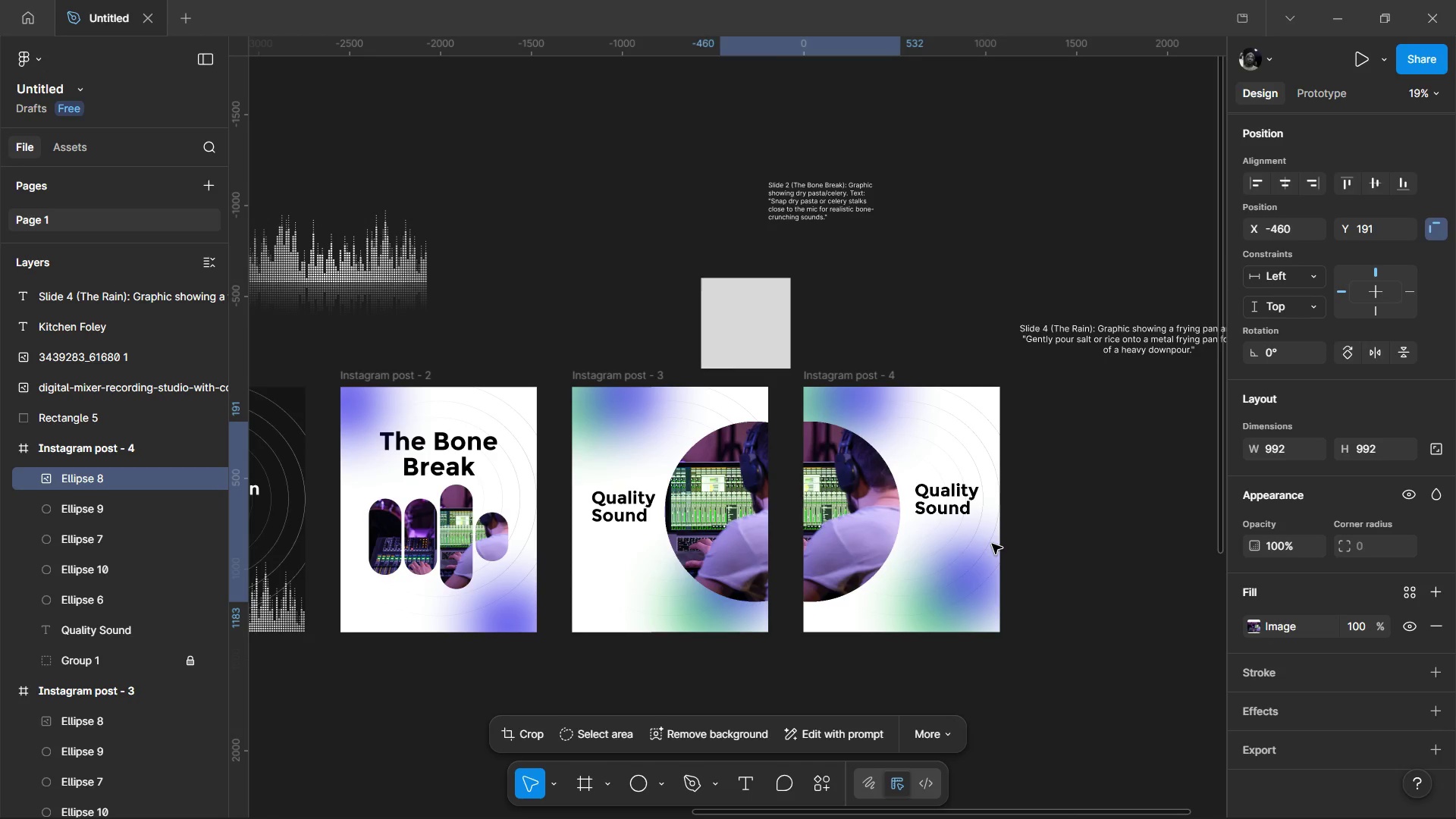 
hold_key(key=ArrowLeft, duration=1.41)
 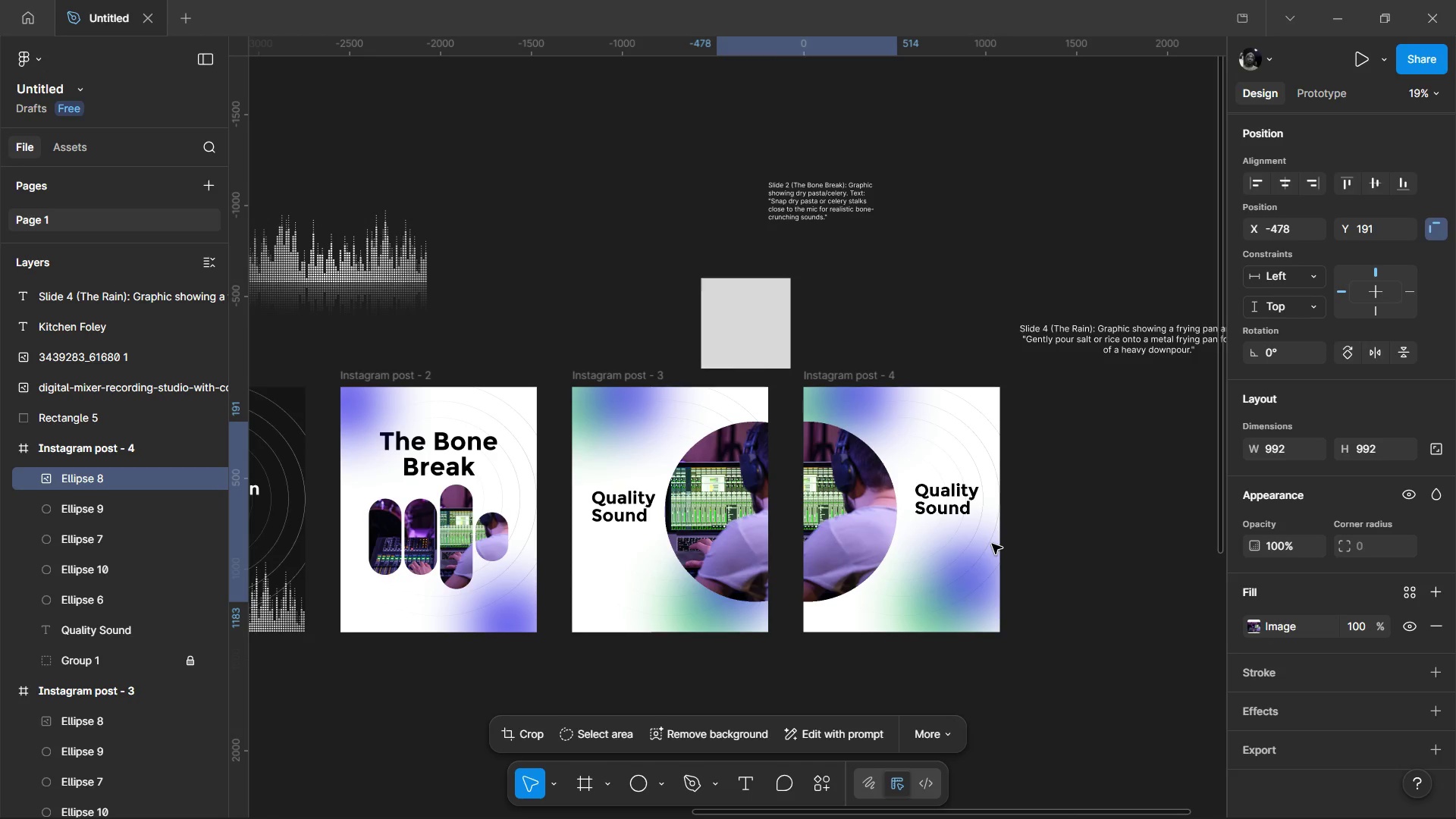 
hold_key(key=ArrowLeft, duration=1.52)
 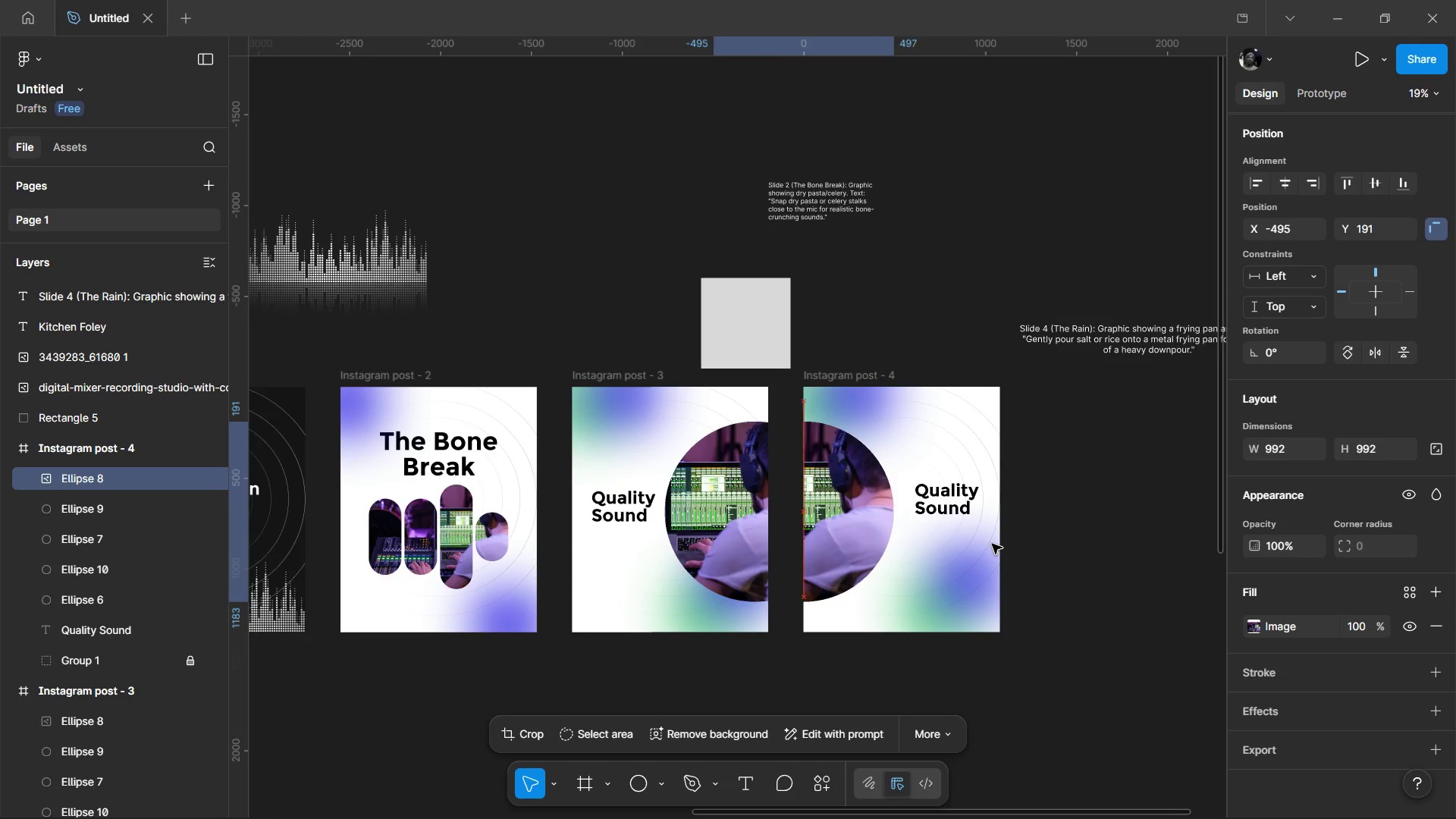 
key(ArrowLeft)
 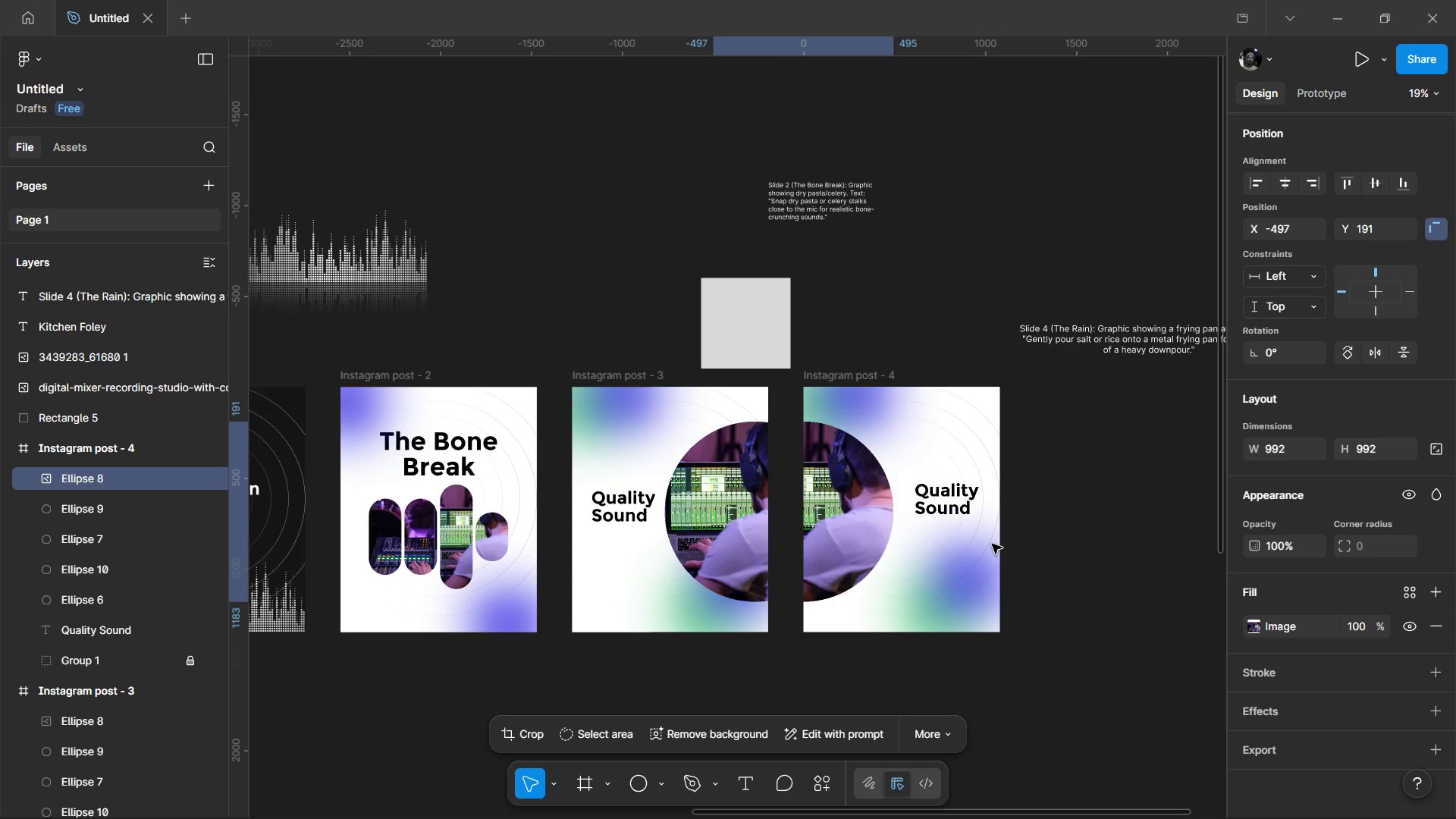 
key(ArrowLeft)
 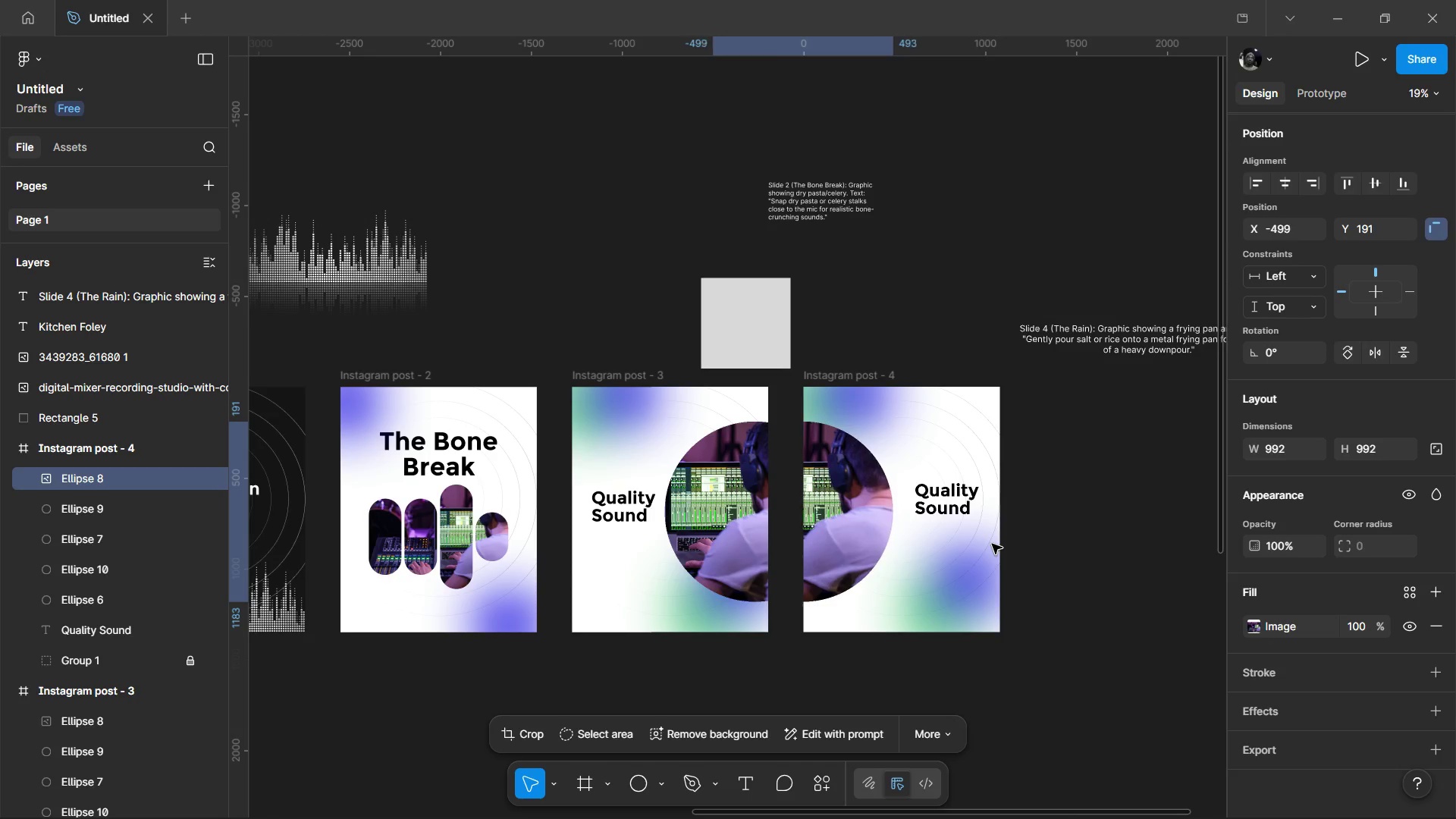 
key(ArrowLeft)
 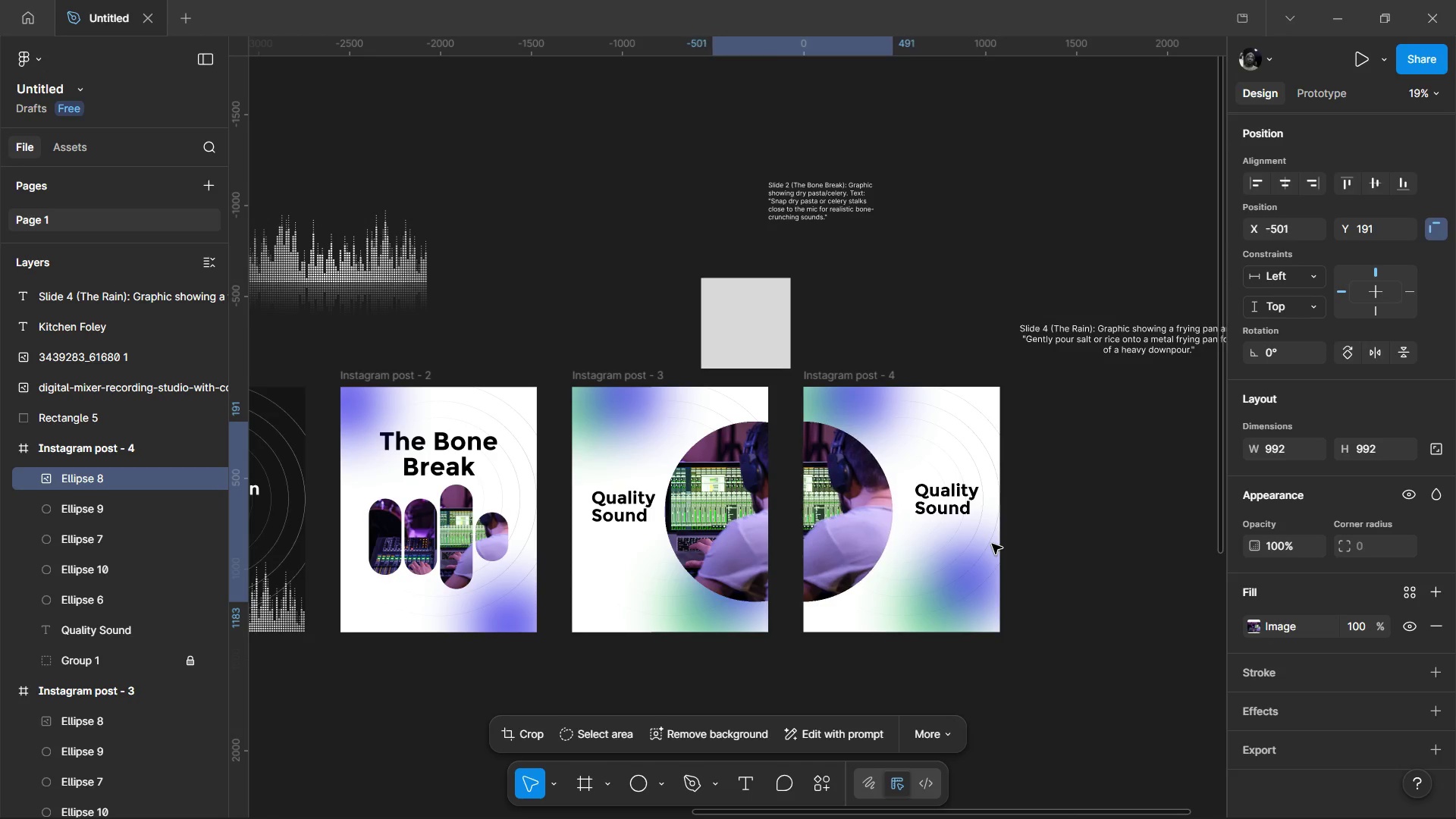 
key(ArrowLeft)
 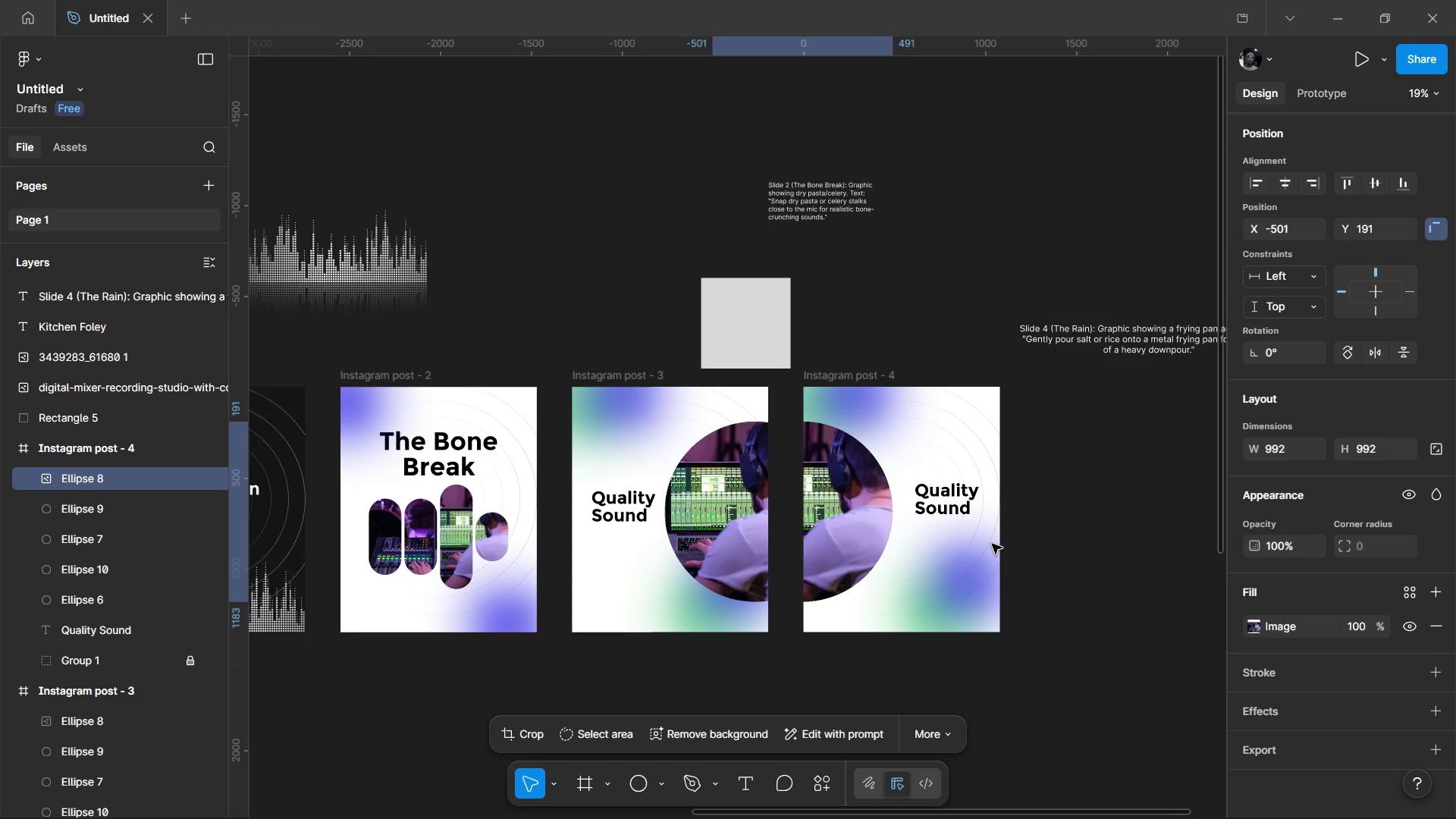 
key(ArrowLeft)
 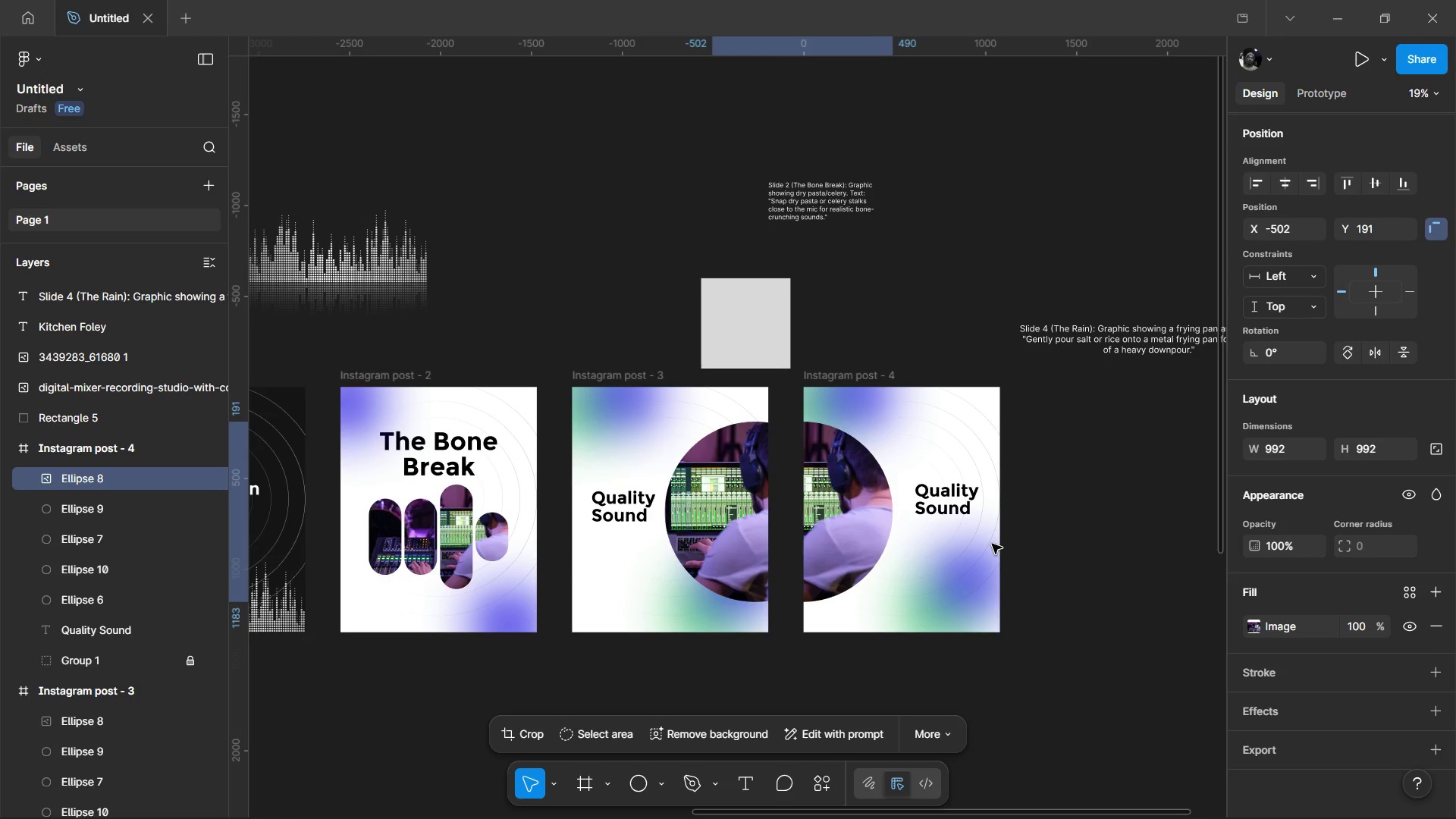 
hold_key(key=ArrowLeft, duration=0.75)
 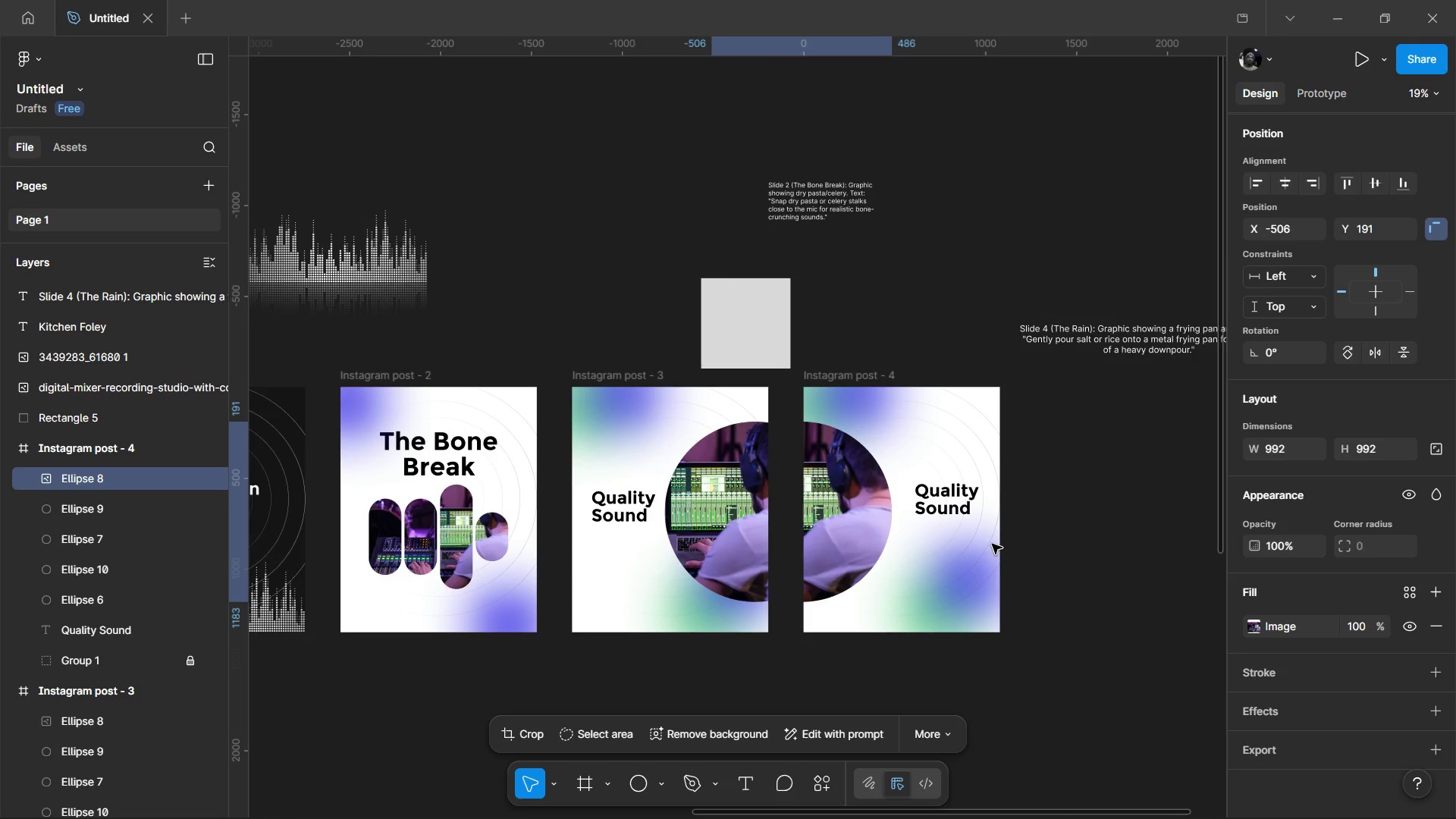 
key(ArrowLeft)
 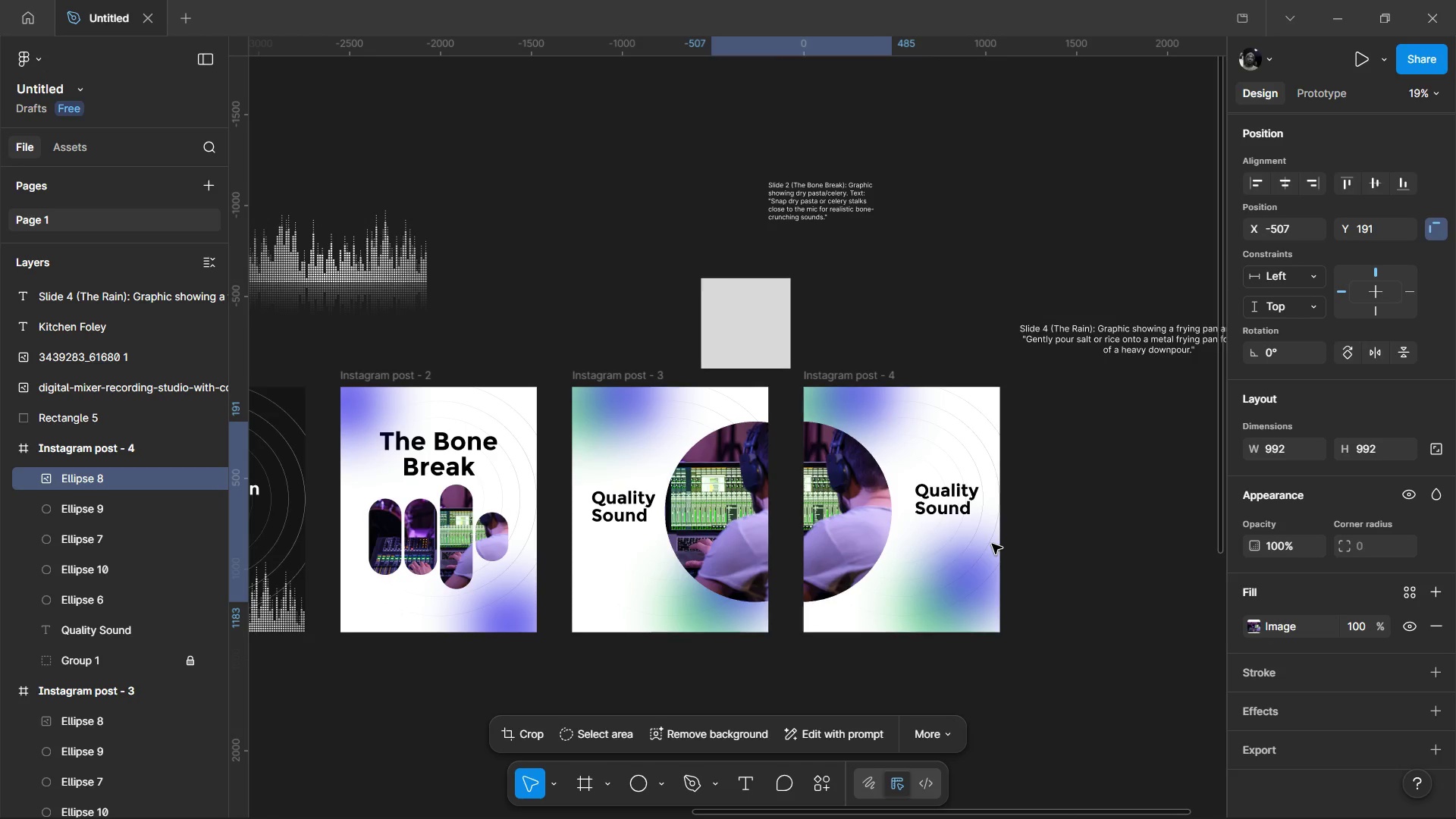 
key(ArrowLeft)
 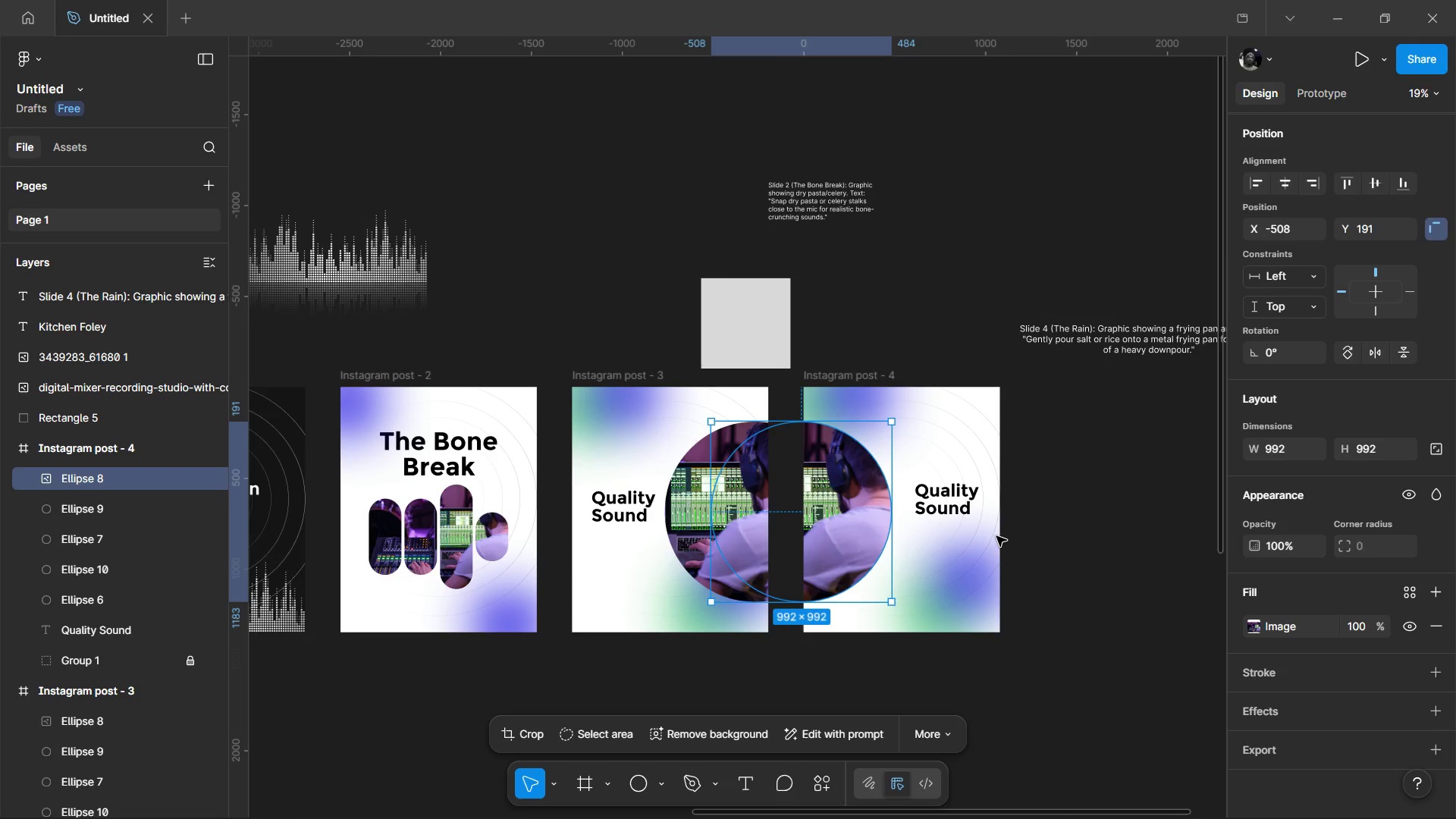 
left_click([1059, 496])
 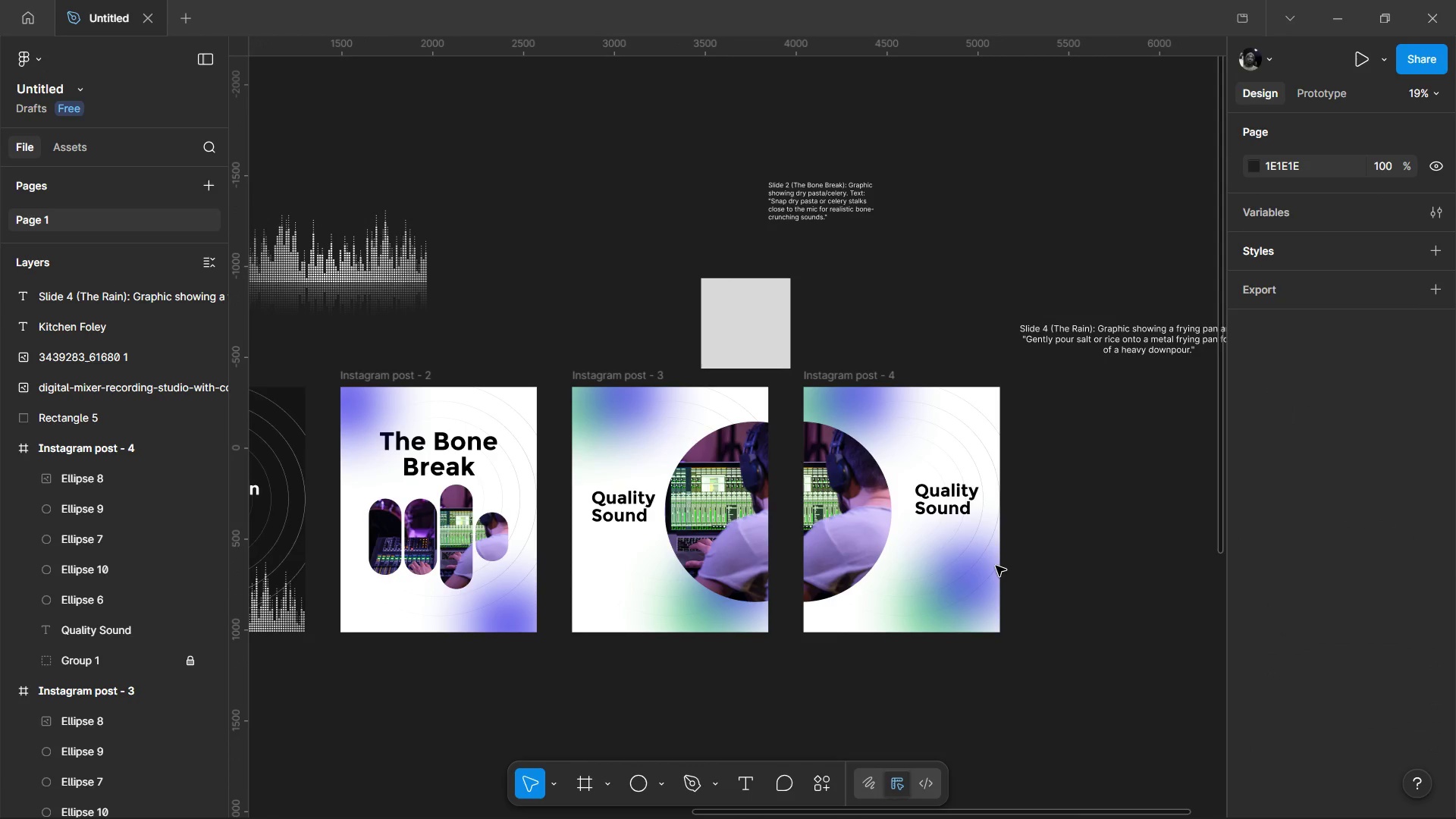 
hold_key(key=ControlLeft, duration=0.78)
scroll: coordinate [959, 589], scroll_direction: up, amount: 3.0
 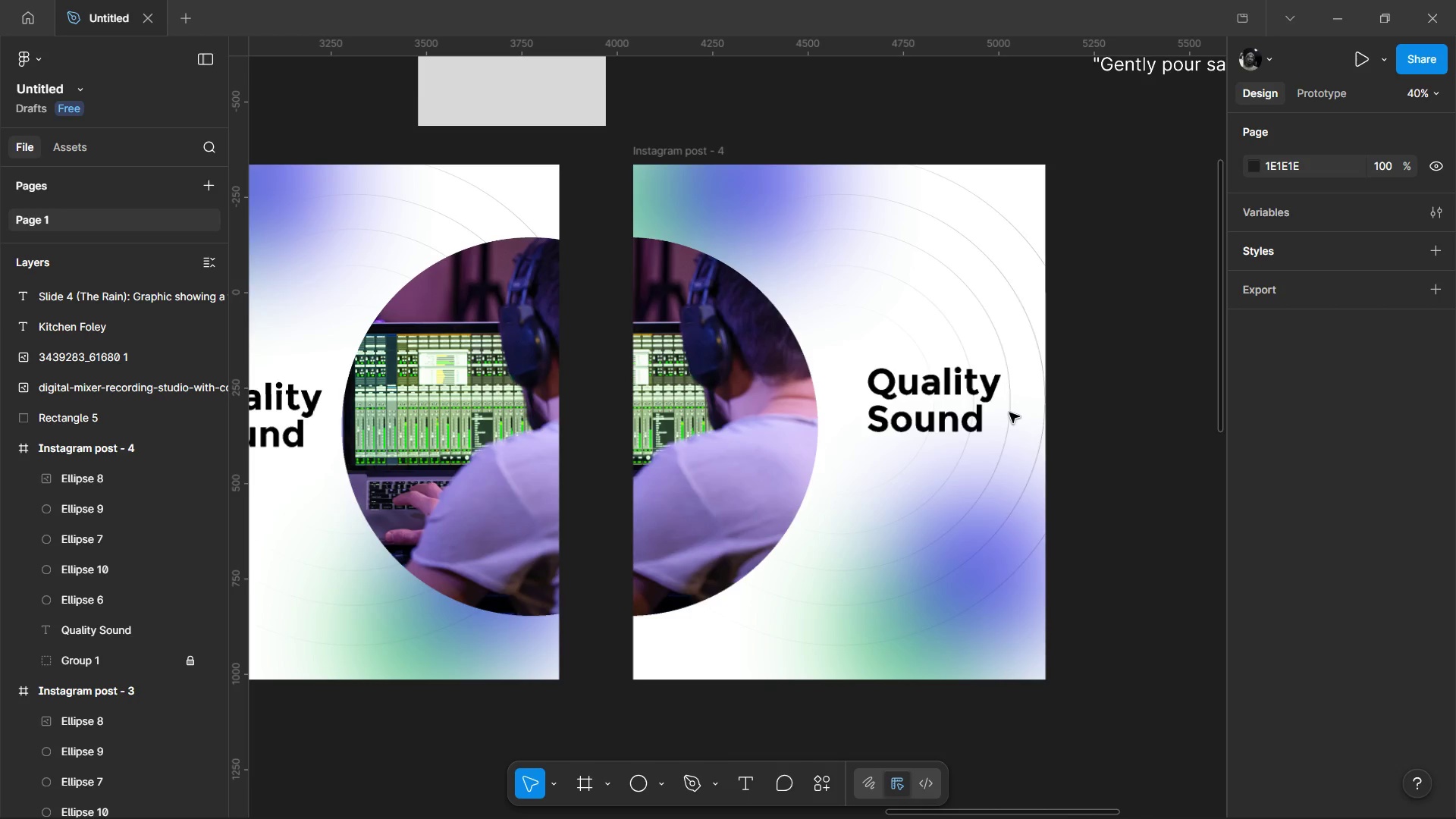 
left_click([921, 400])
 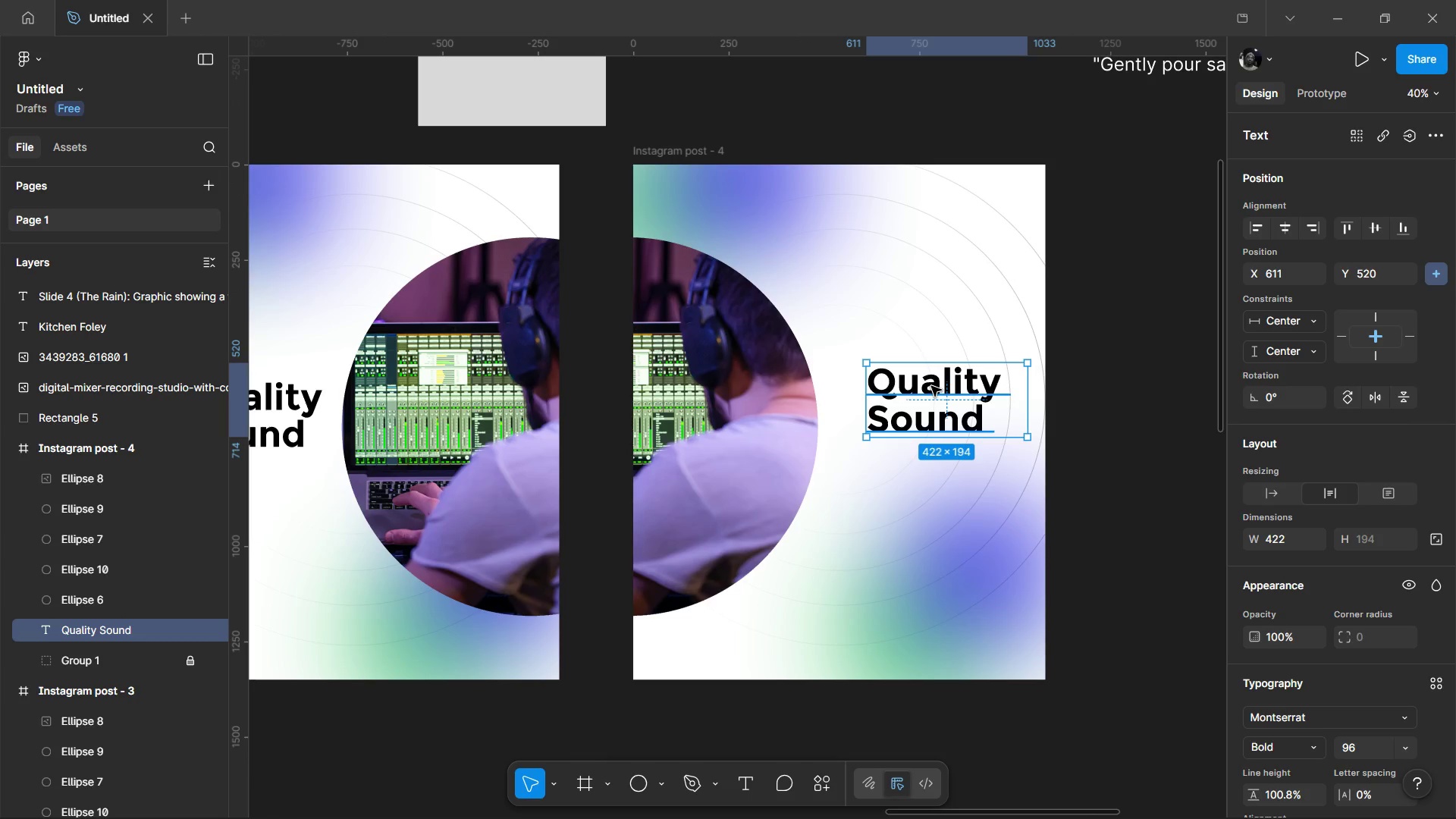 
left_click([931, 386])
 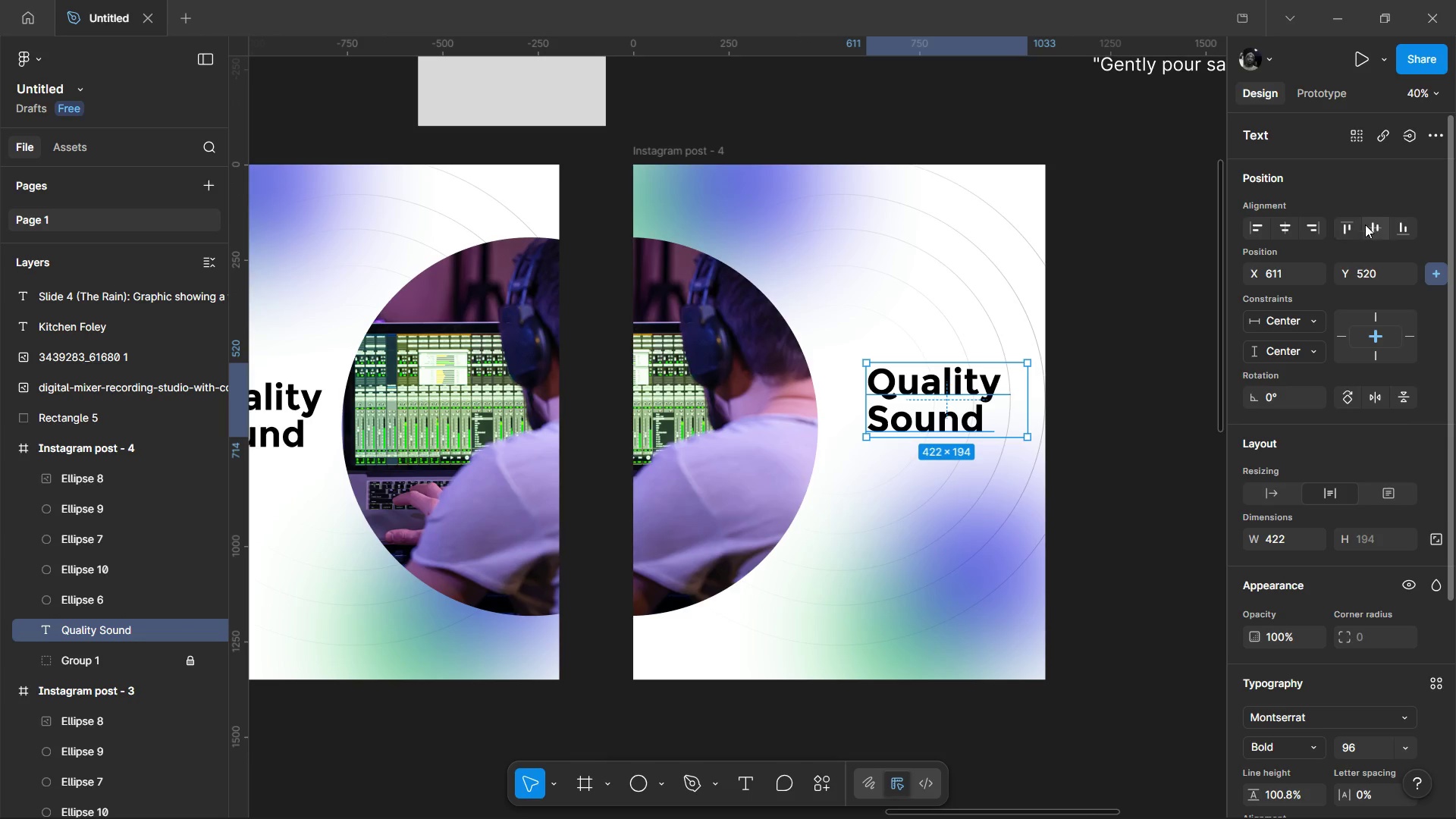 
left_click([1368, 223])
 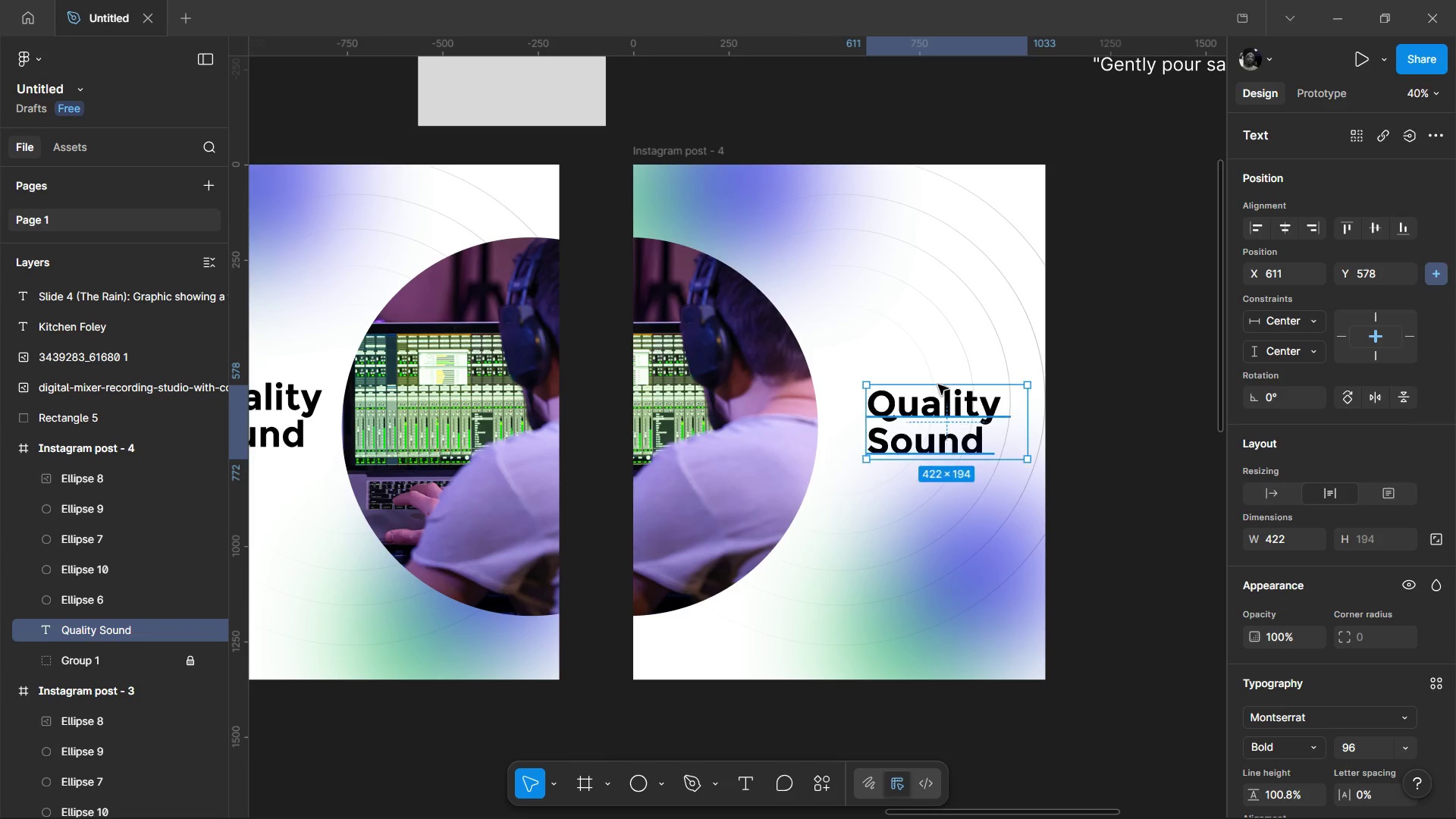 
left_click_drag(start_coordinate=[922, 415], to_coordinate=[910, 417])
 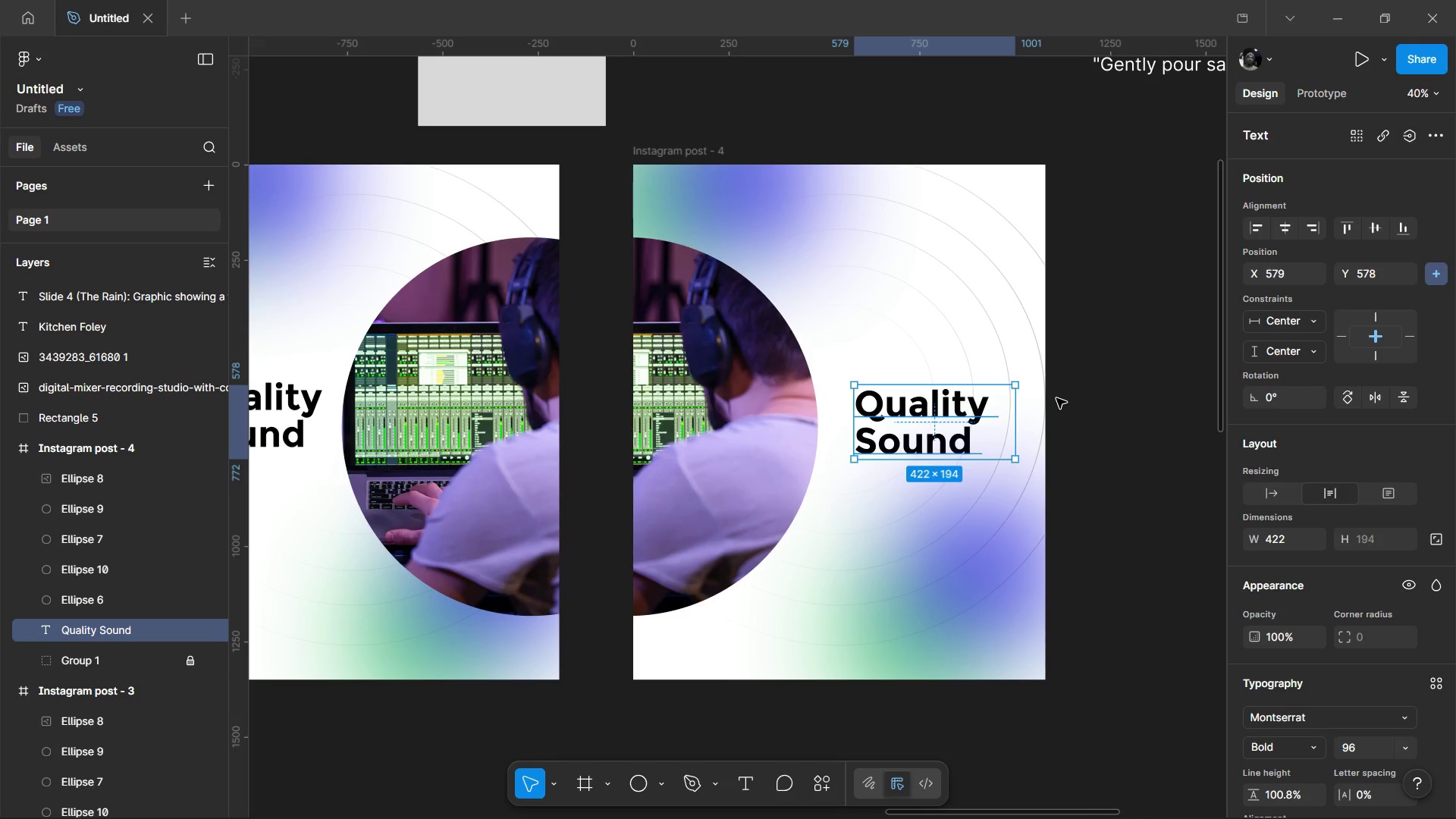 
left_click([1056, 398])
 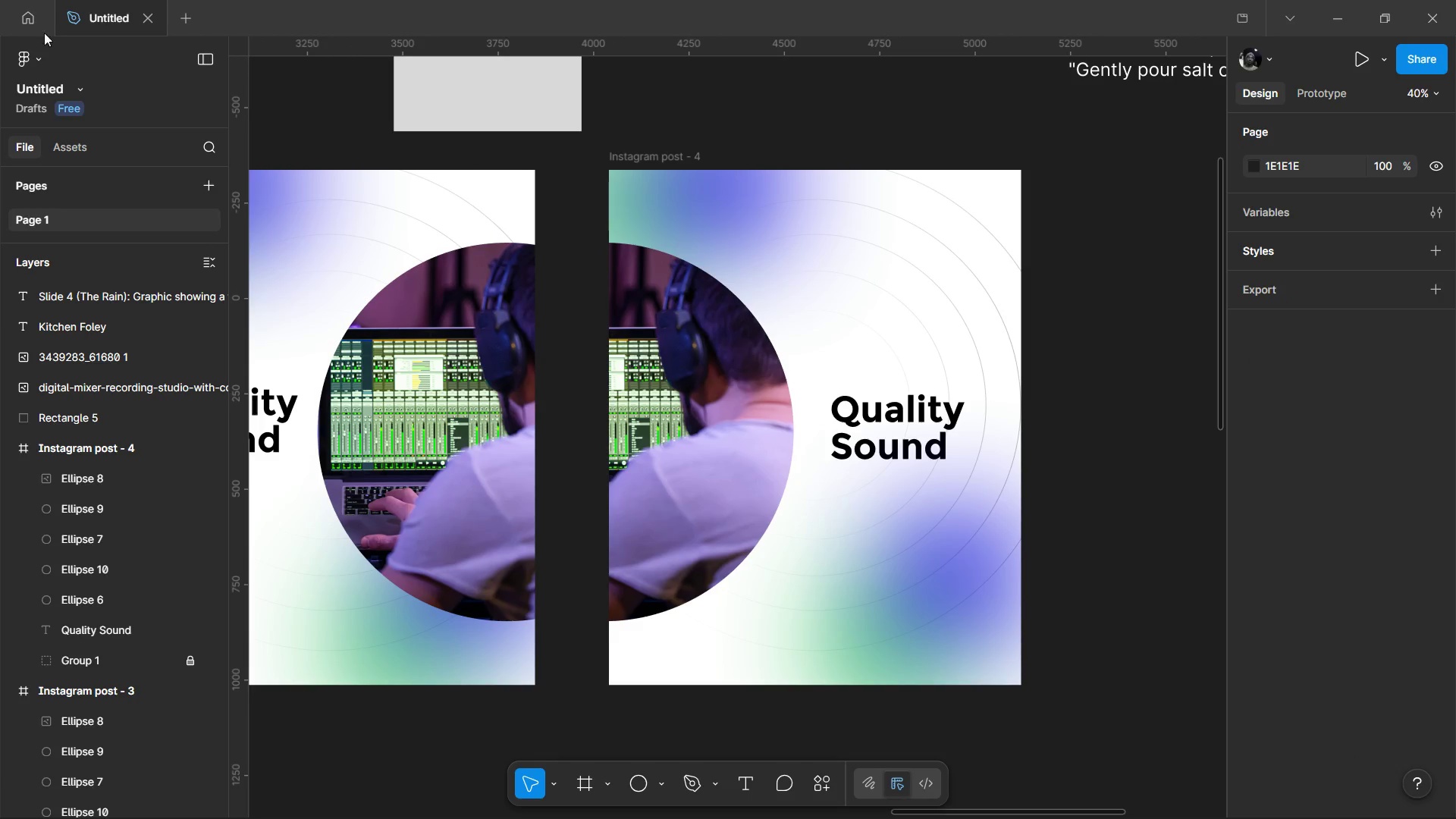 
left_click([20, 24])
 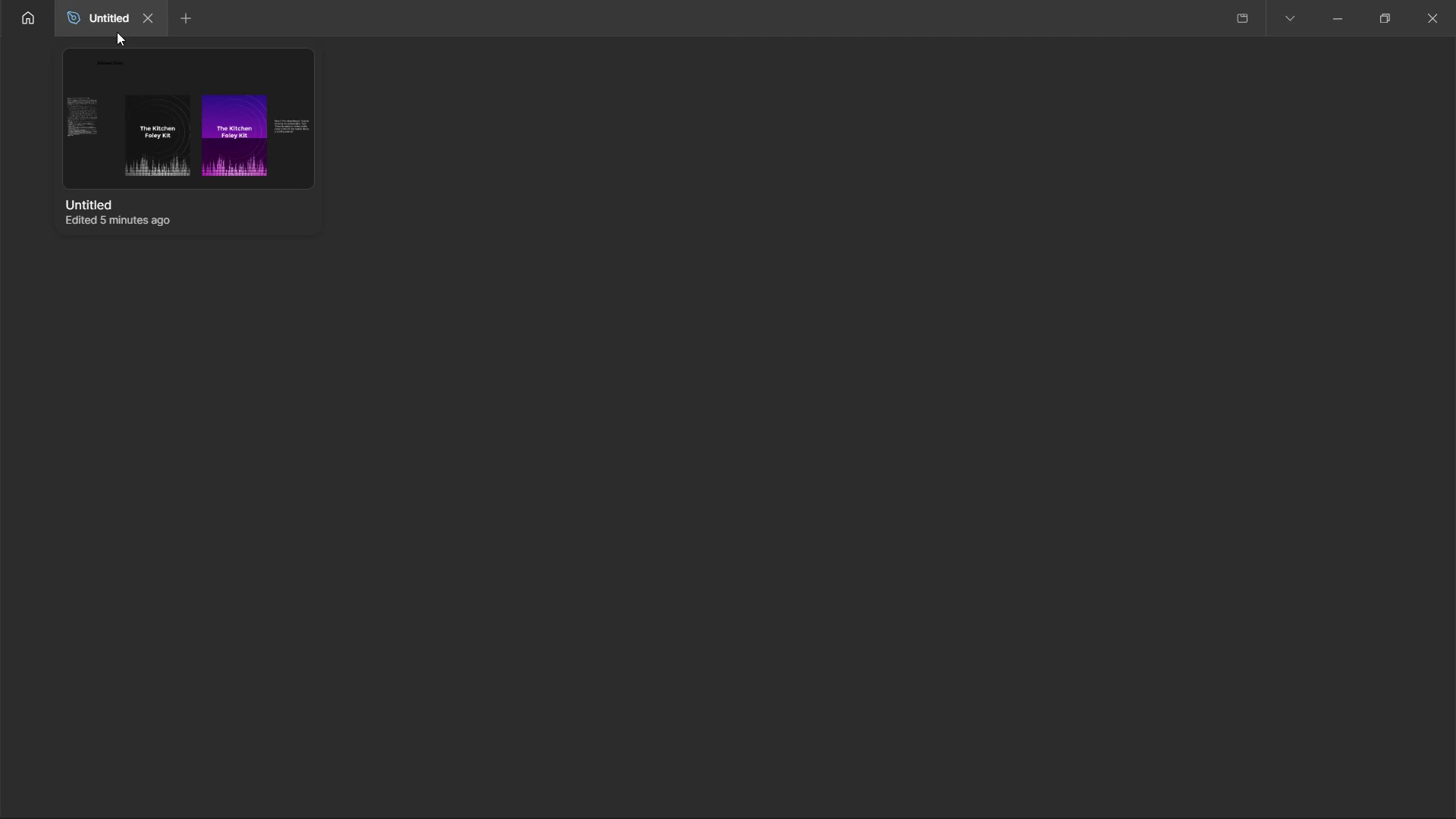 
mouse_move([127, 51])
 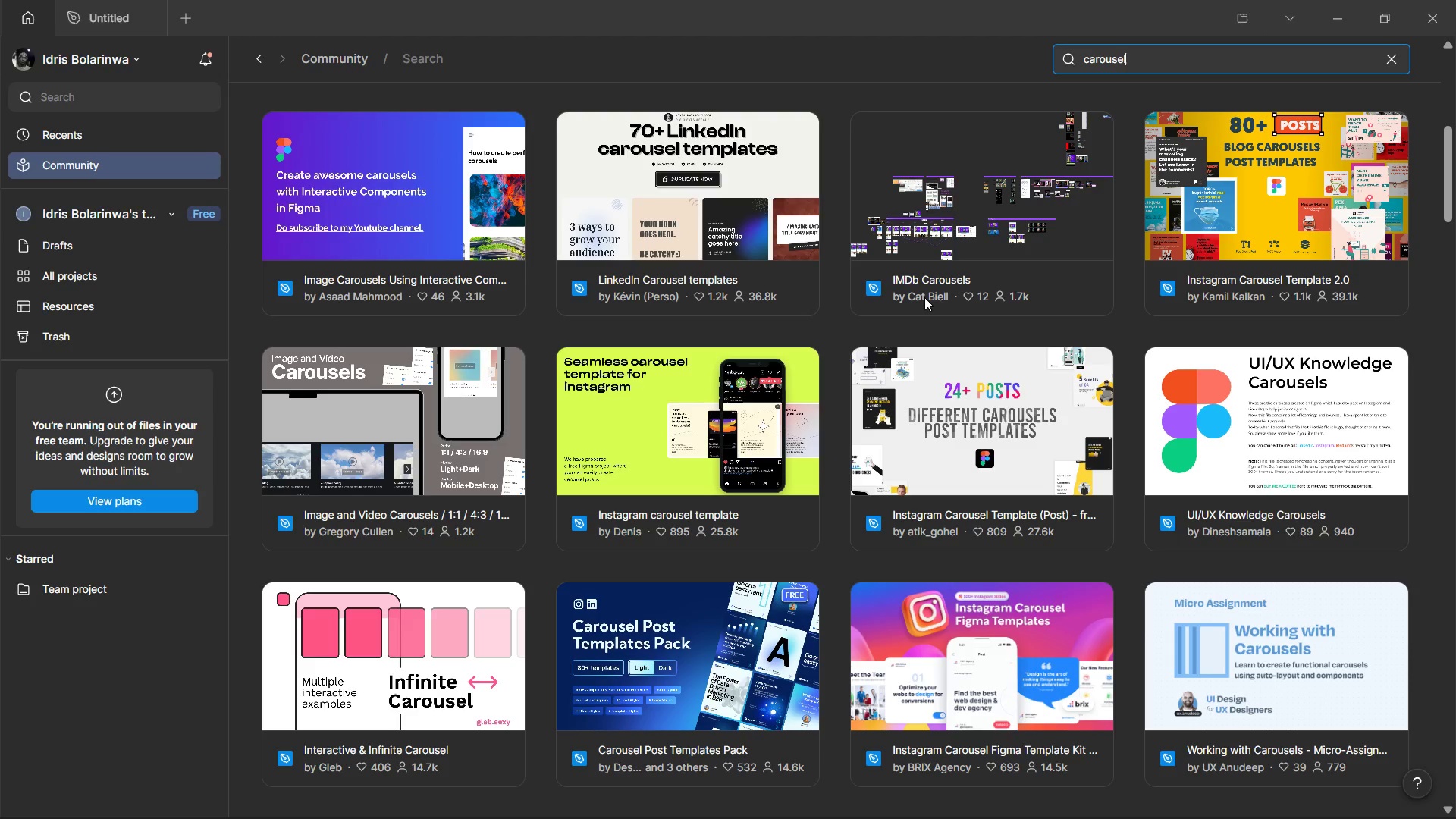 
double_click([1162, 67])
 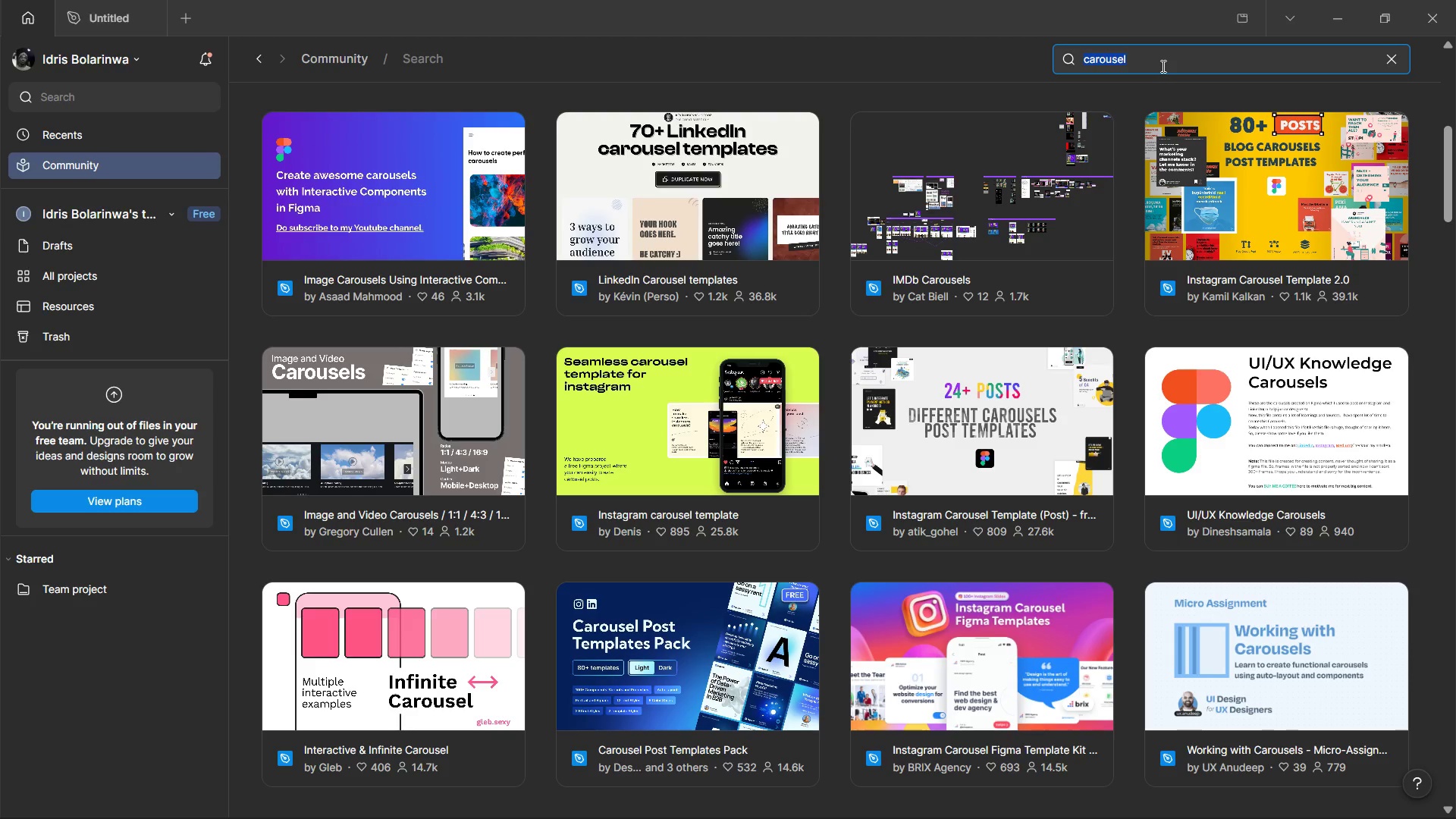 
type(sp)
key(Backspace)
 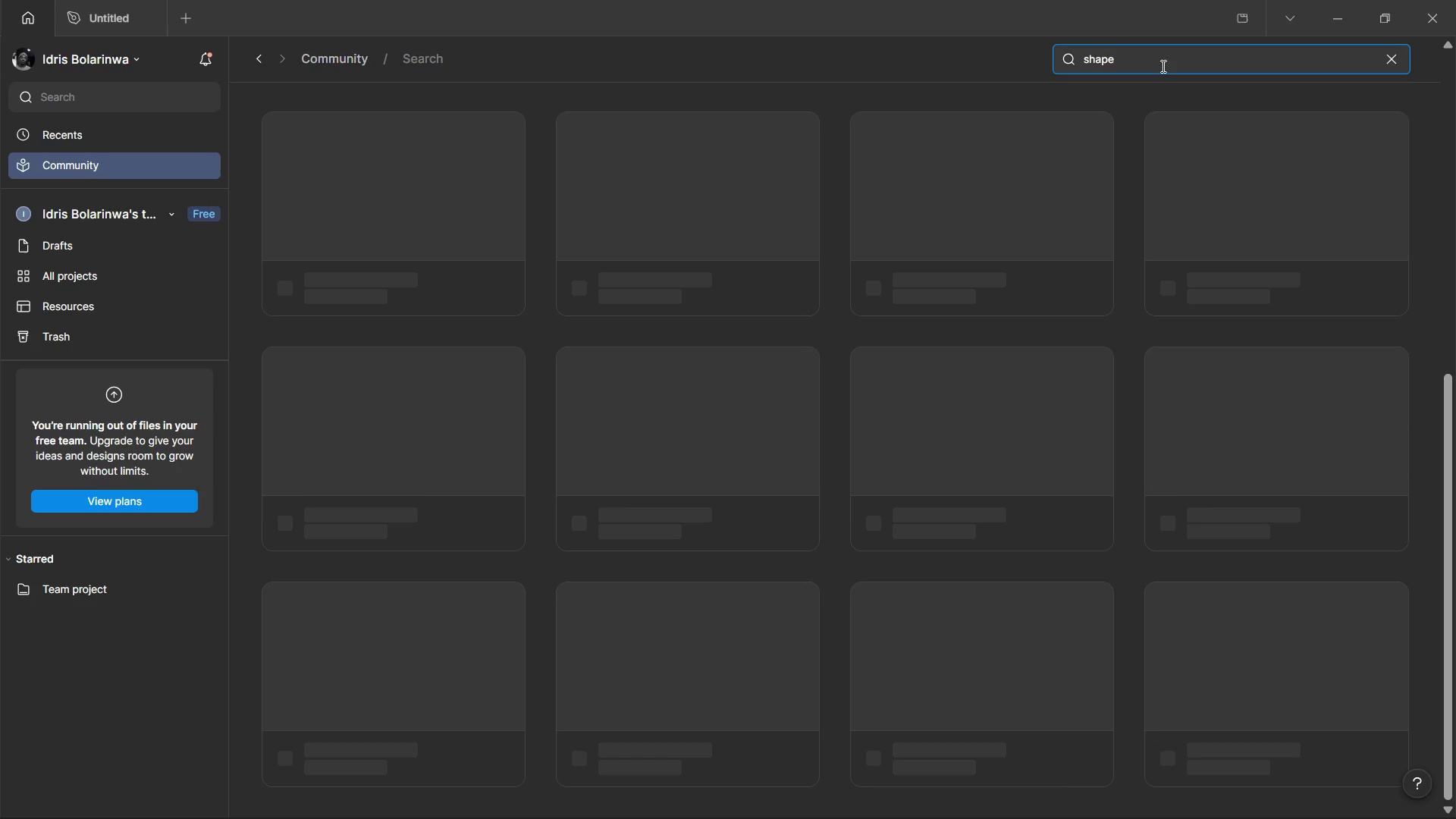 
hold_key(key=H, duration=0.31)
 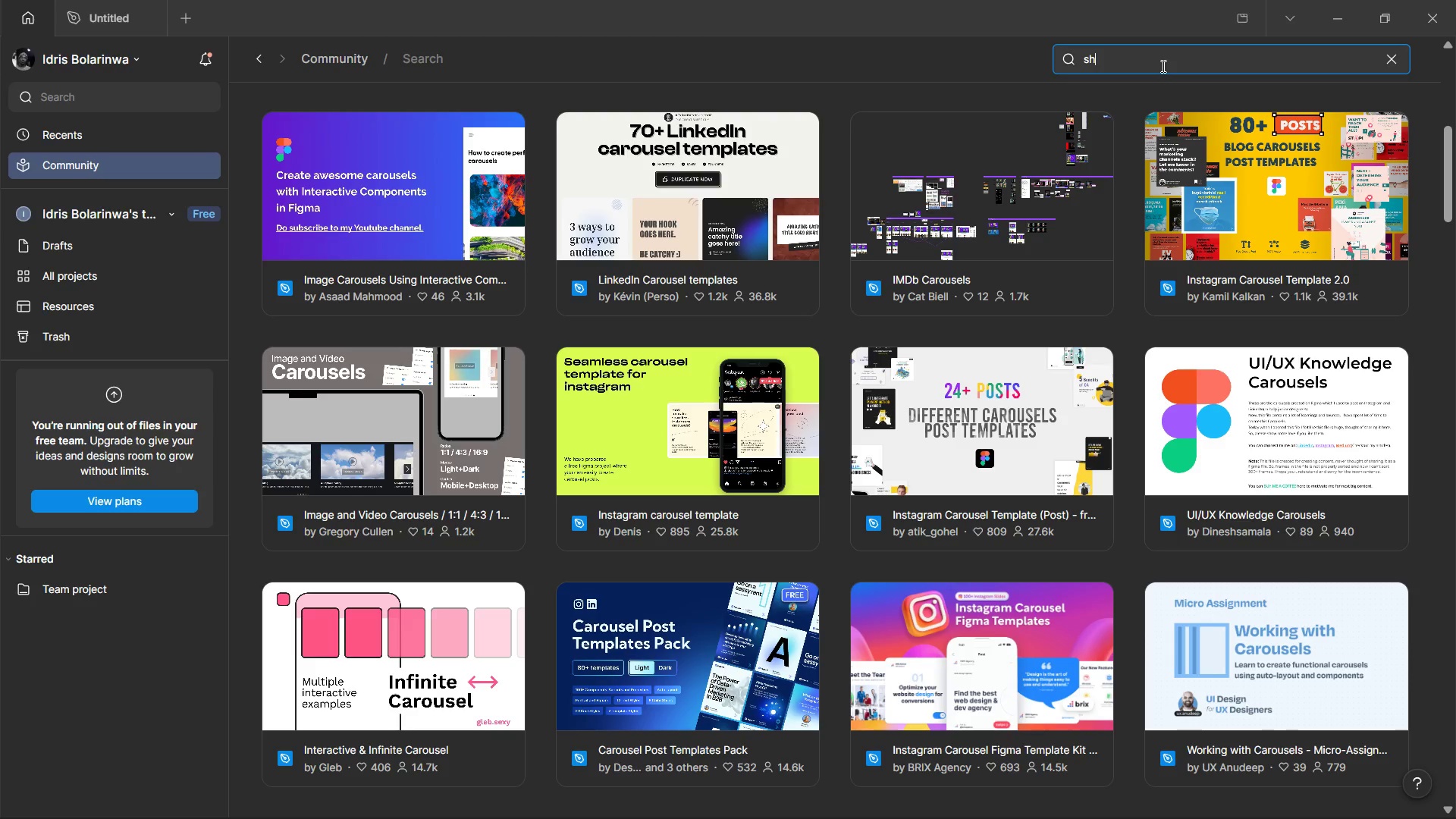 
hold_key(key=A, duration=0.31)
 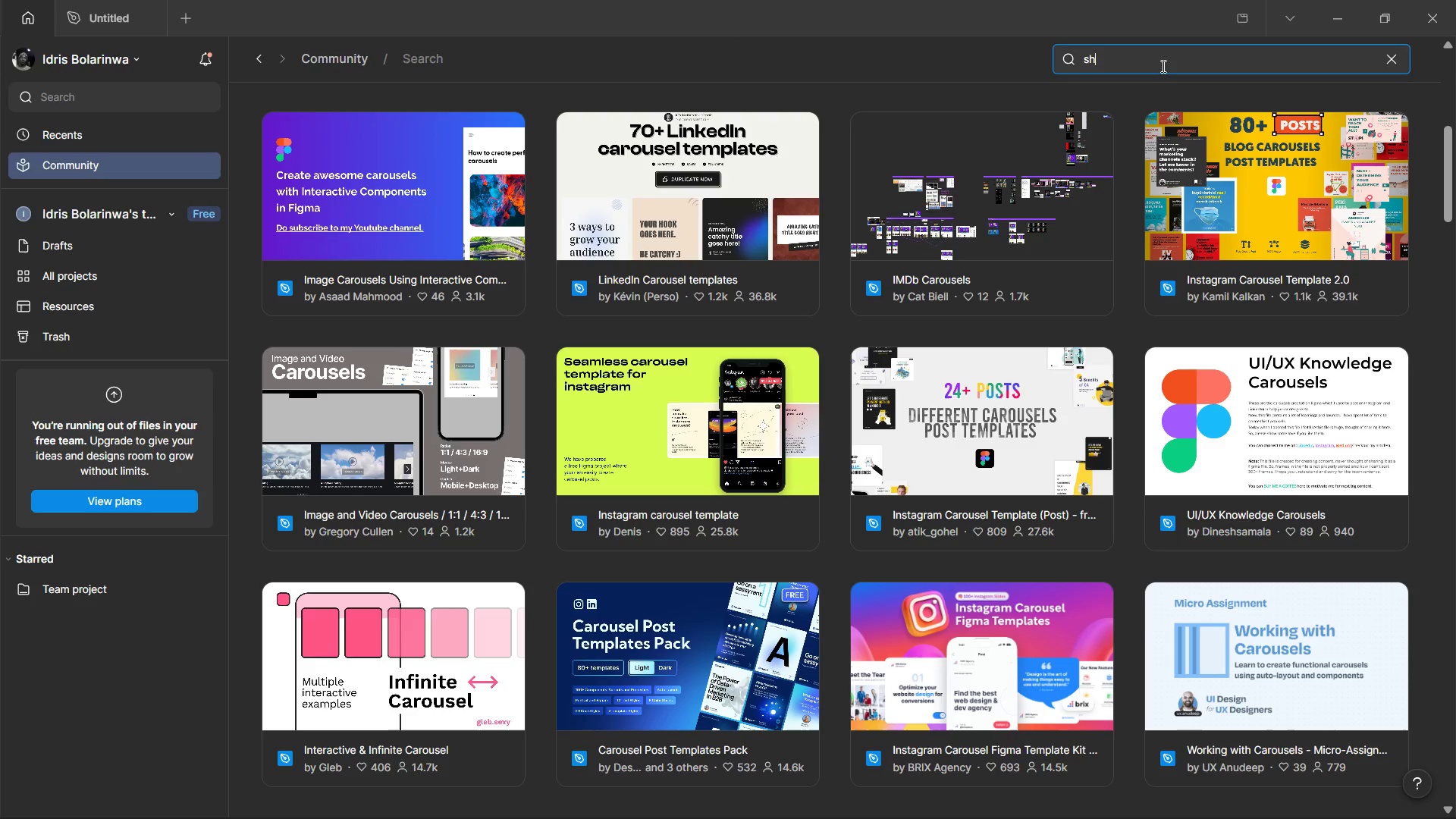 
wait(10.97)
 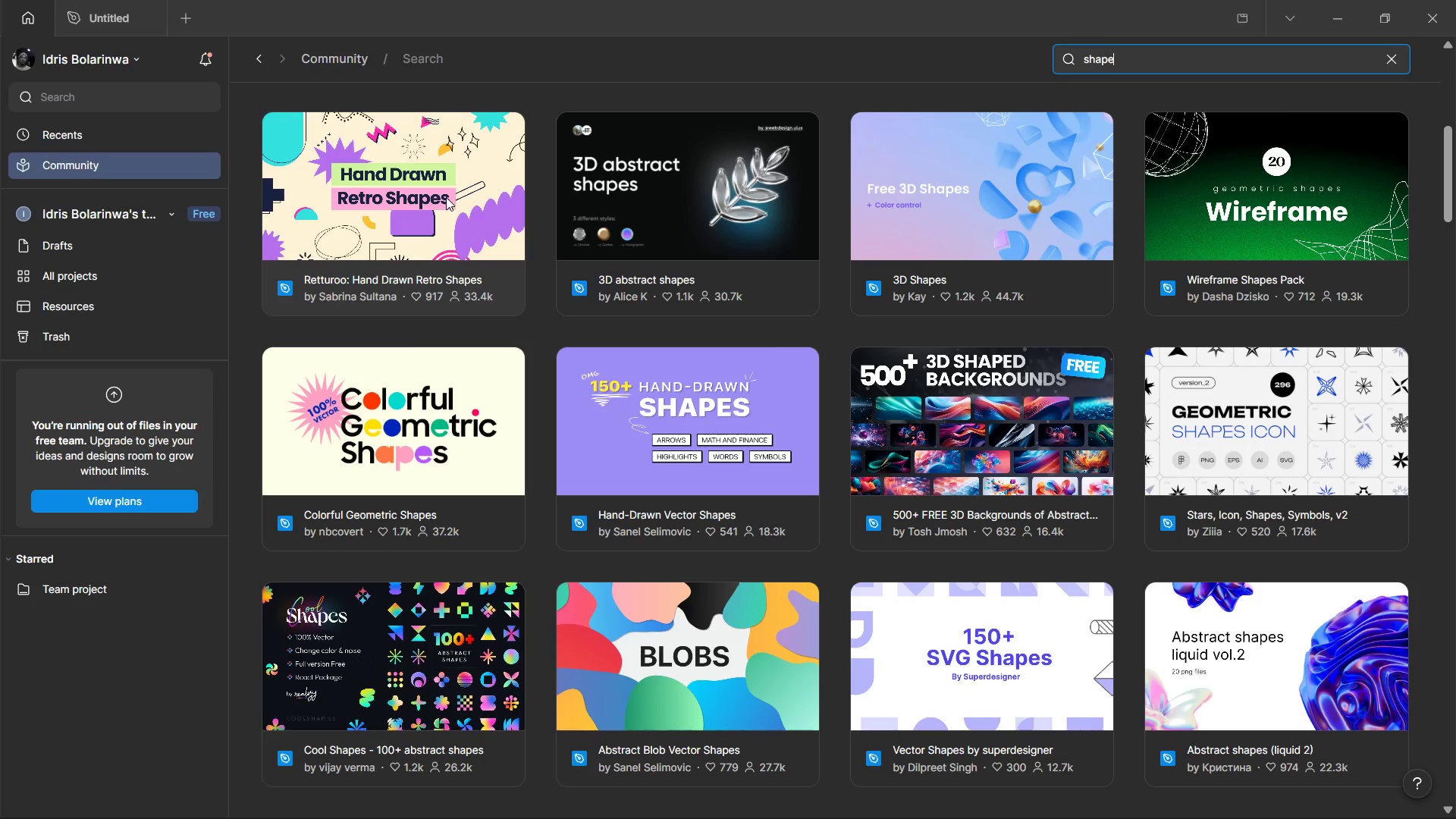 
left_click([446, 197])
 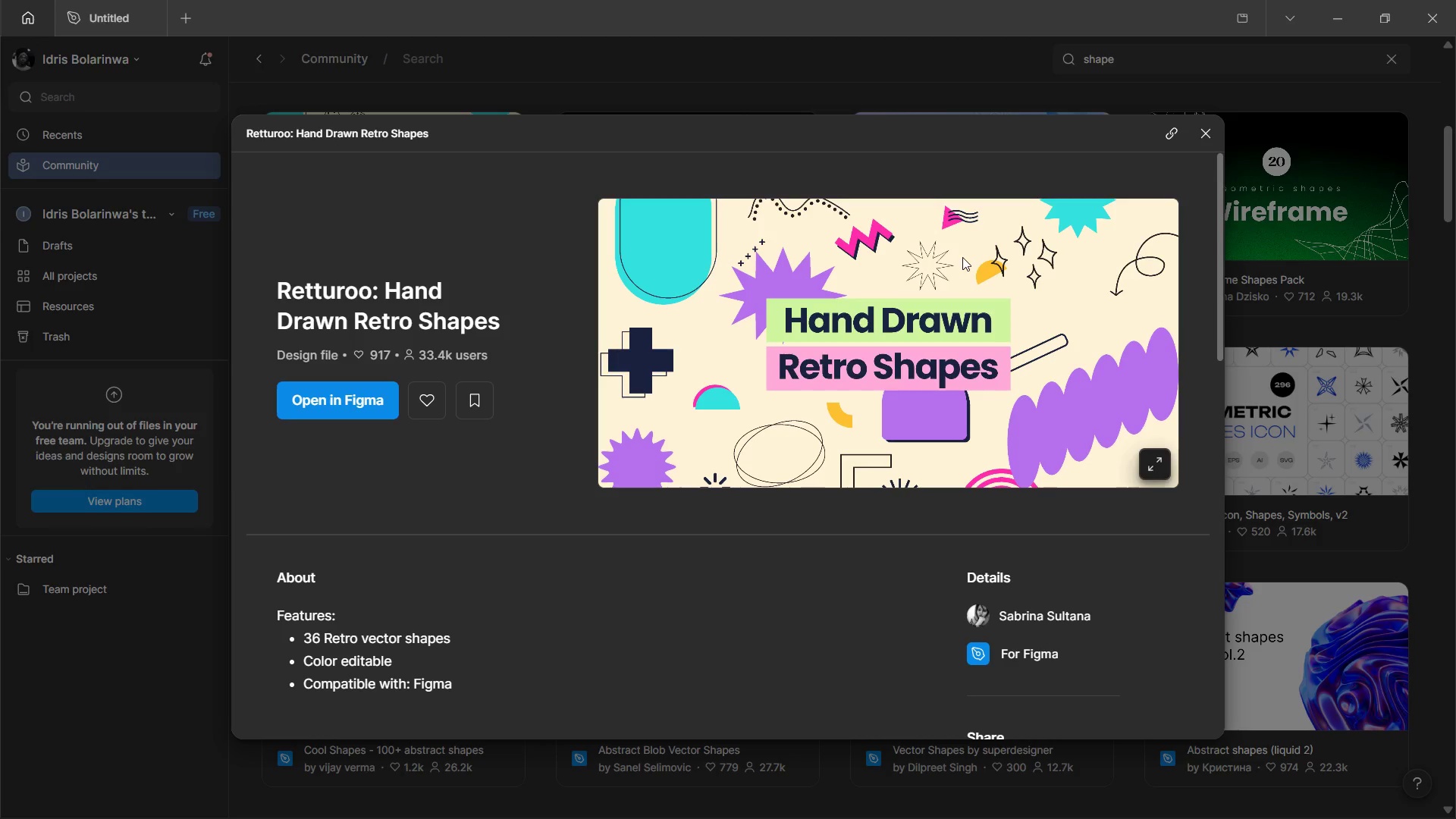 
left_click([1357, 400])
 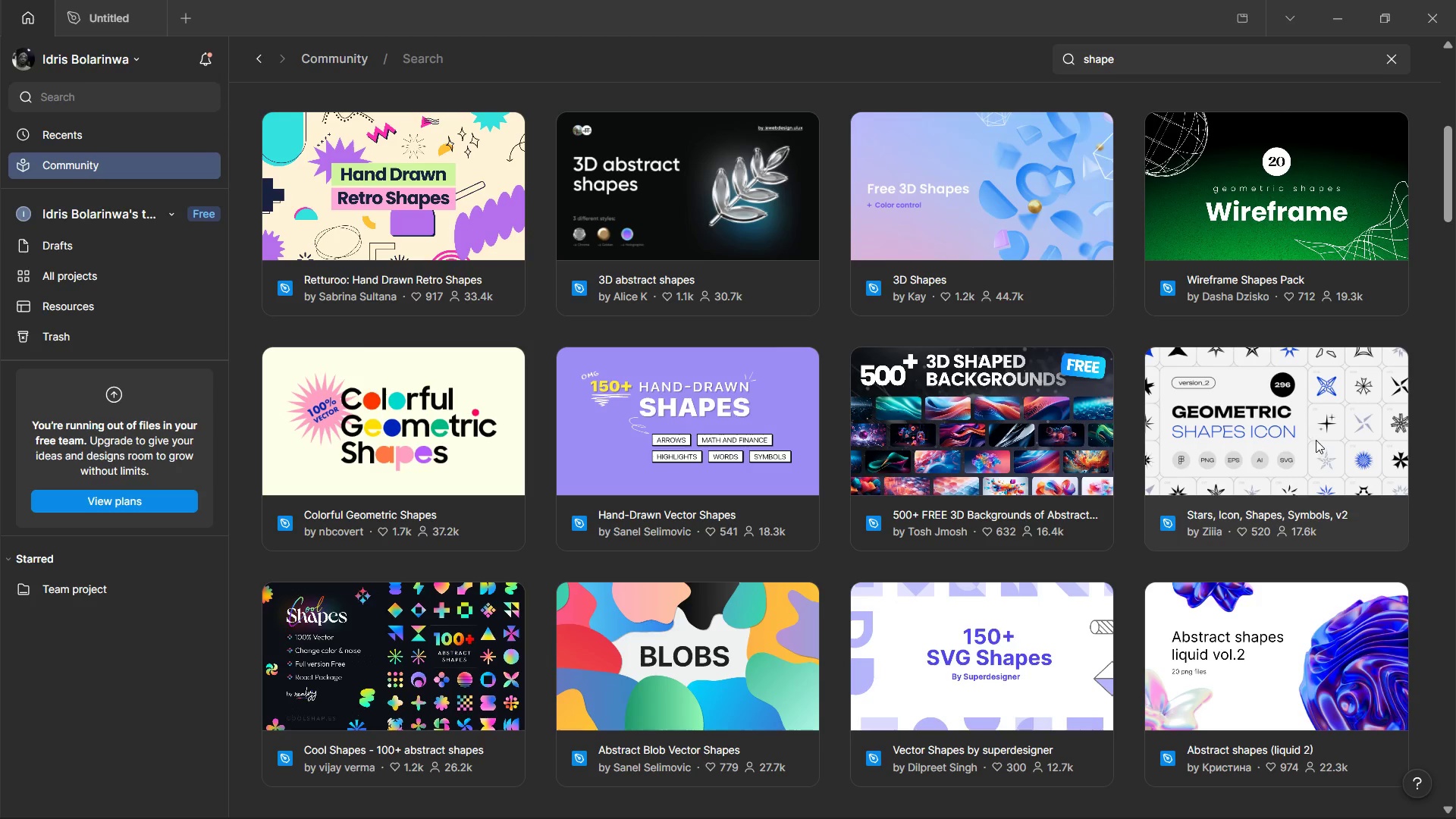 
left_click([1316, 440])
 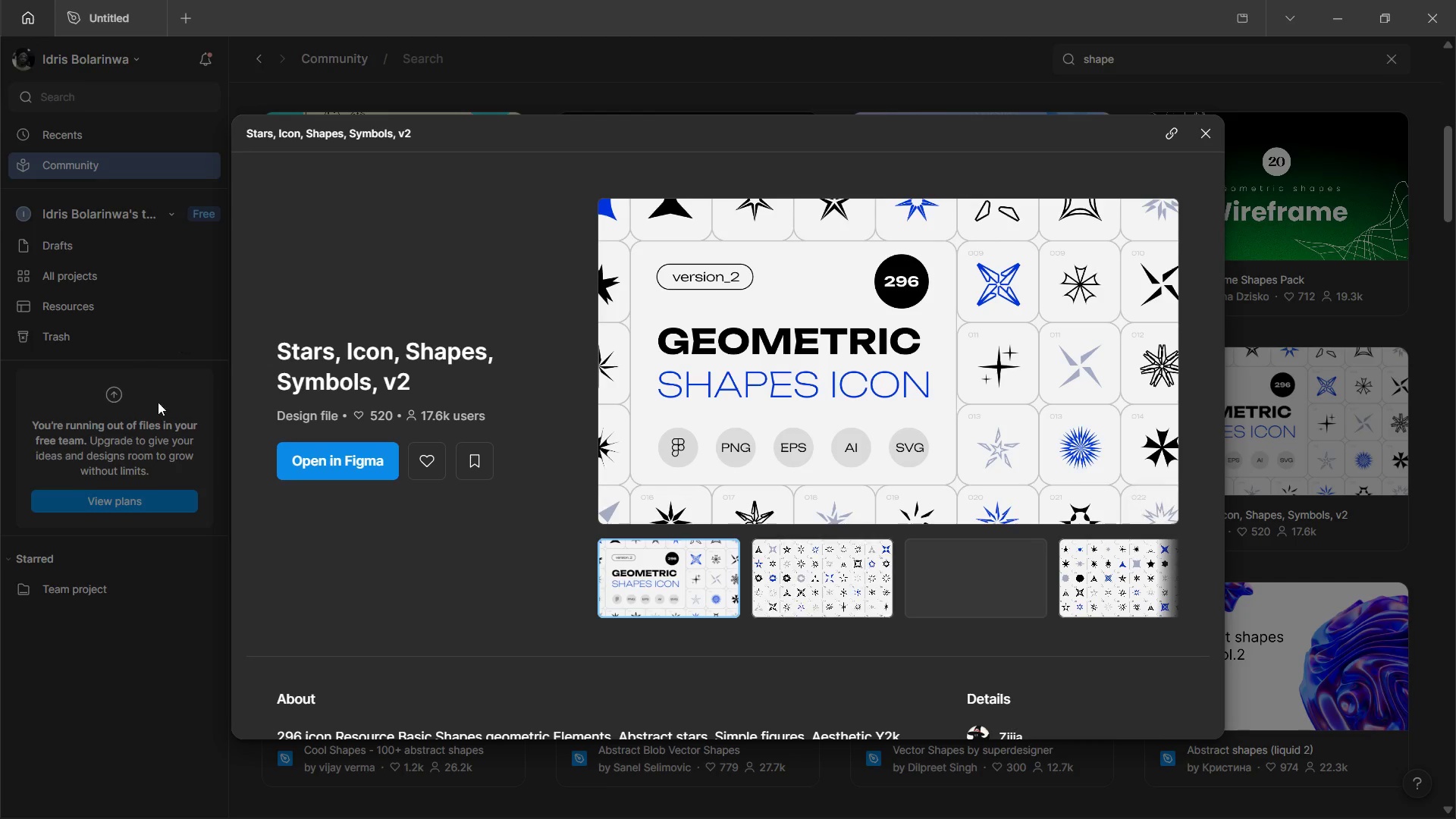 
left_click([292, 453])
 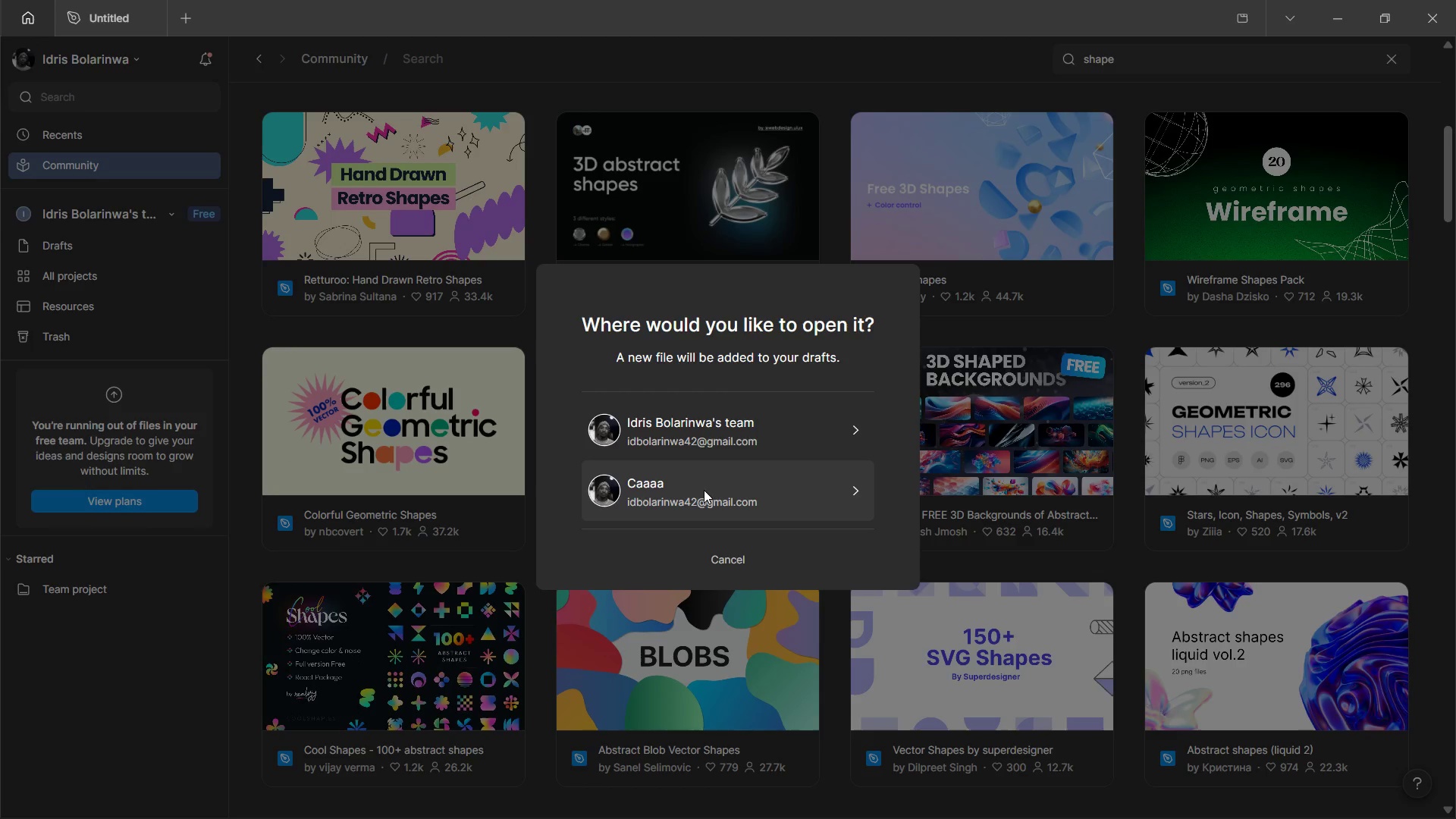 
left_click([703, 485])
 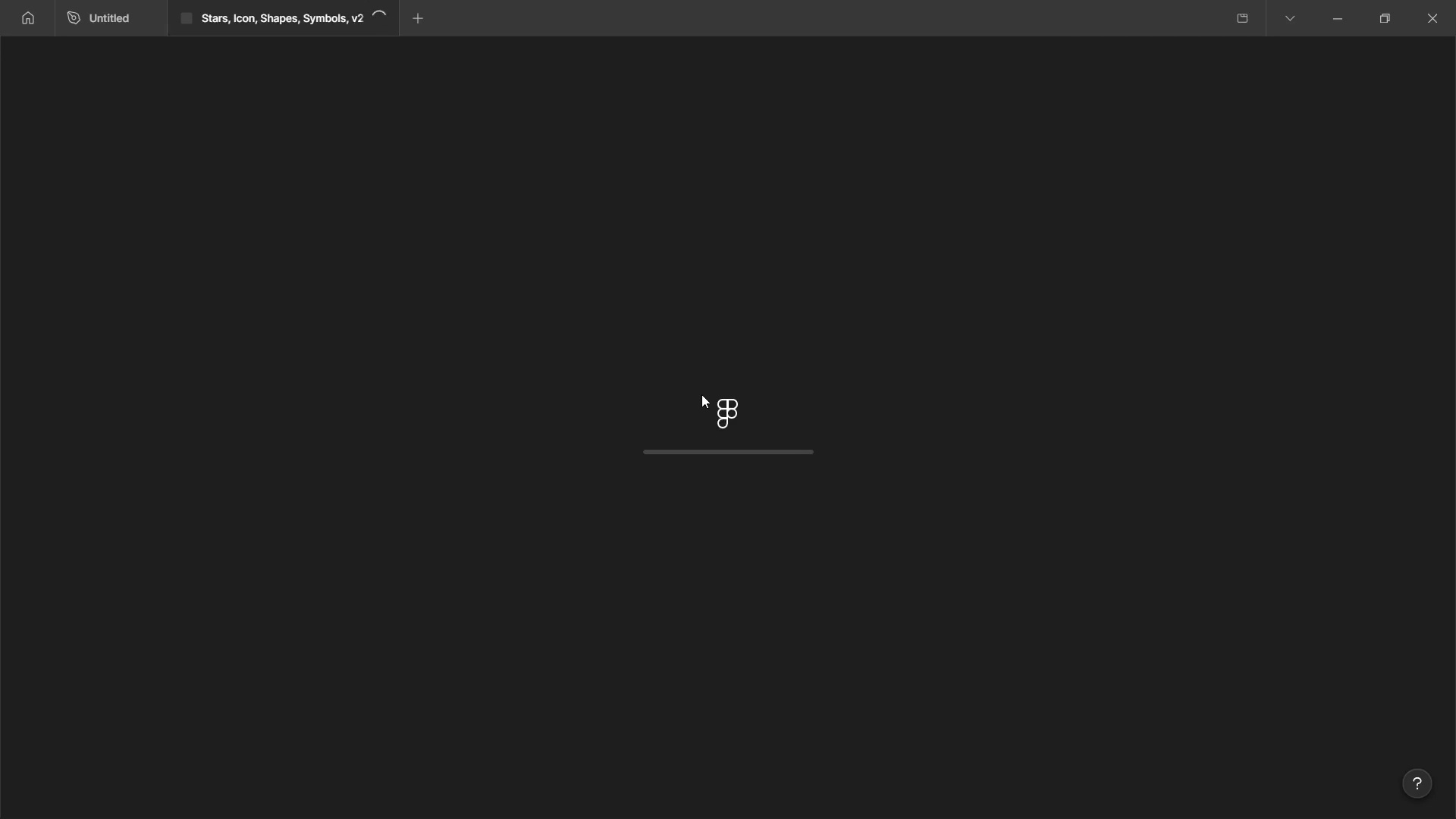 
wait(13.25)
 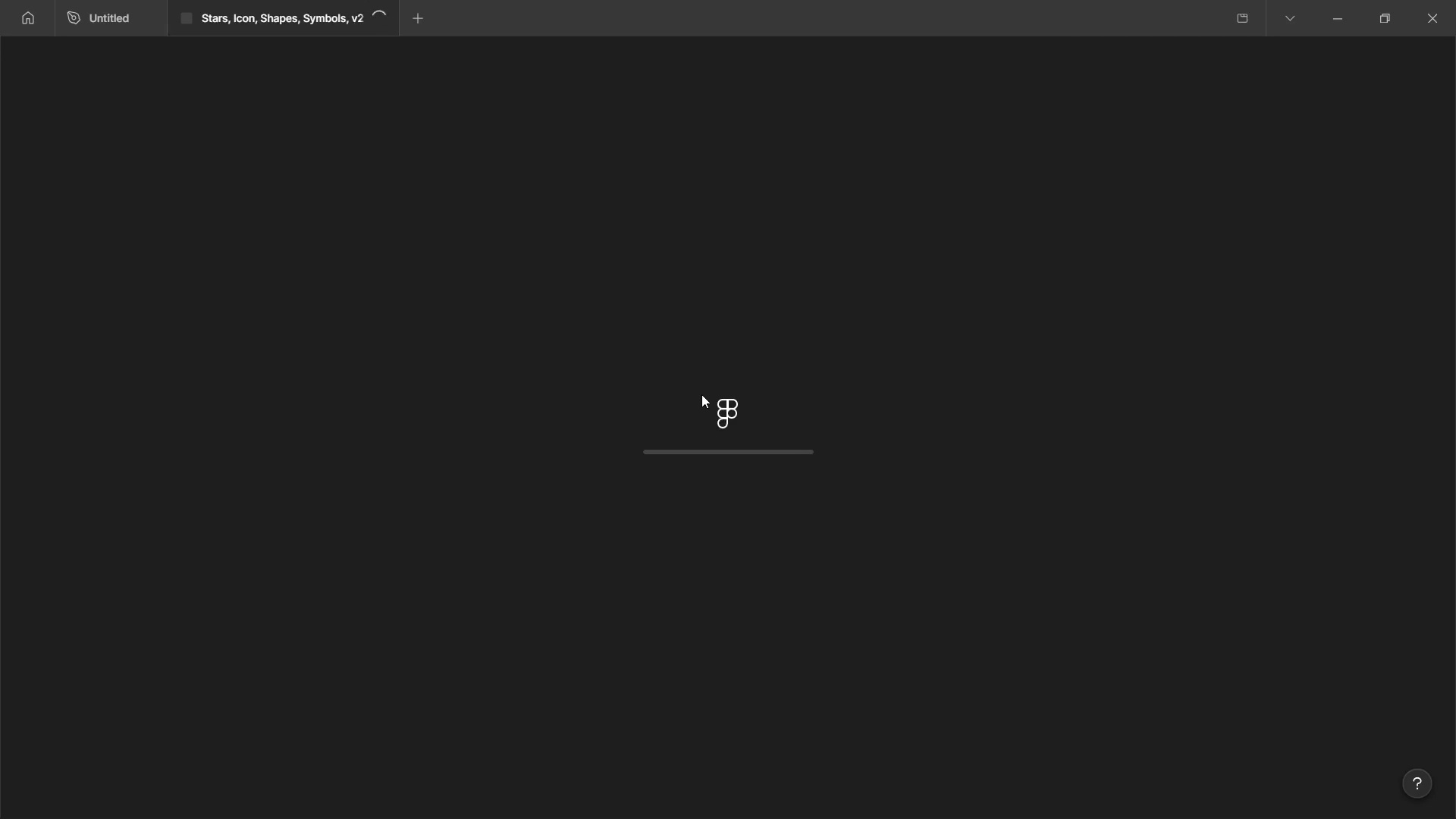 
mouse_move([946, 783])
 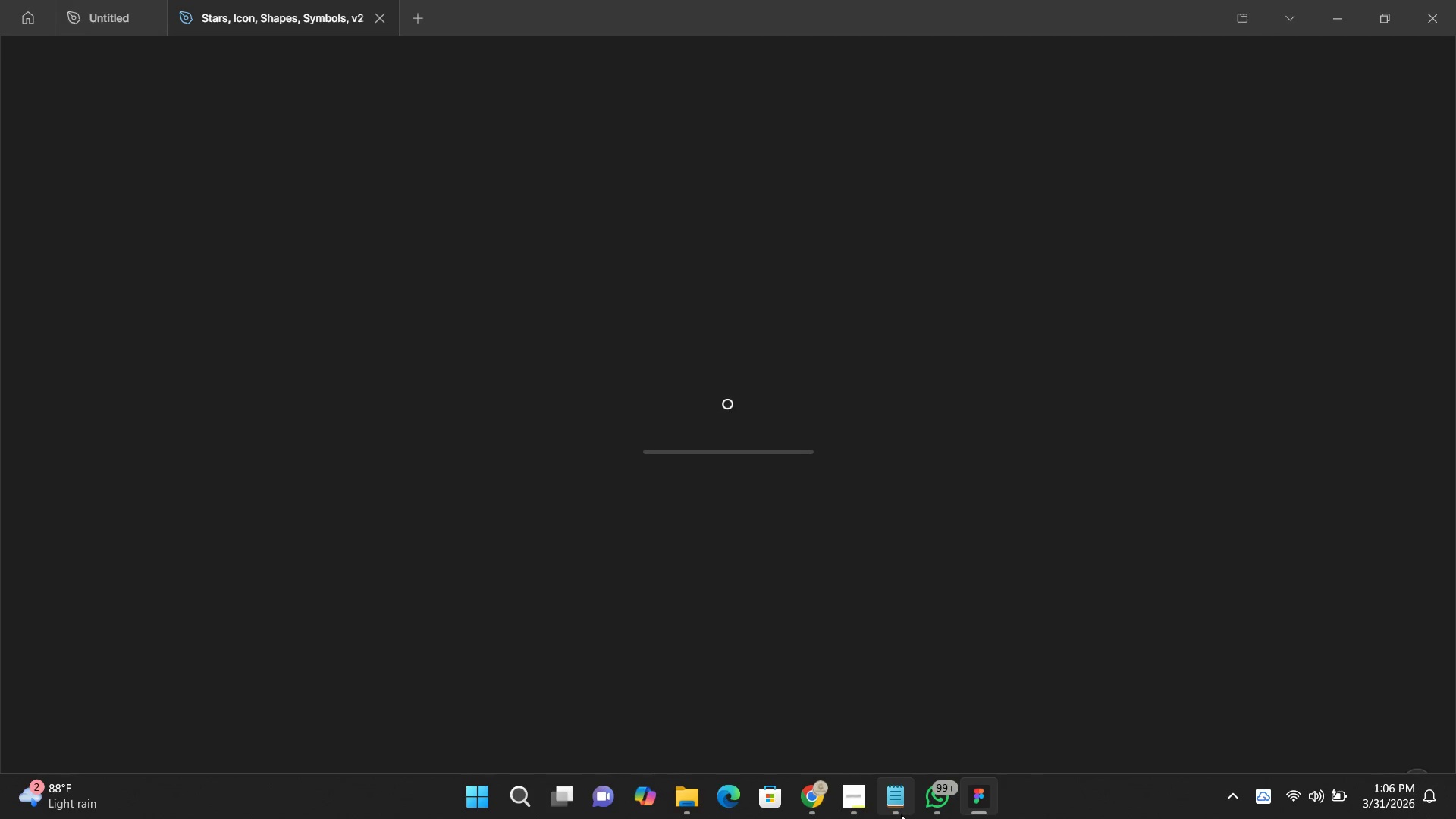 
left_click([901, 814])
 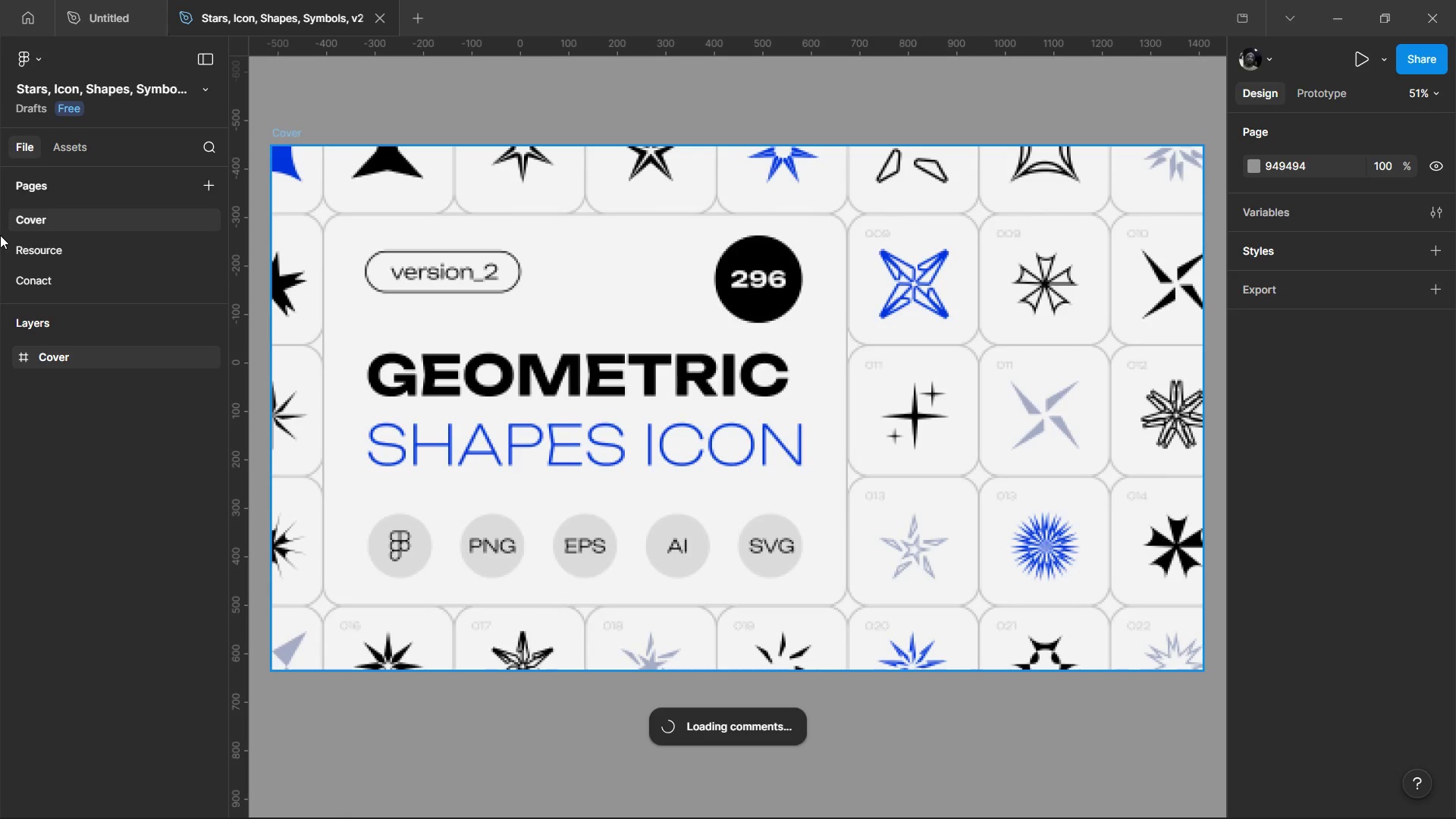 
left_click([45, 253])
 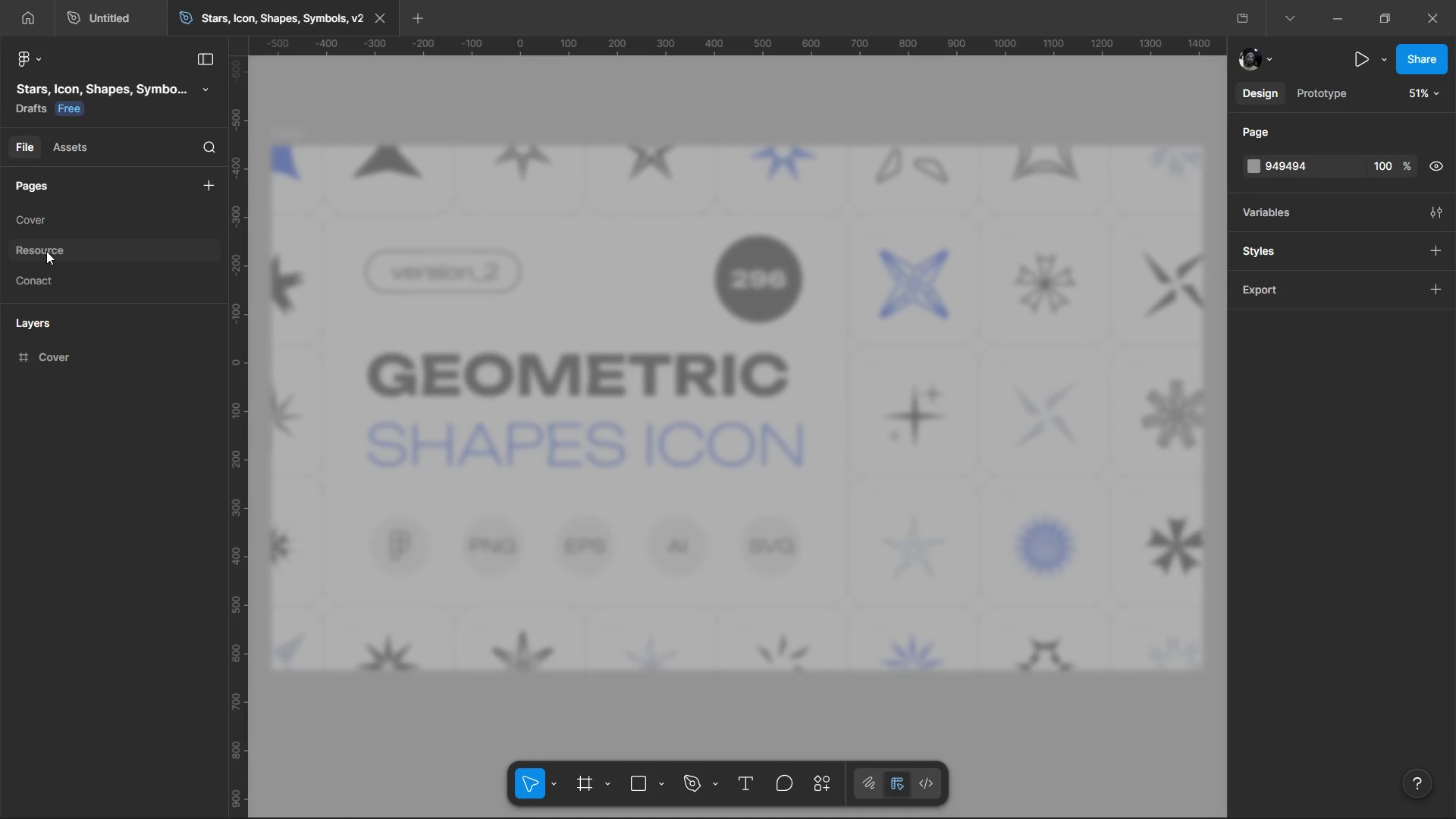 
mouse_move([58, 231])
 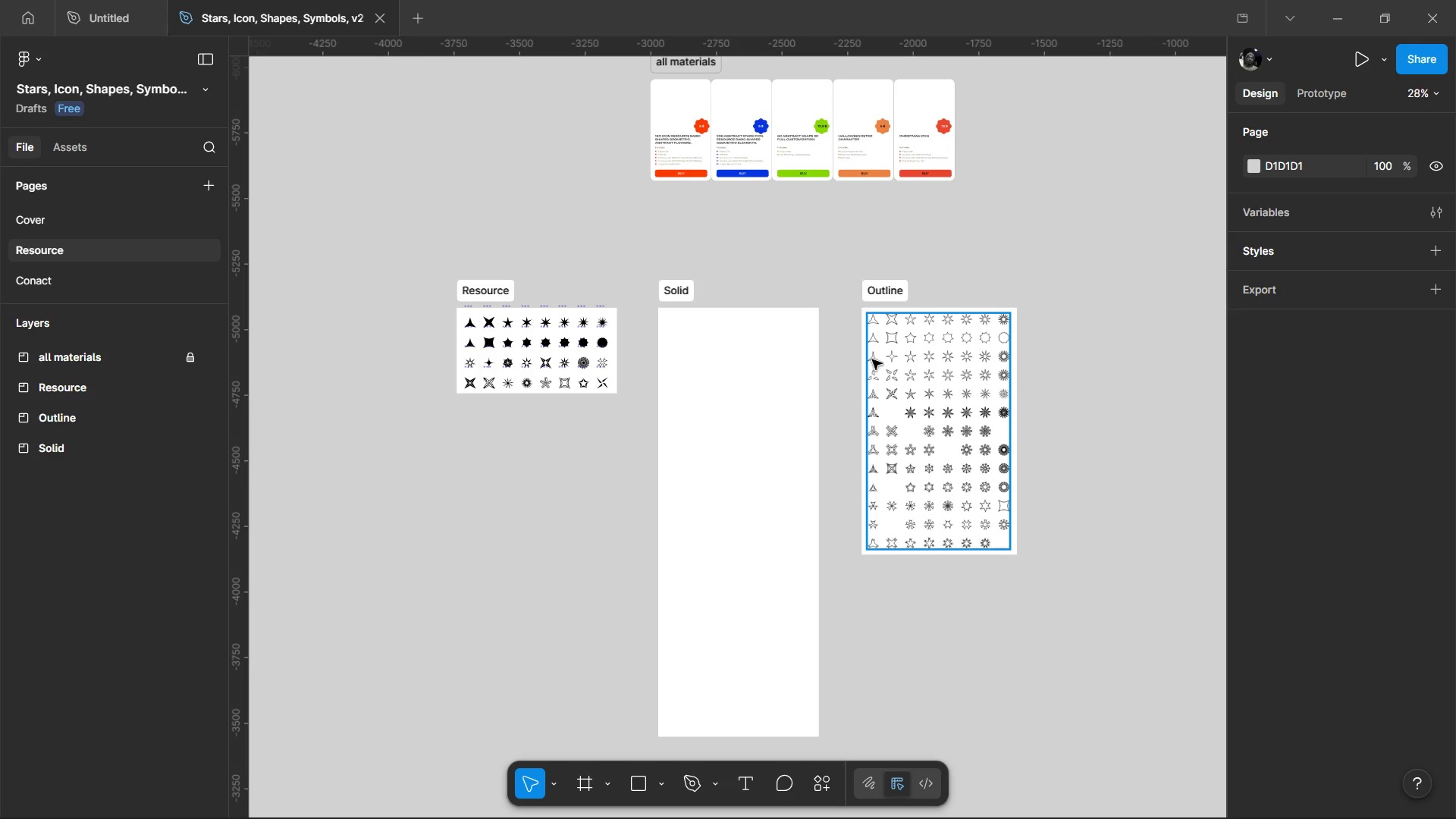 
hold_key(key=ControlLeft, duration=0.75)
scroll: coordinate [886, 366], scroll_direction: up, amount: 4.0
 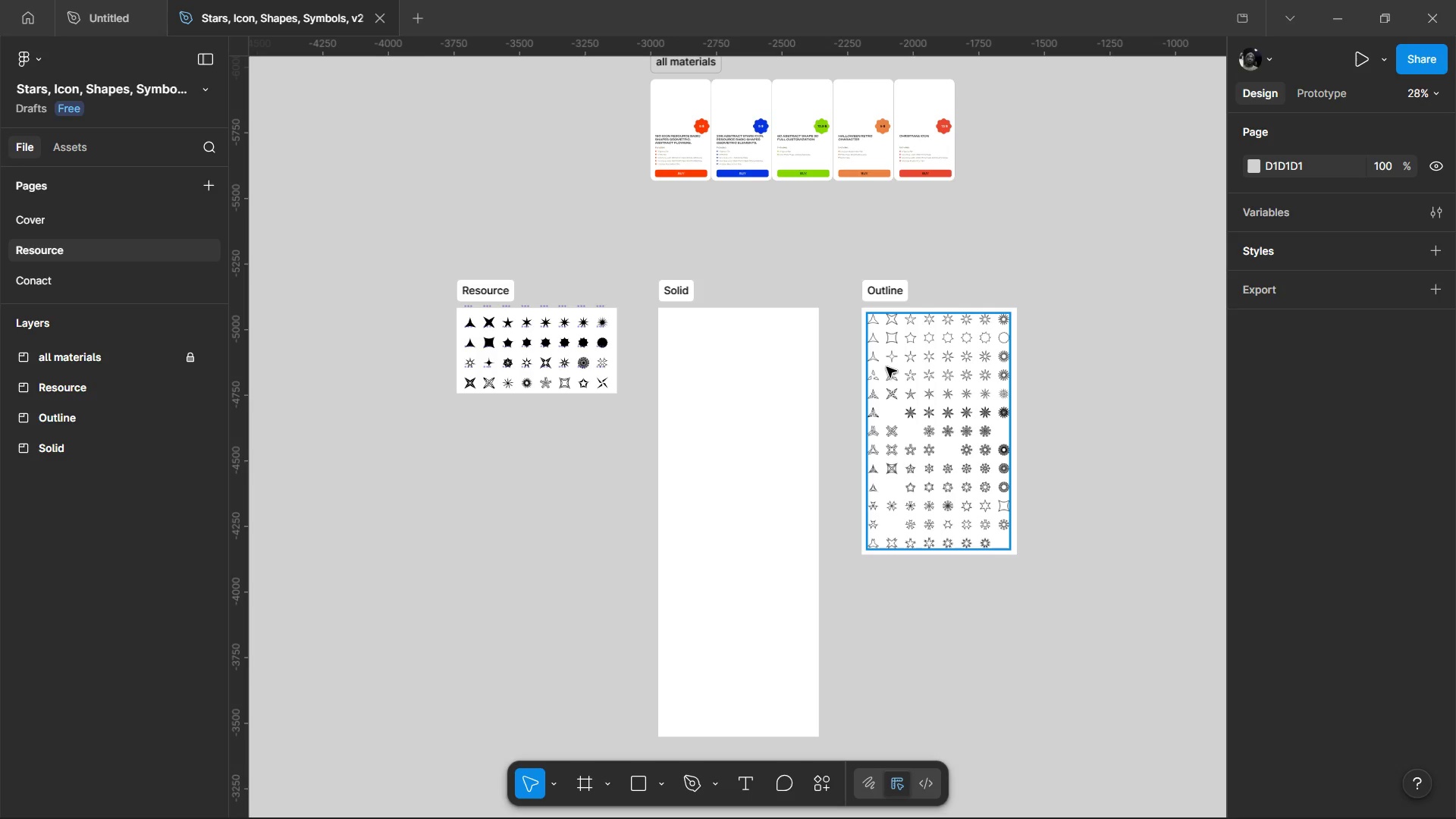 
hold_key(key=ControlLeft, duration=0.84)
 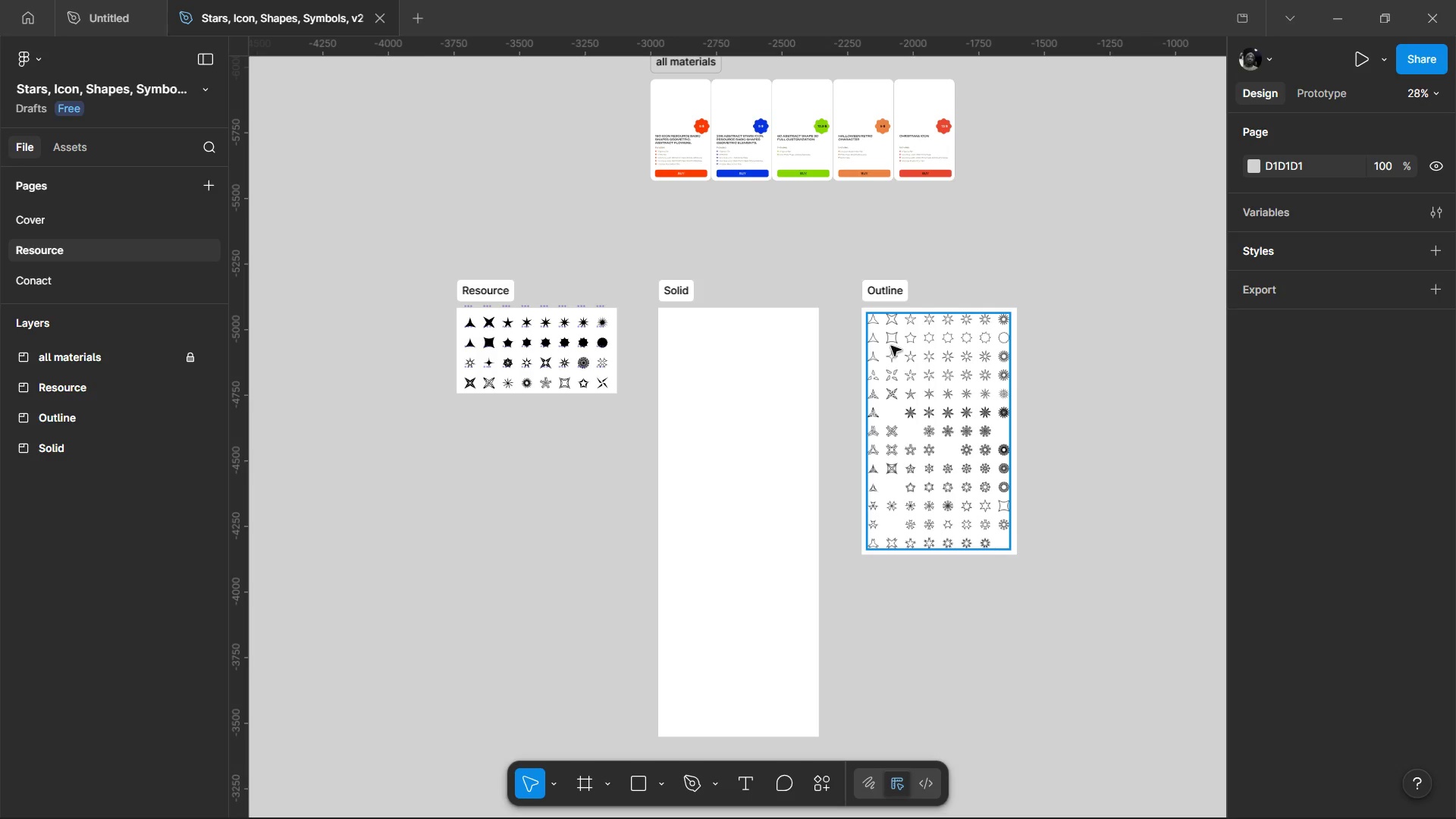 
hold_key(key=ControlLeft, duration=0.72)
 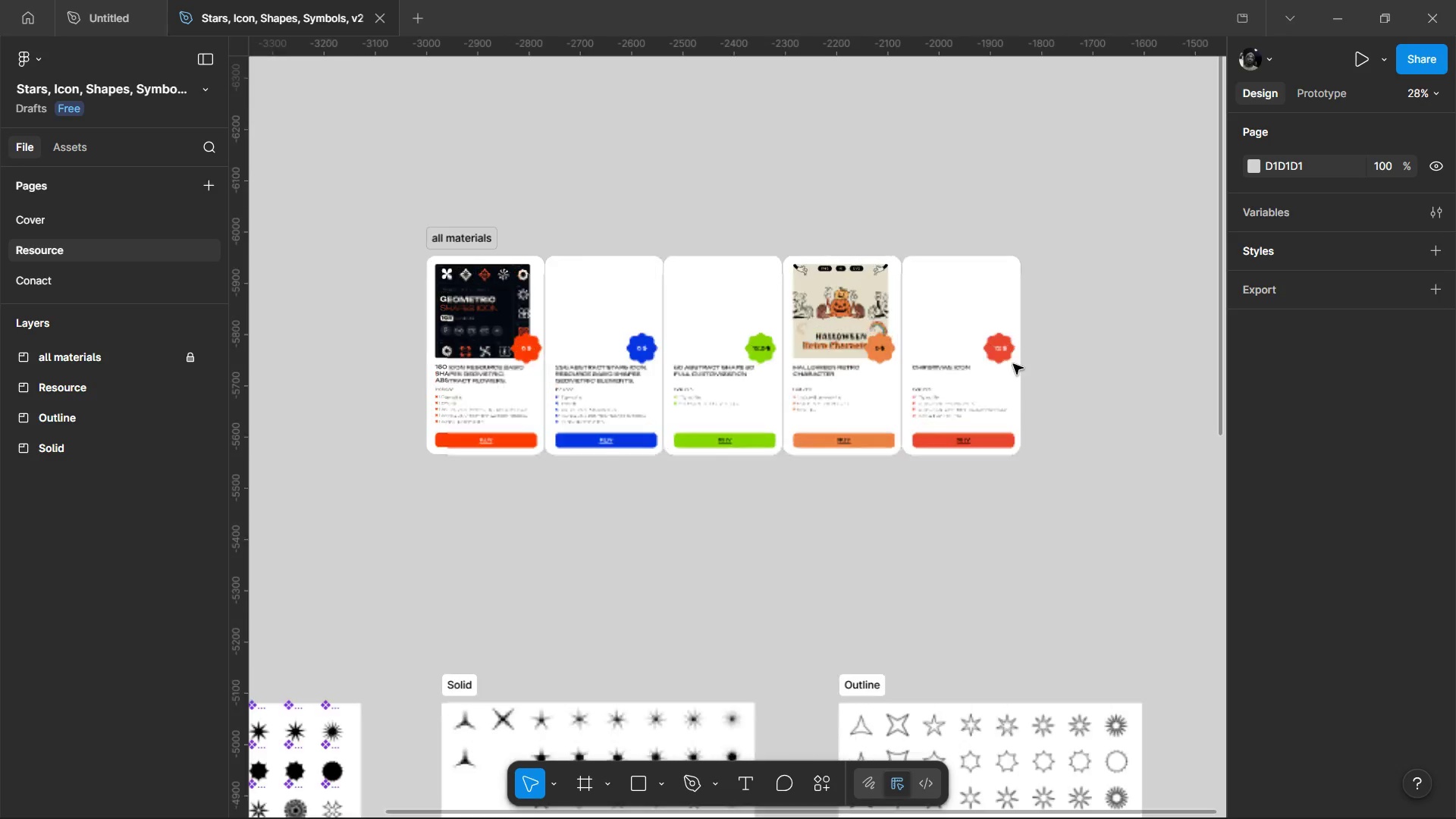 
scroll: coordinate [891, 346], scroll_direction: up, amount: 4.0
 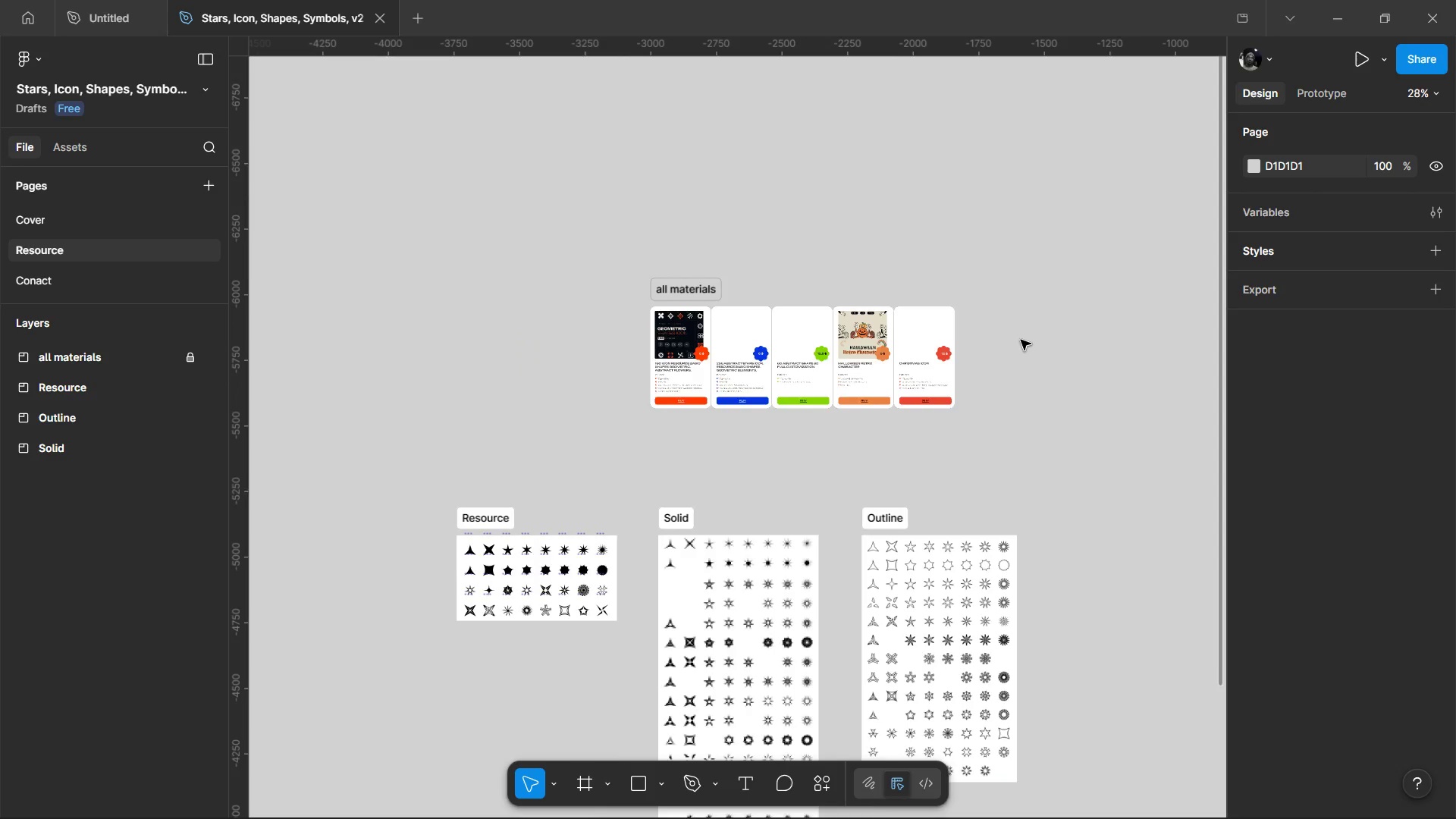 
left_click([1021, 340])
 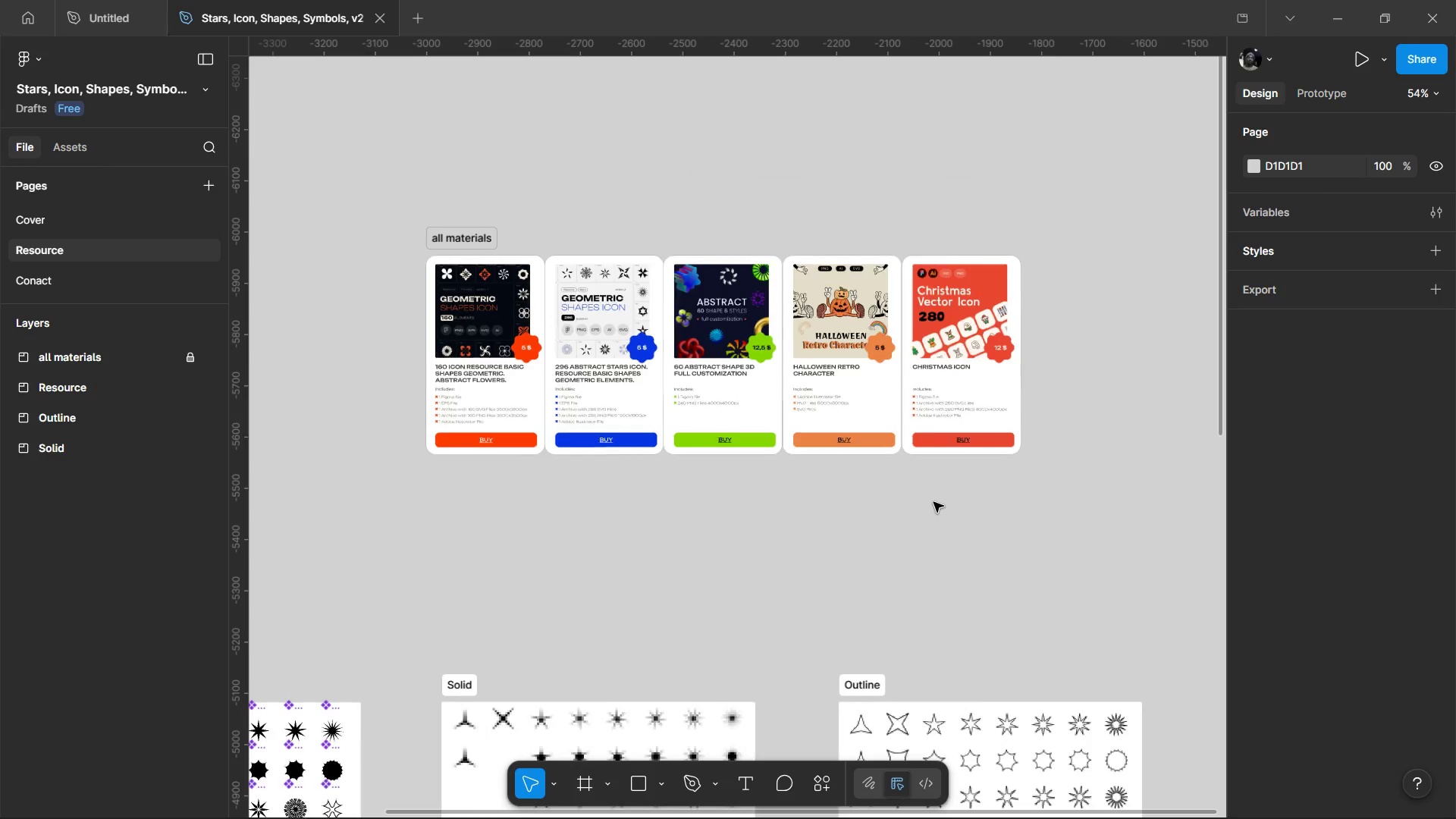 
hold_key(key=ControlLeft, duration=0.56)
 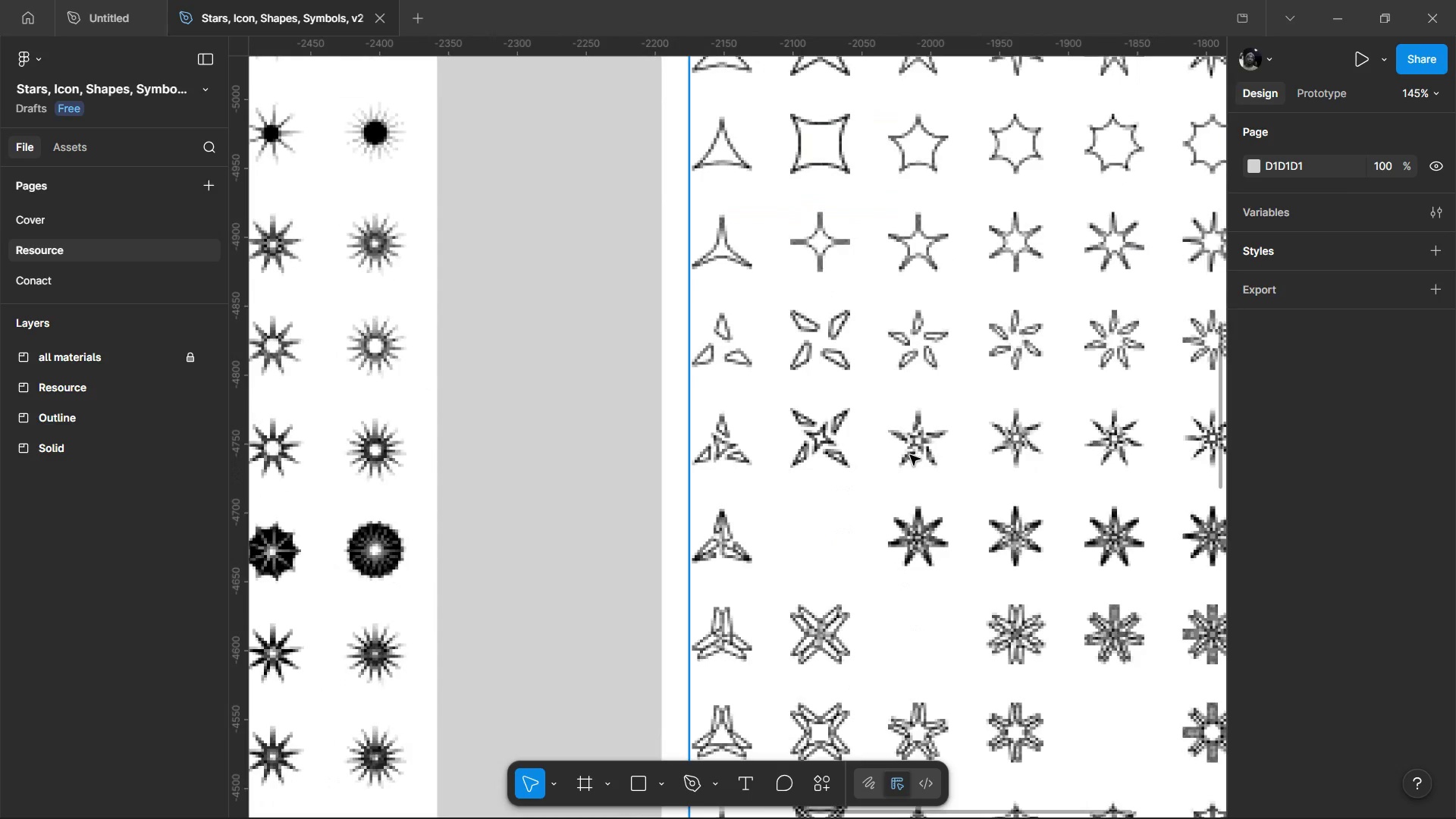 
scroll: coordinate [929, 498], scroll_direction: down, amount: 3.0
 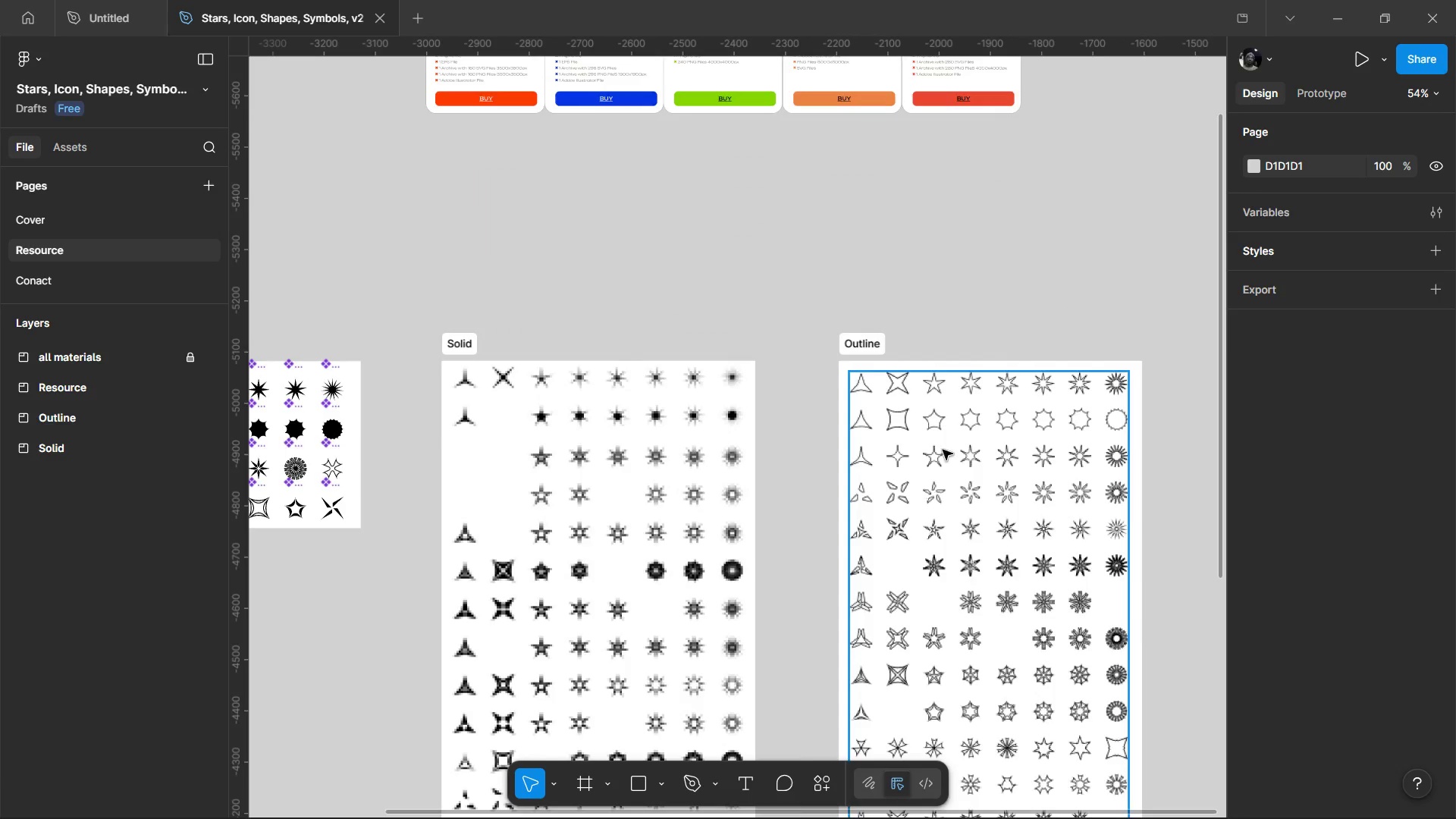 
scroll: coordinate [943, 447], scroll_direction: up, amount: 4.0
 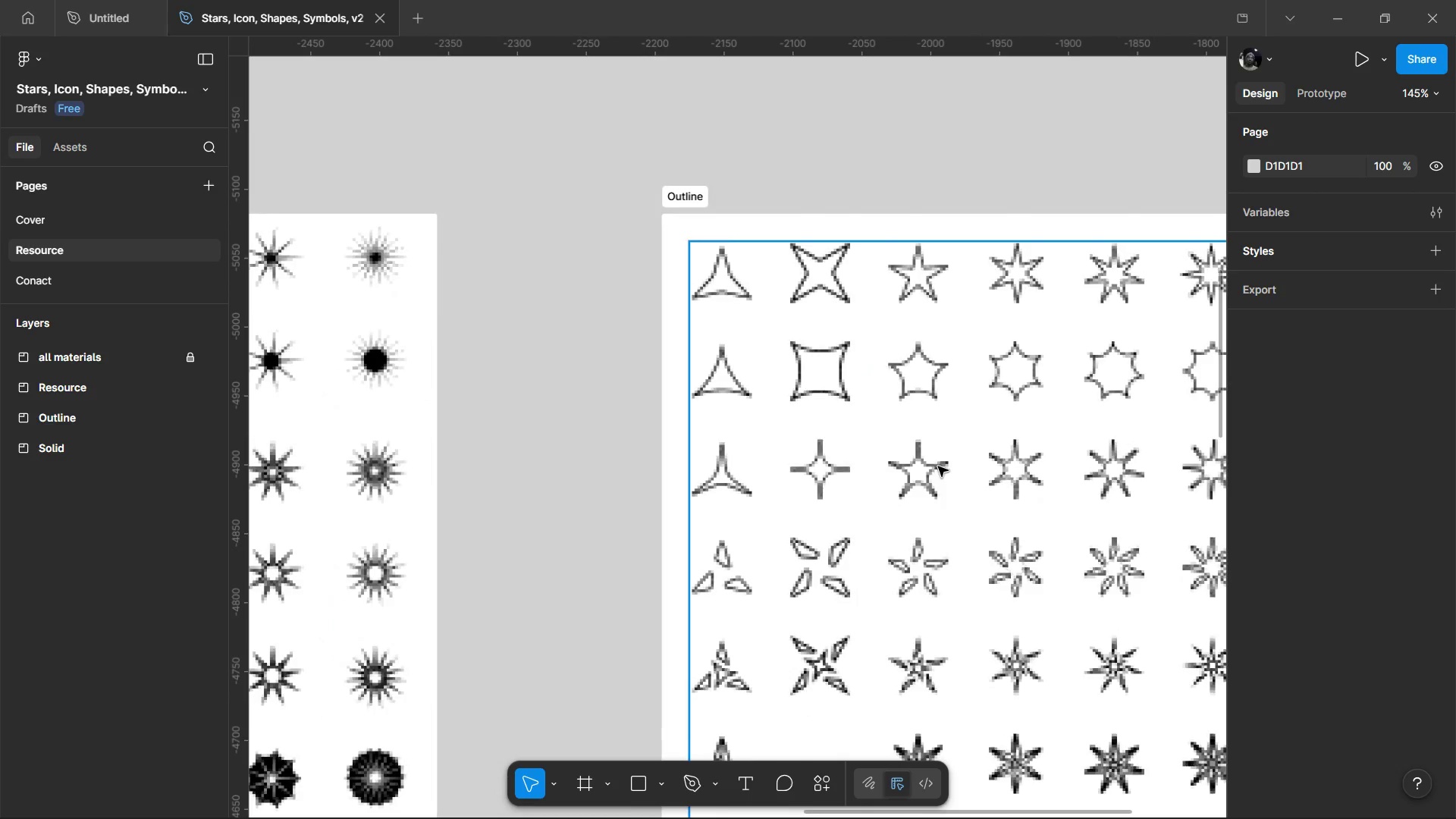 
hold_key(key=ControlLeft, duration=0.42)
 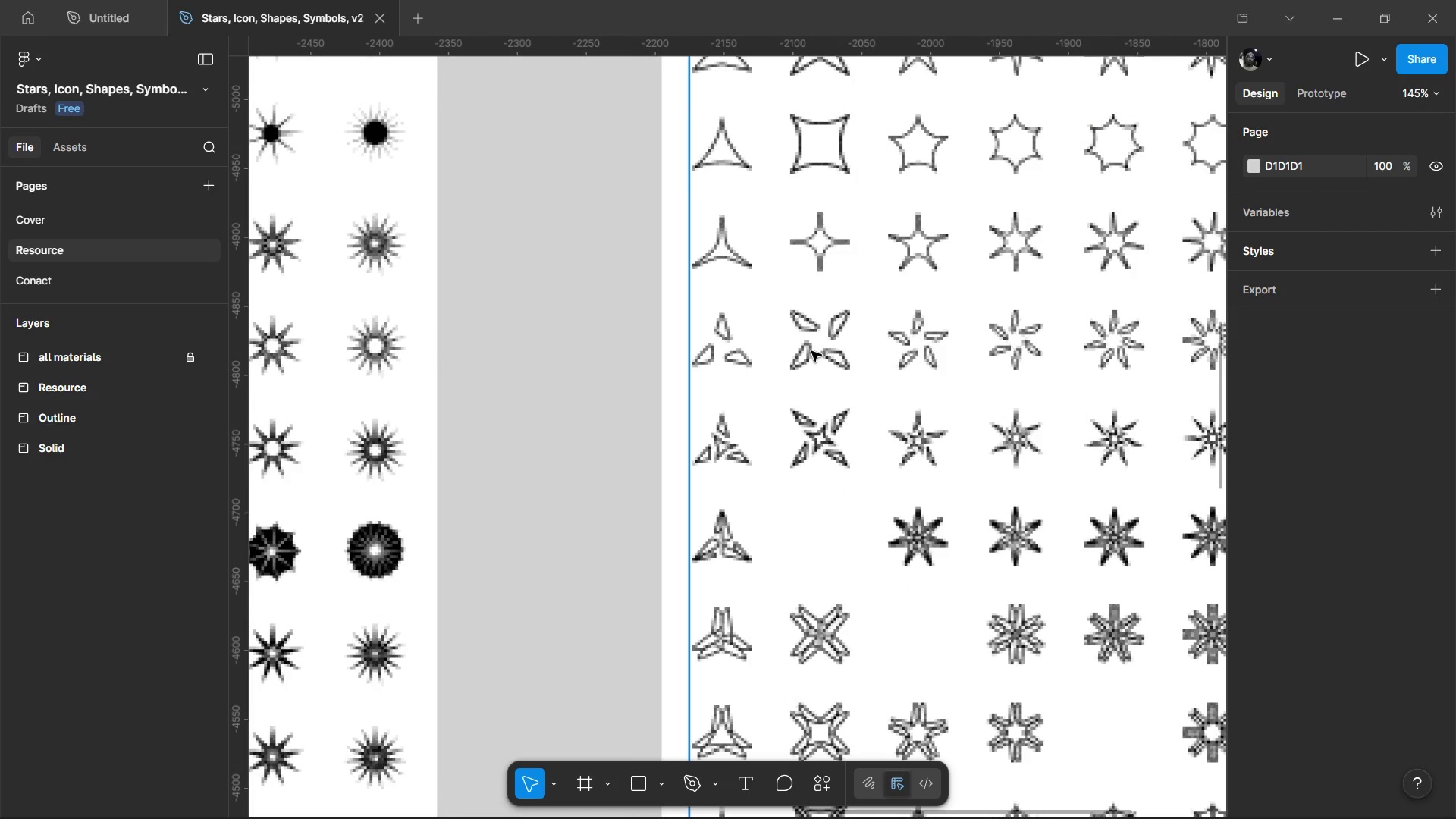 
scroll: coordinate [938, 467], scroll_direction: down, amount: 2.0
 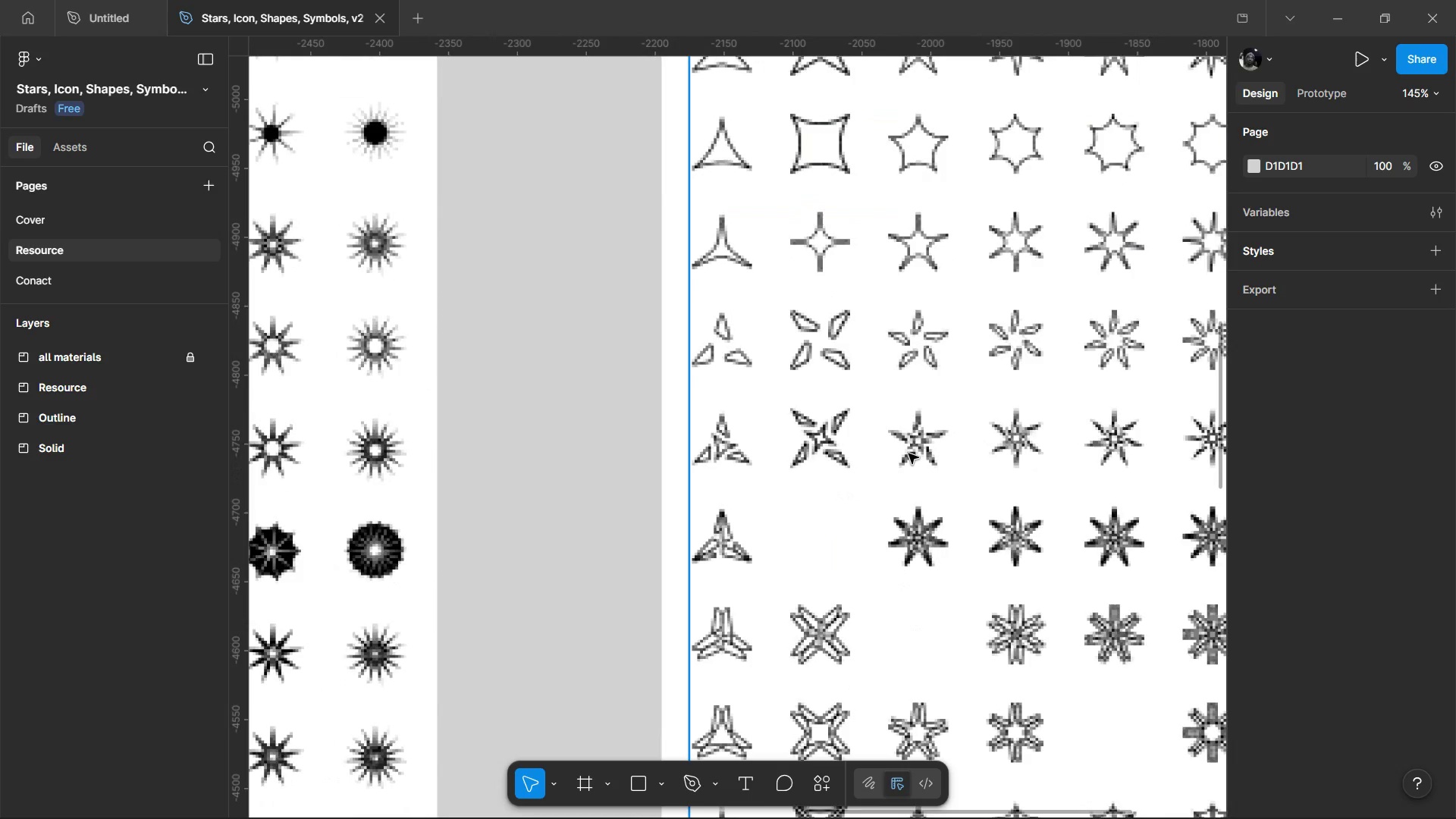 
double_click([811, 351])
 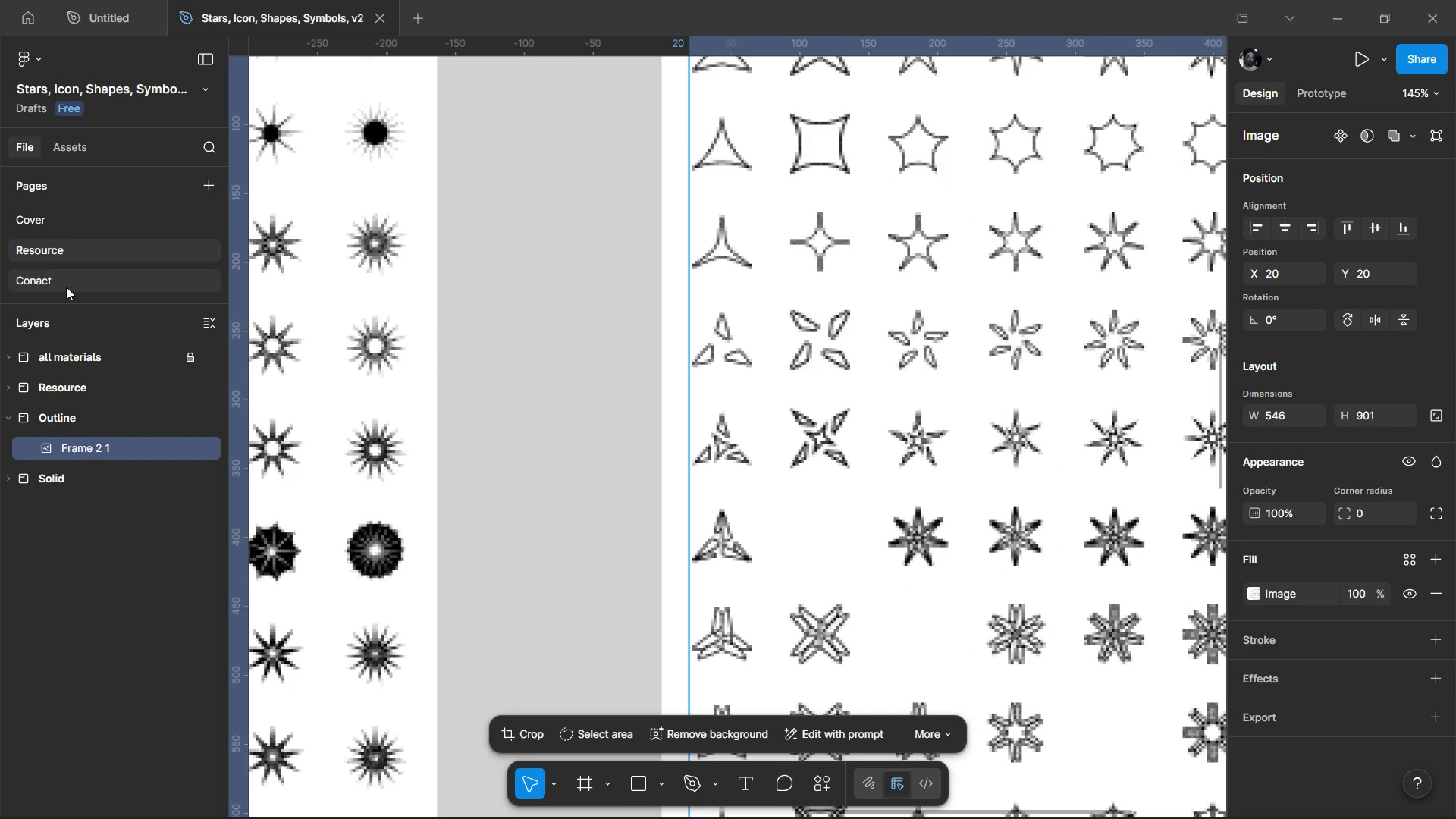 
left_click([66, 287])
 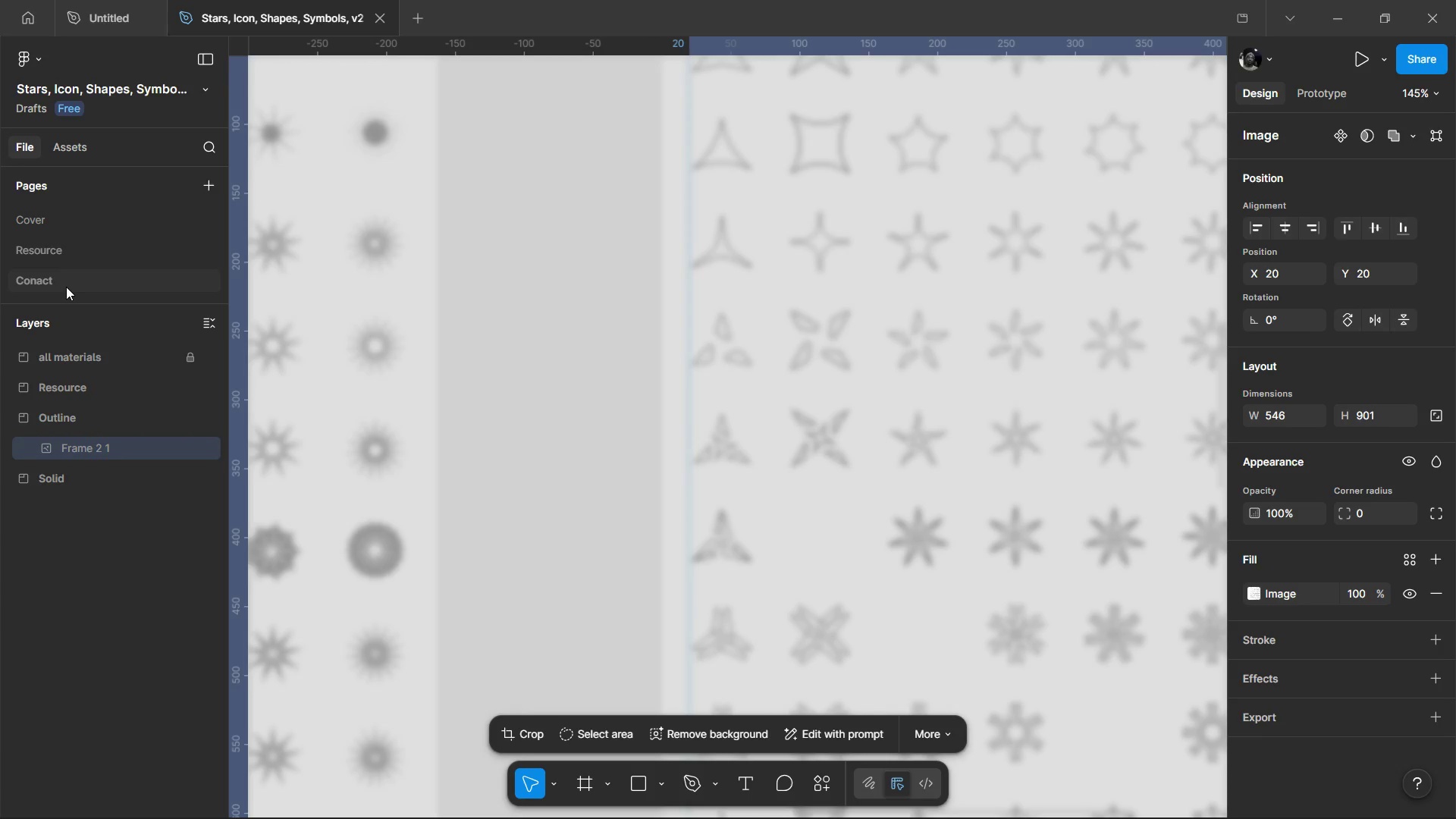 
hold_key(key=ControlLeft, duration=1.53)
 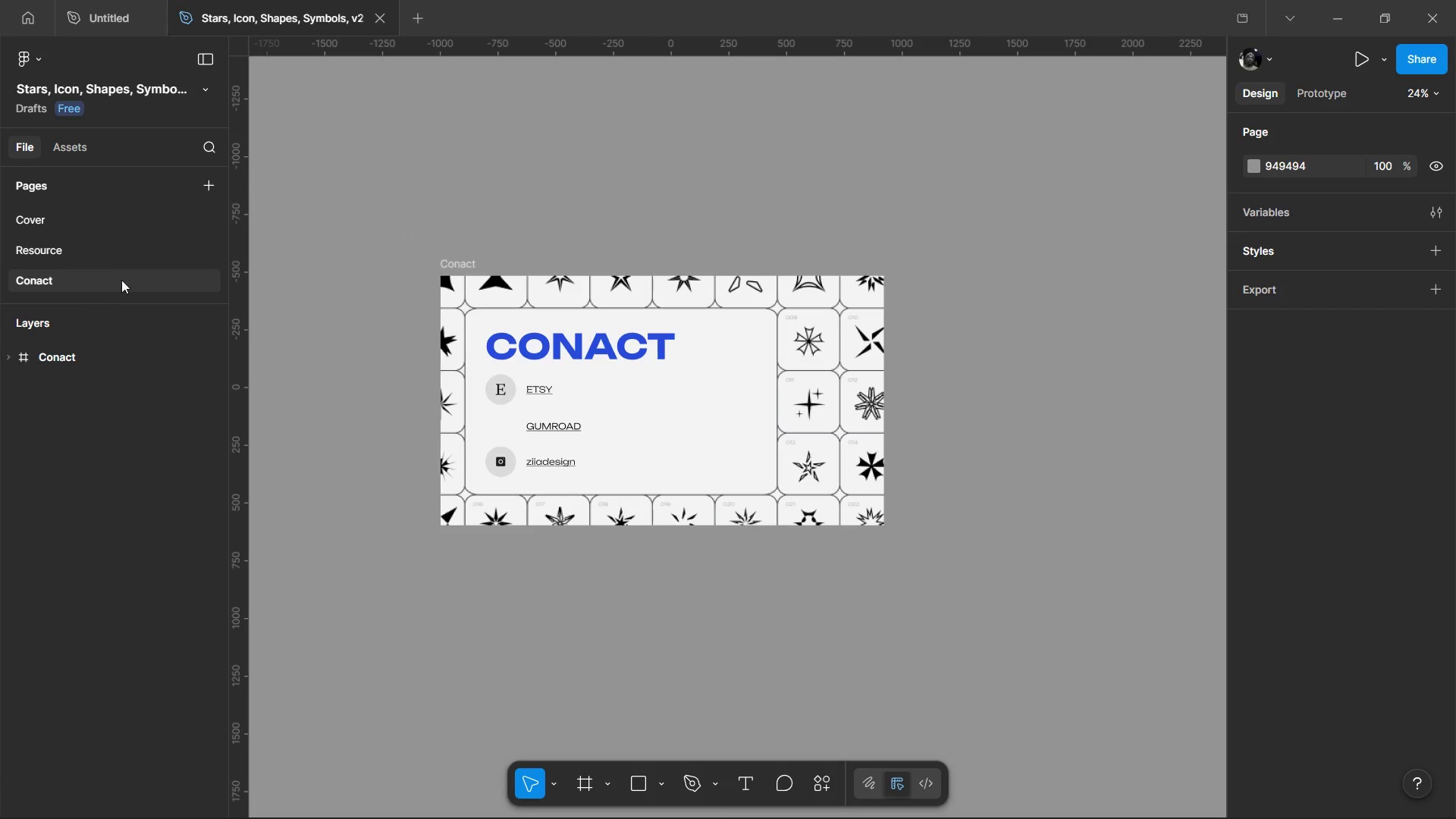 
key(Control+ControlLeft)
 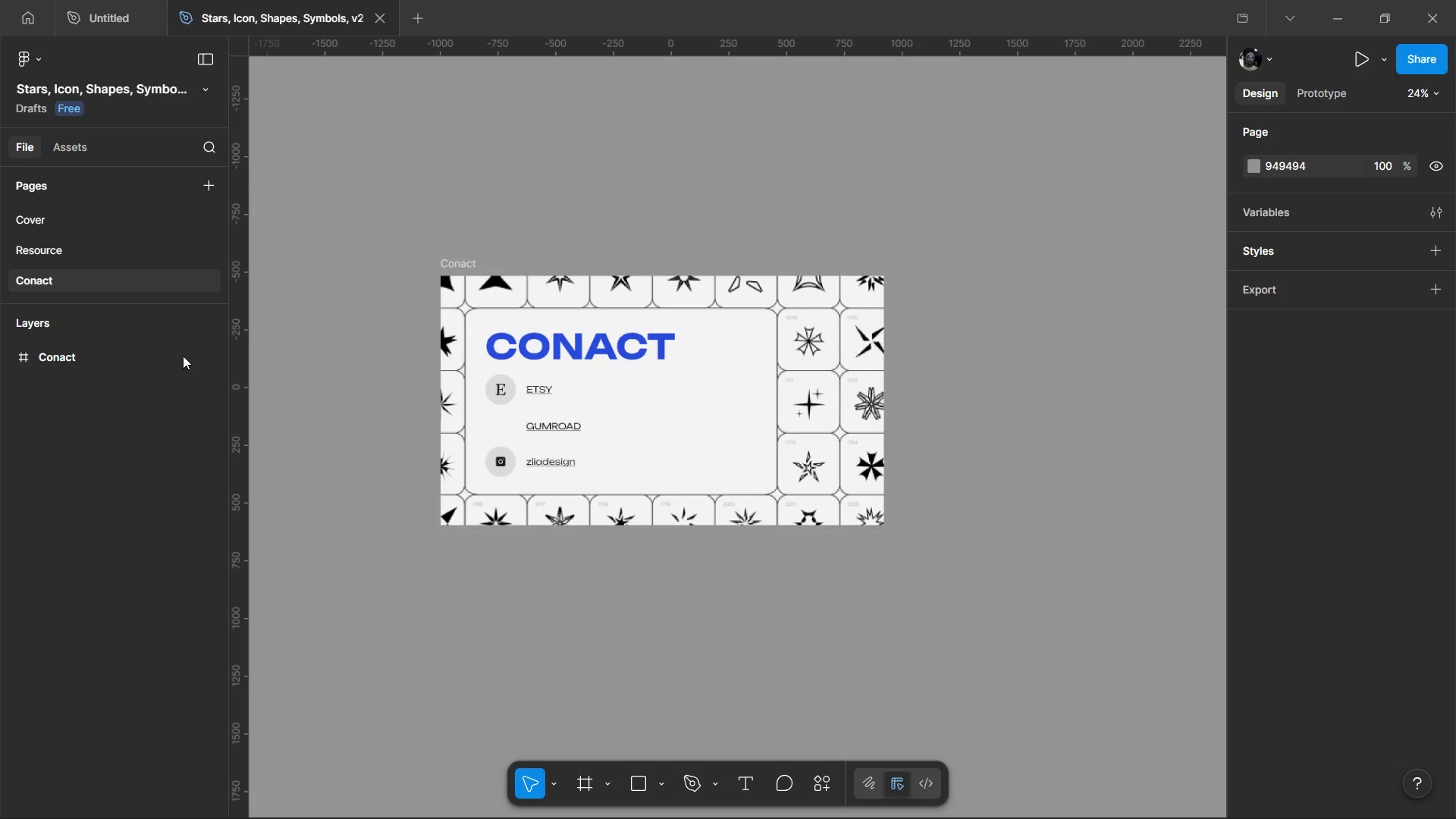 
key(Control+ControlLeft)
 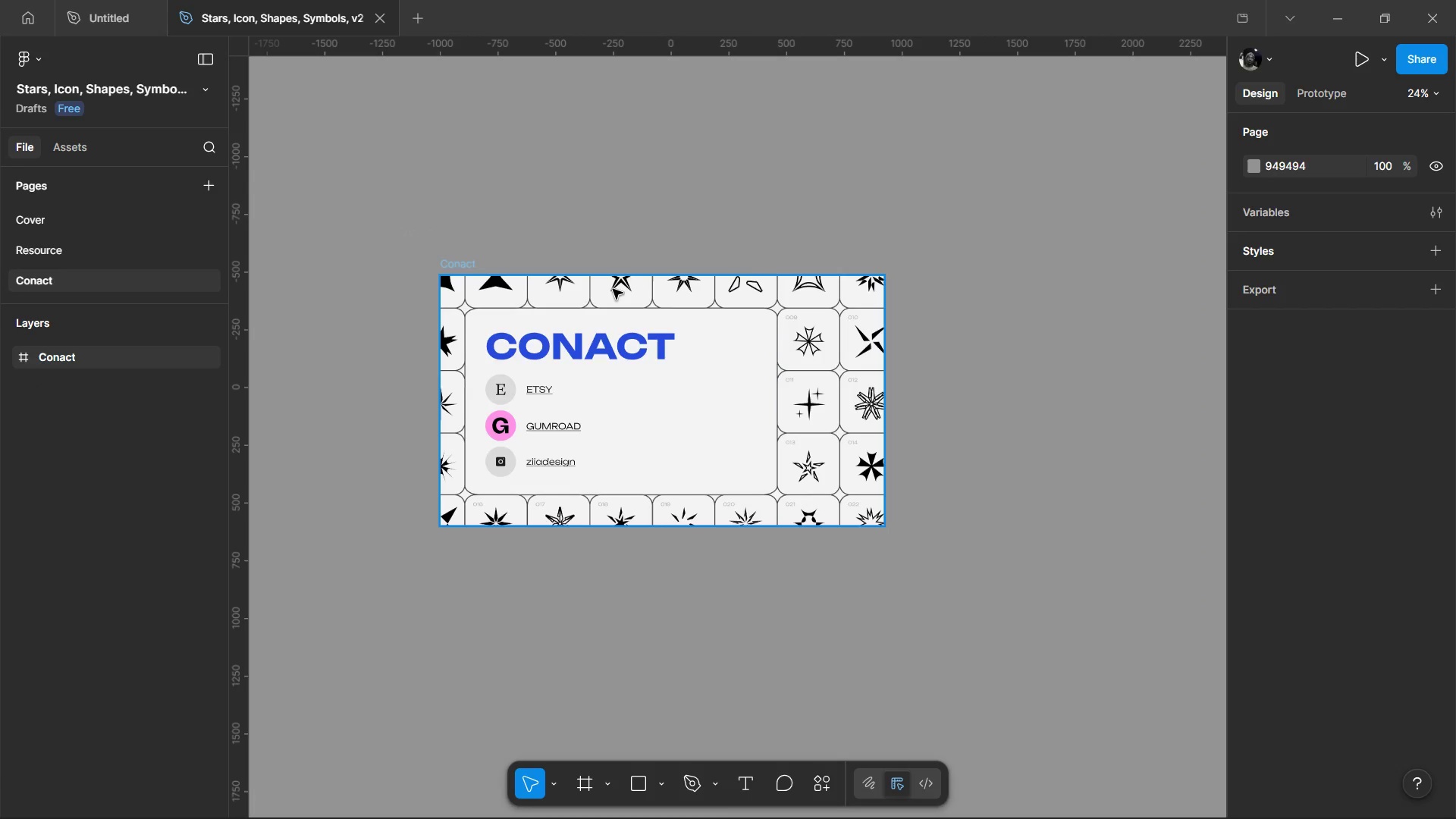 
scroll: coordinate [597, 397], scroll_direction: down, amount: 3.0
 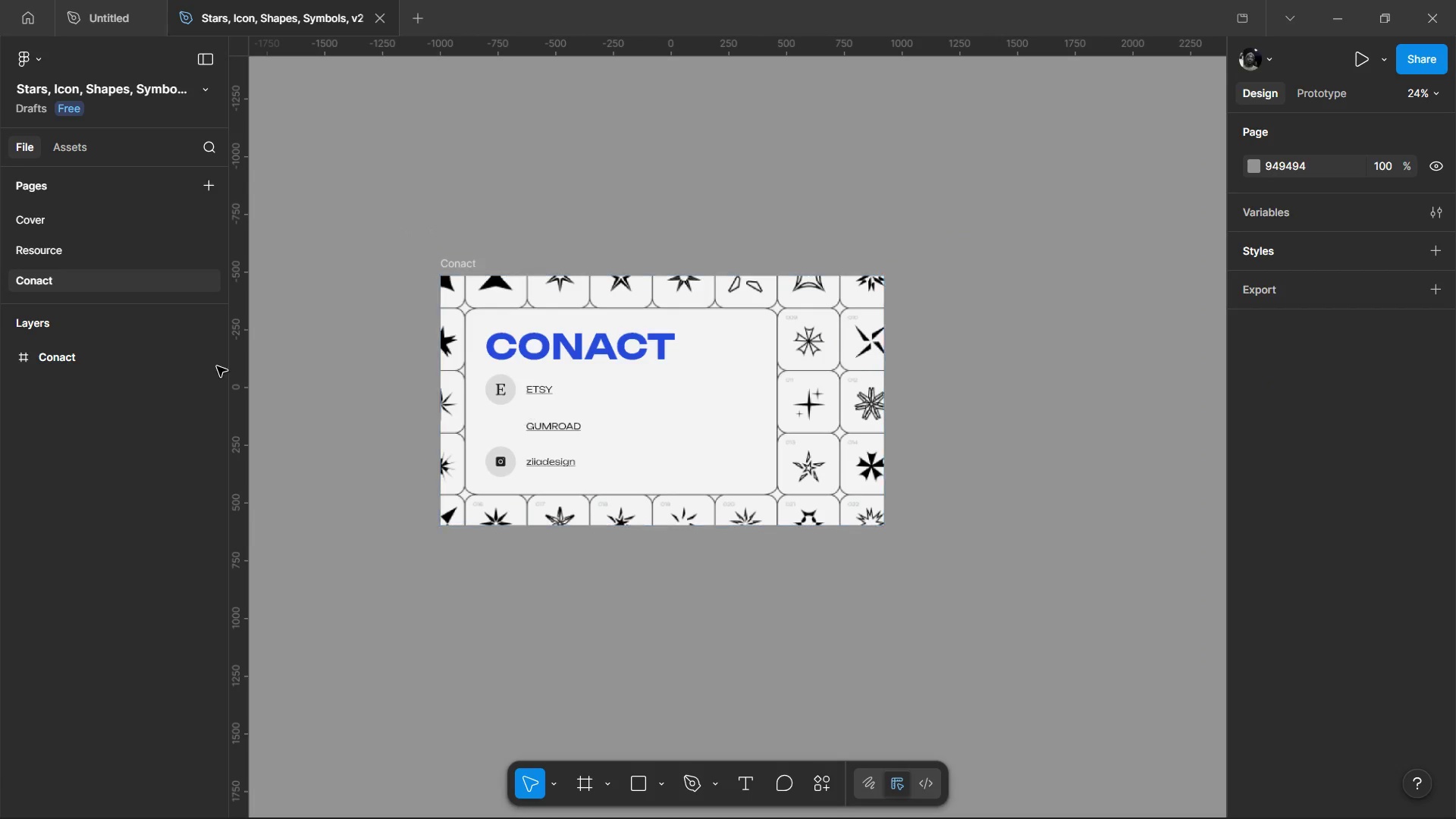 
double_click([613, 289])
 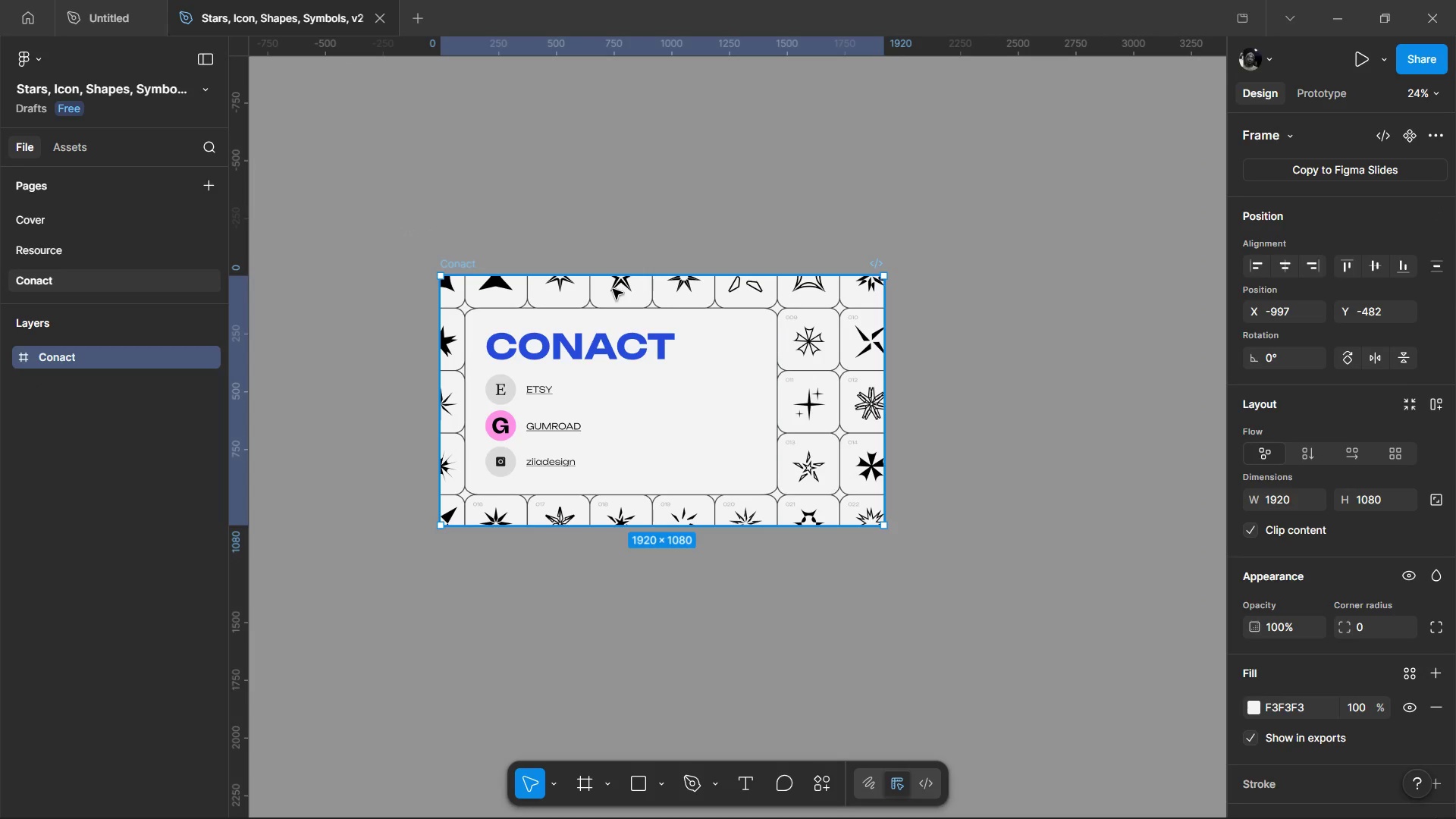 
triple_click([613, 289])
 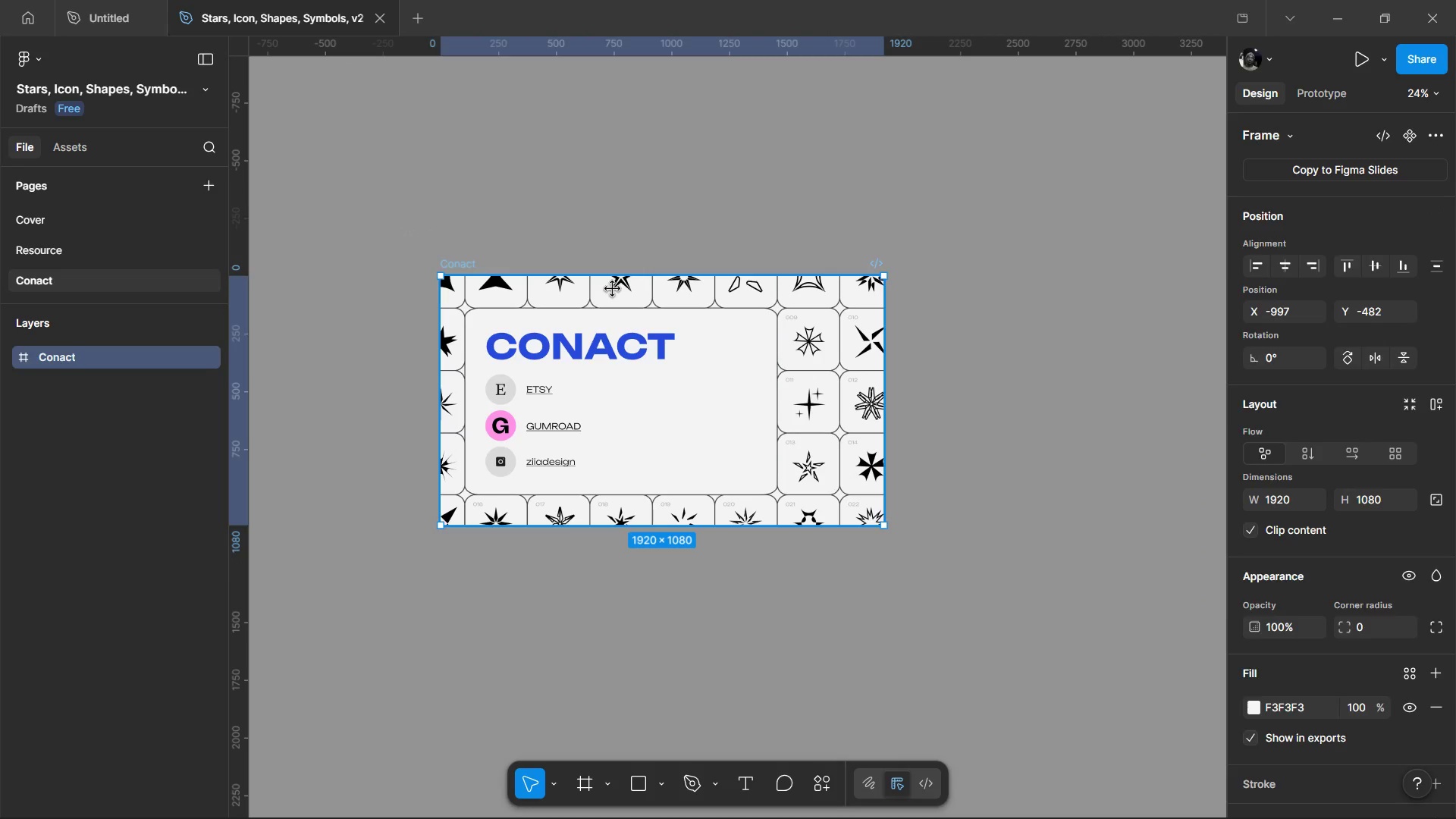 
triple_click([613, 289])
 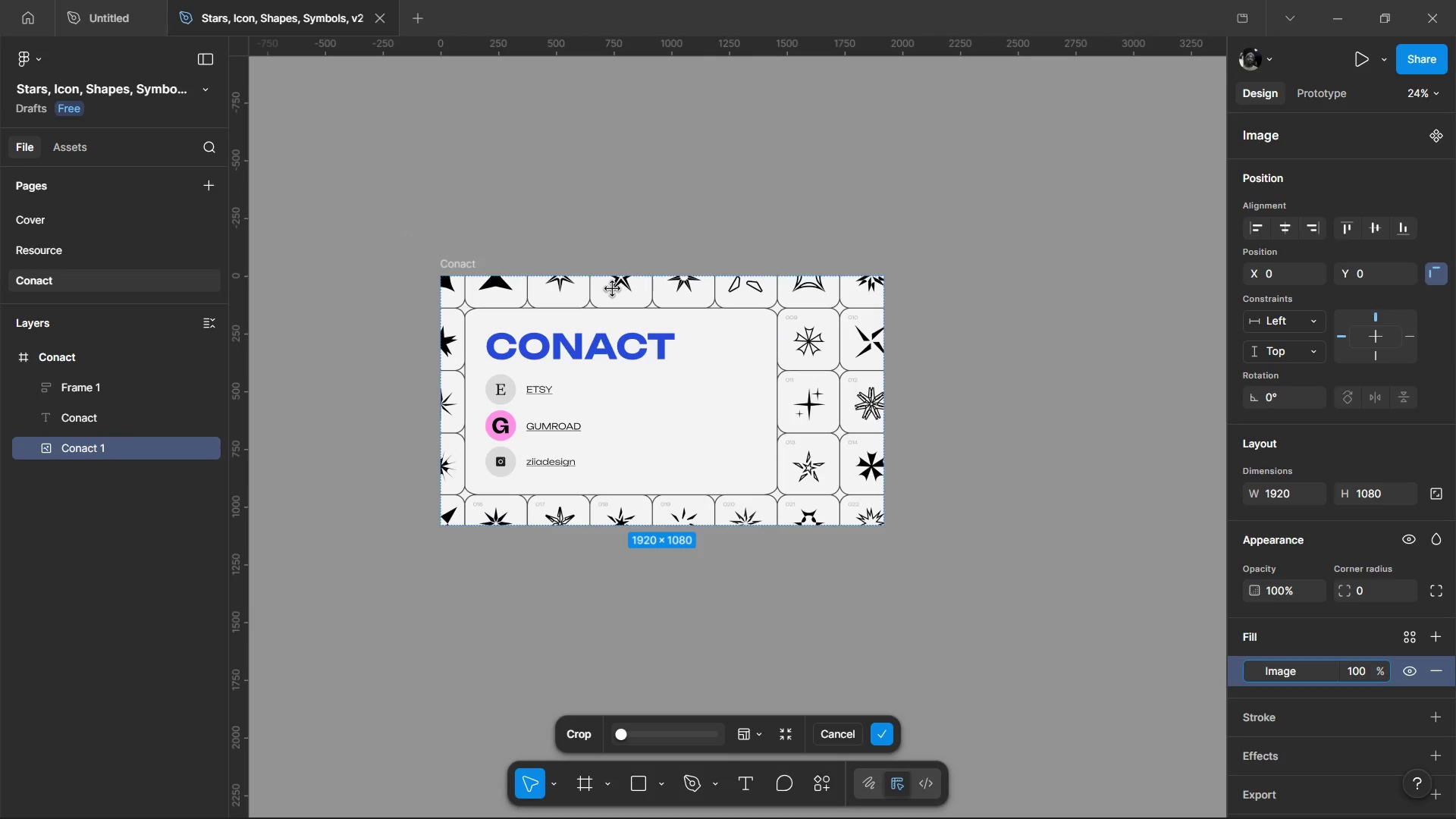 
triple_click([613, 289])
 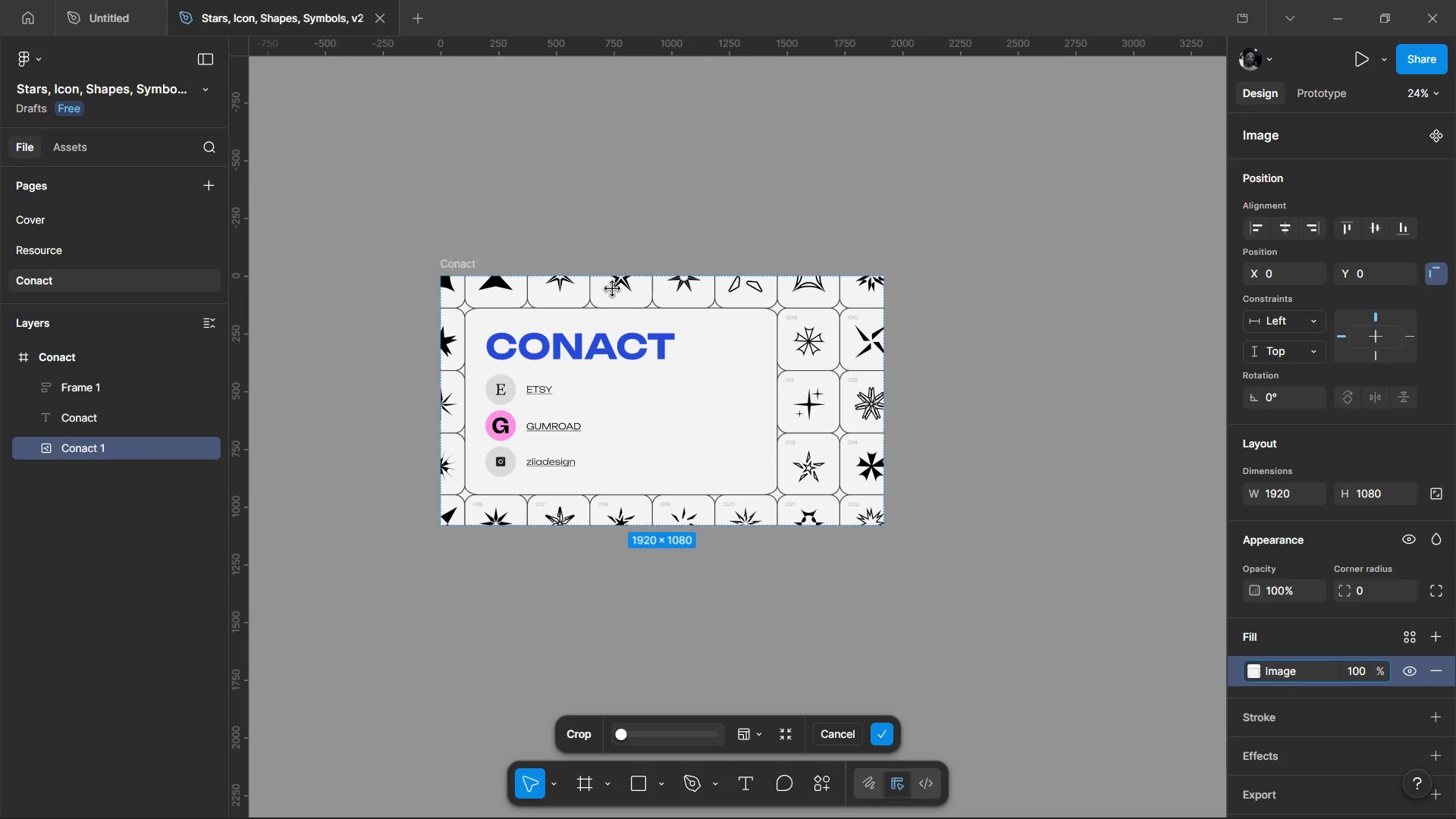 
triple_click([613, 289])
 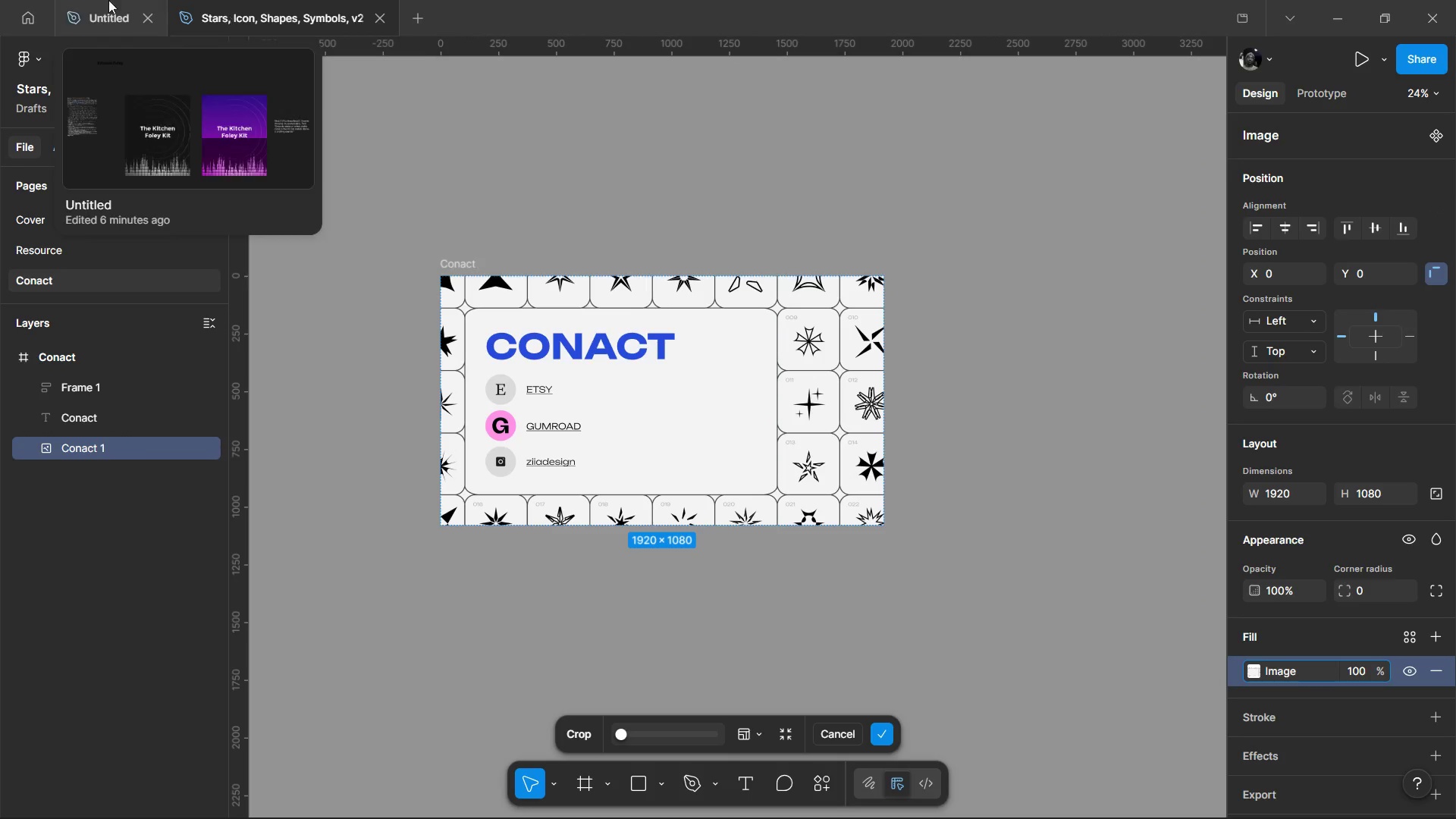 
left_click([108, 0])
 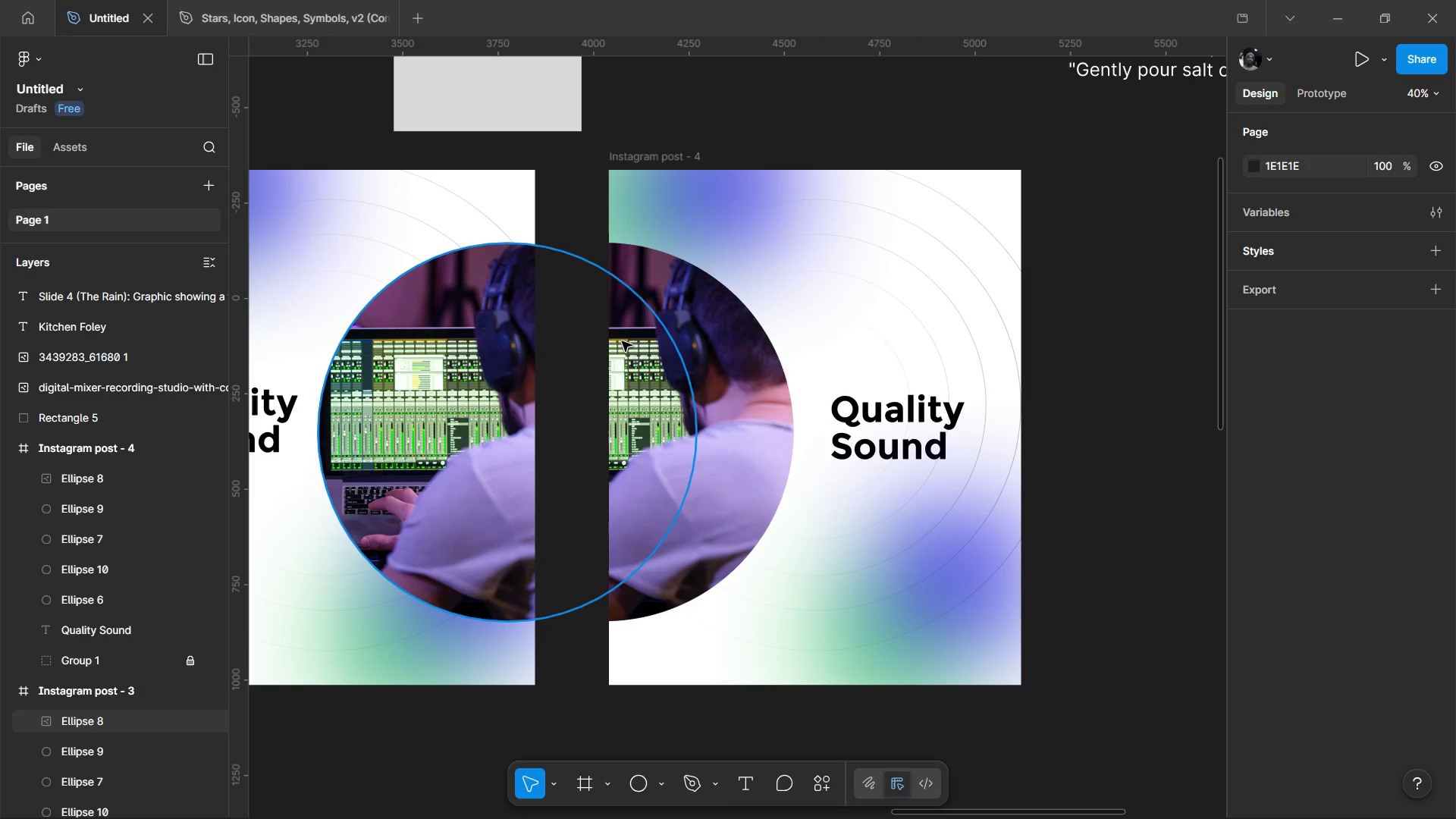 
hold_key(key=ControlLeft, duration=0.77)
 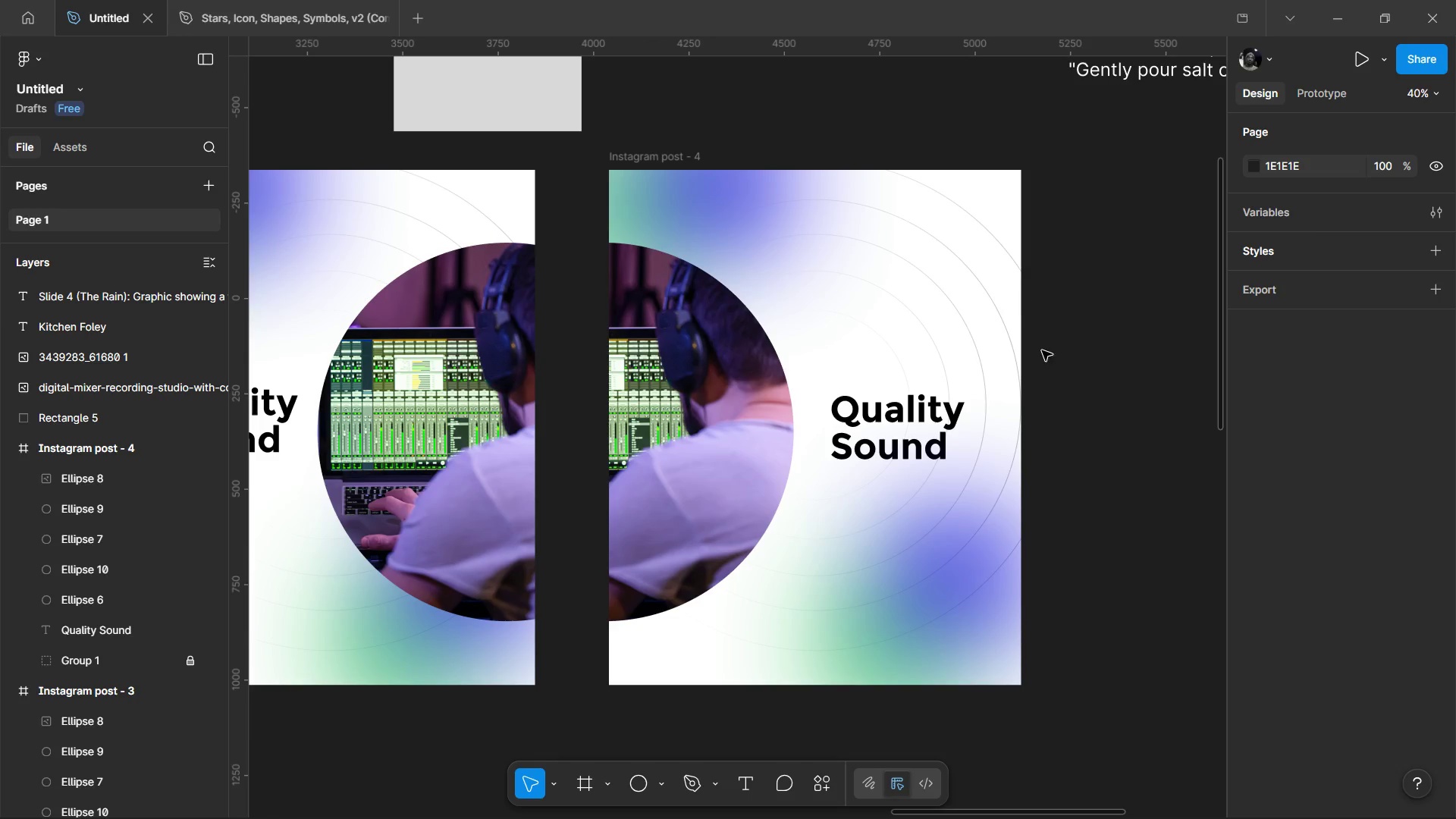 
left_click([1026, 369])
 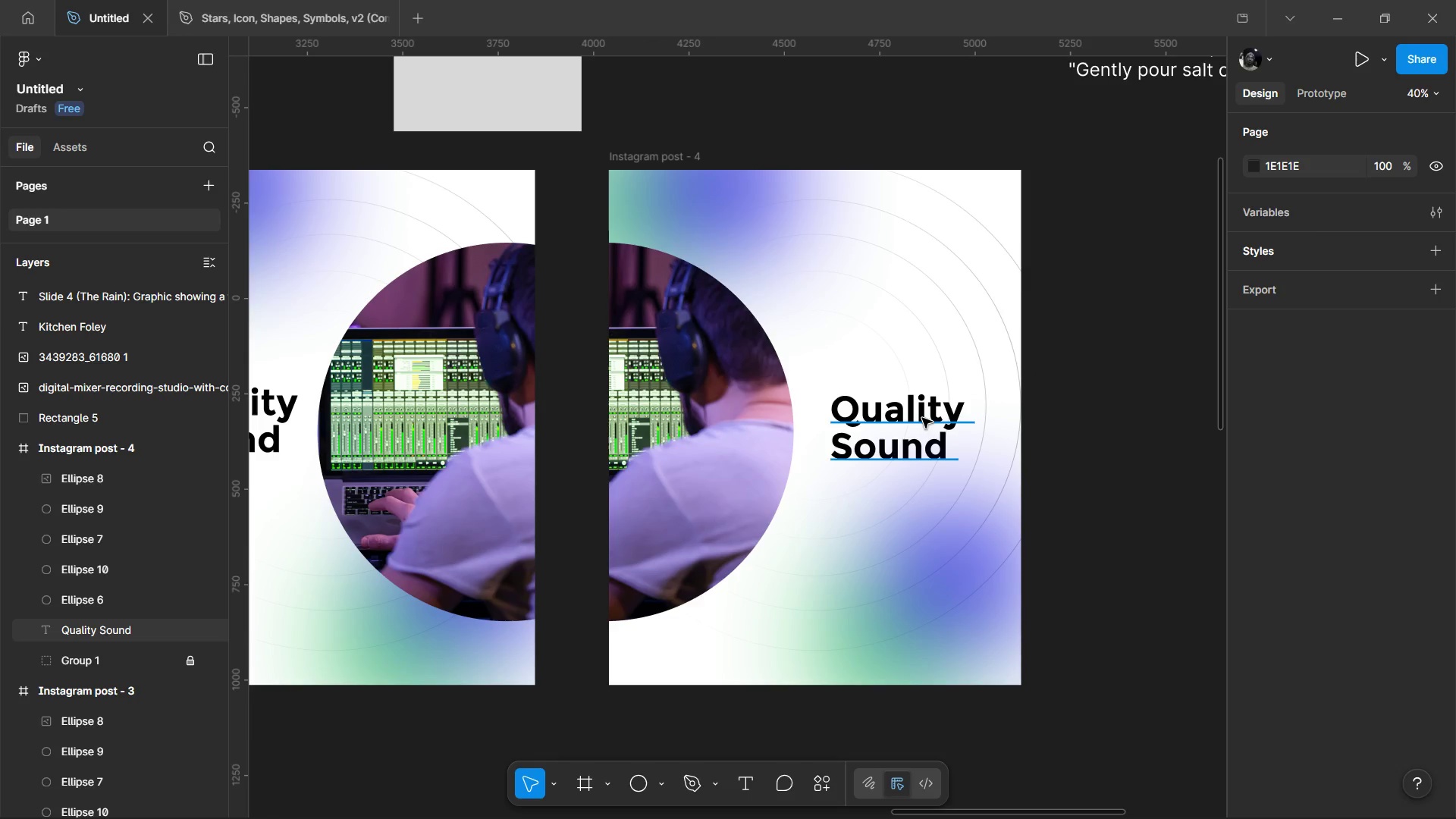 
left_click([922, 418])
 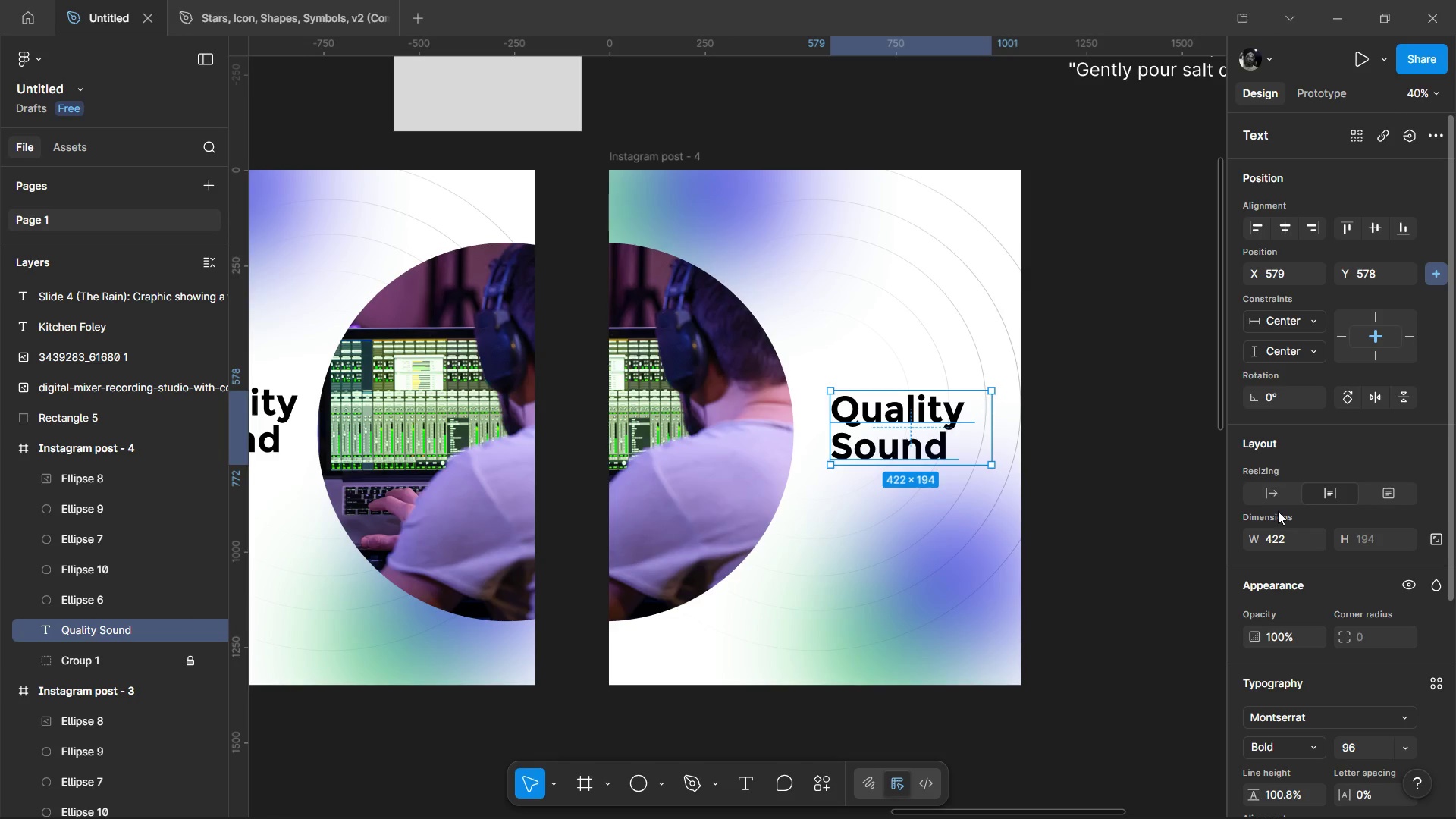 
scroll: coordinate [1288, 629], scroll_direction: down, amount: 2.0
 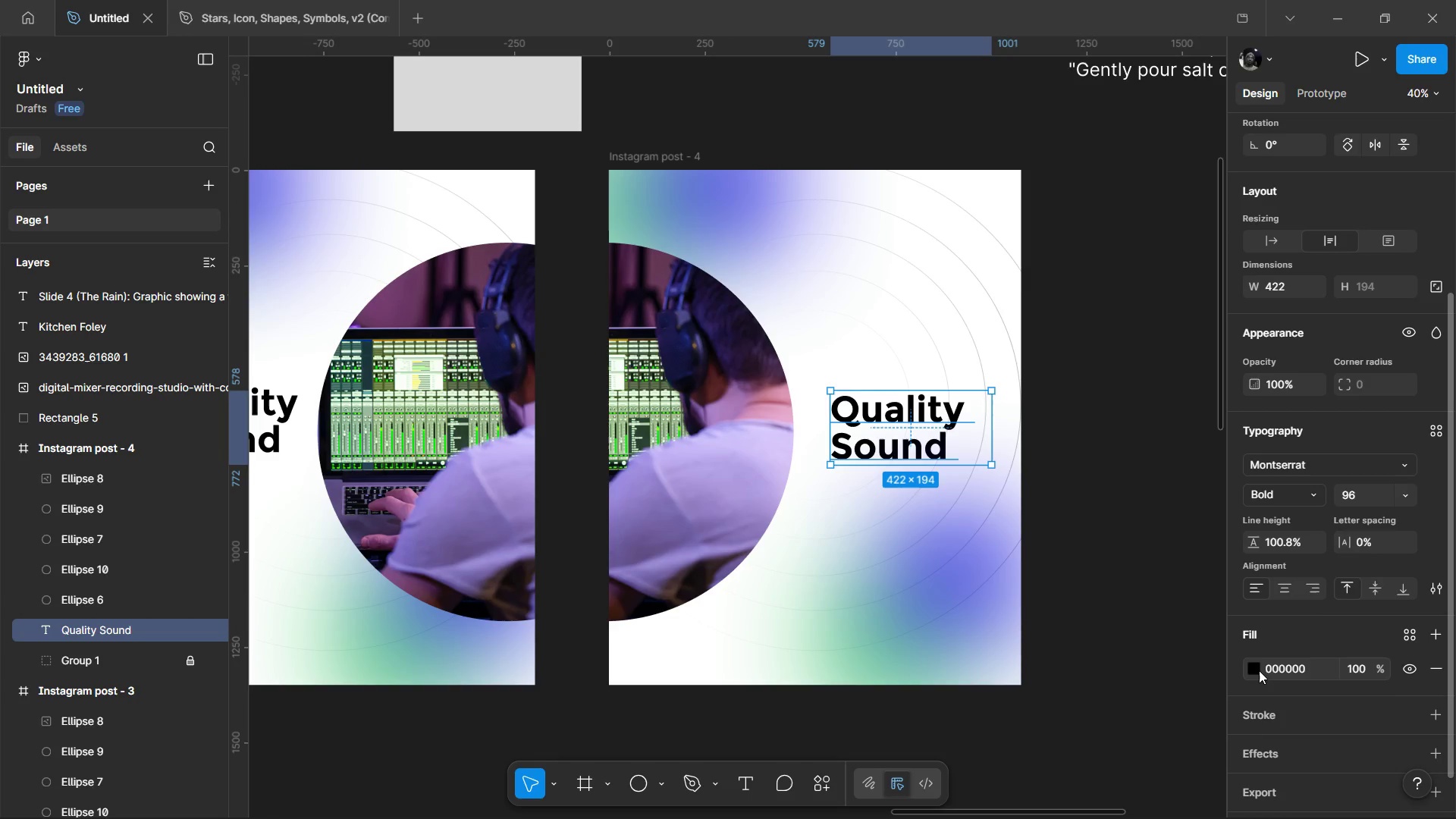 
left_click([1259, 670])
 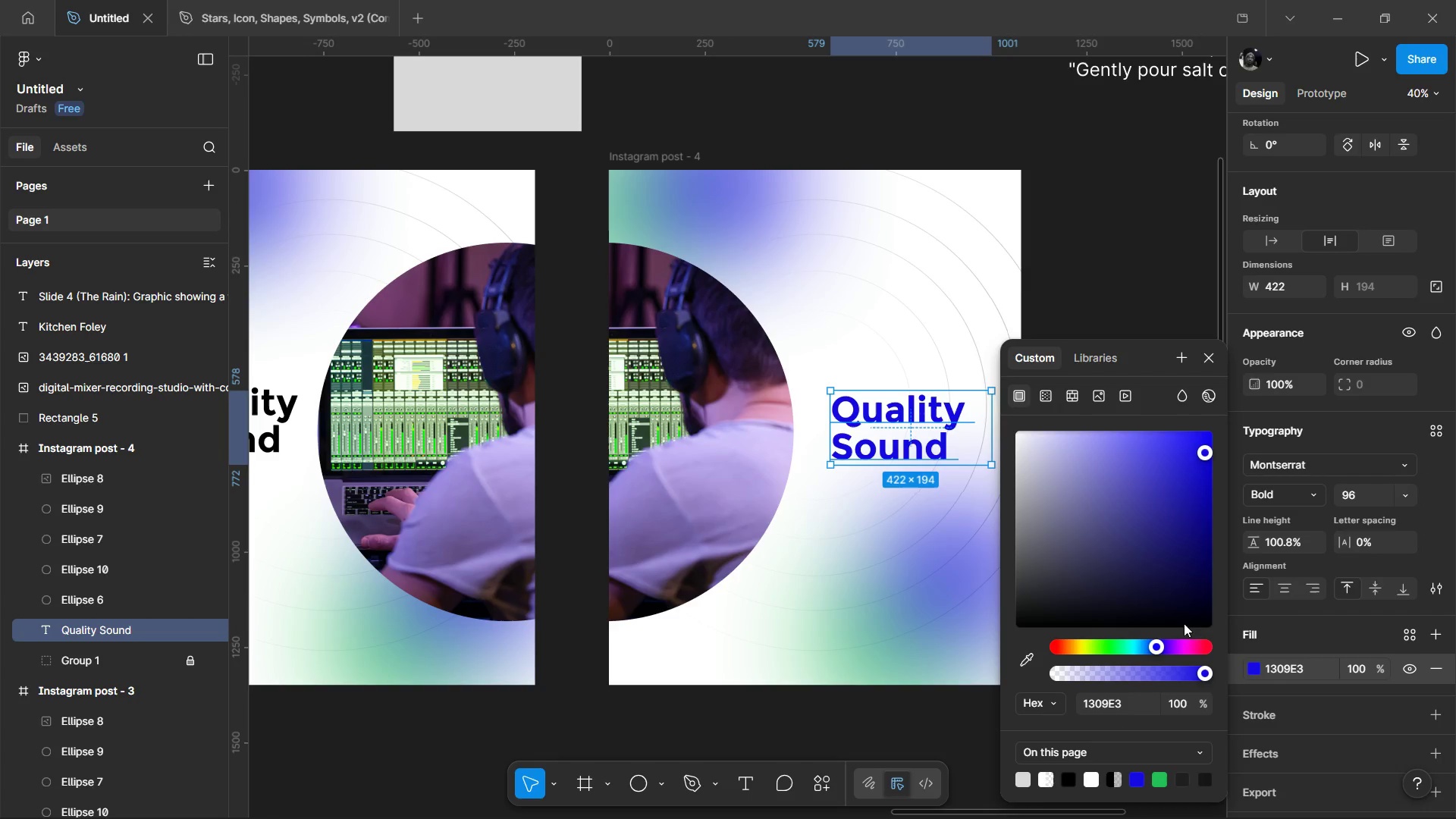 
left_click([1167, 648])
 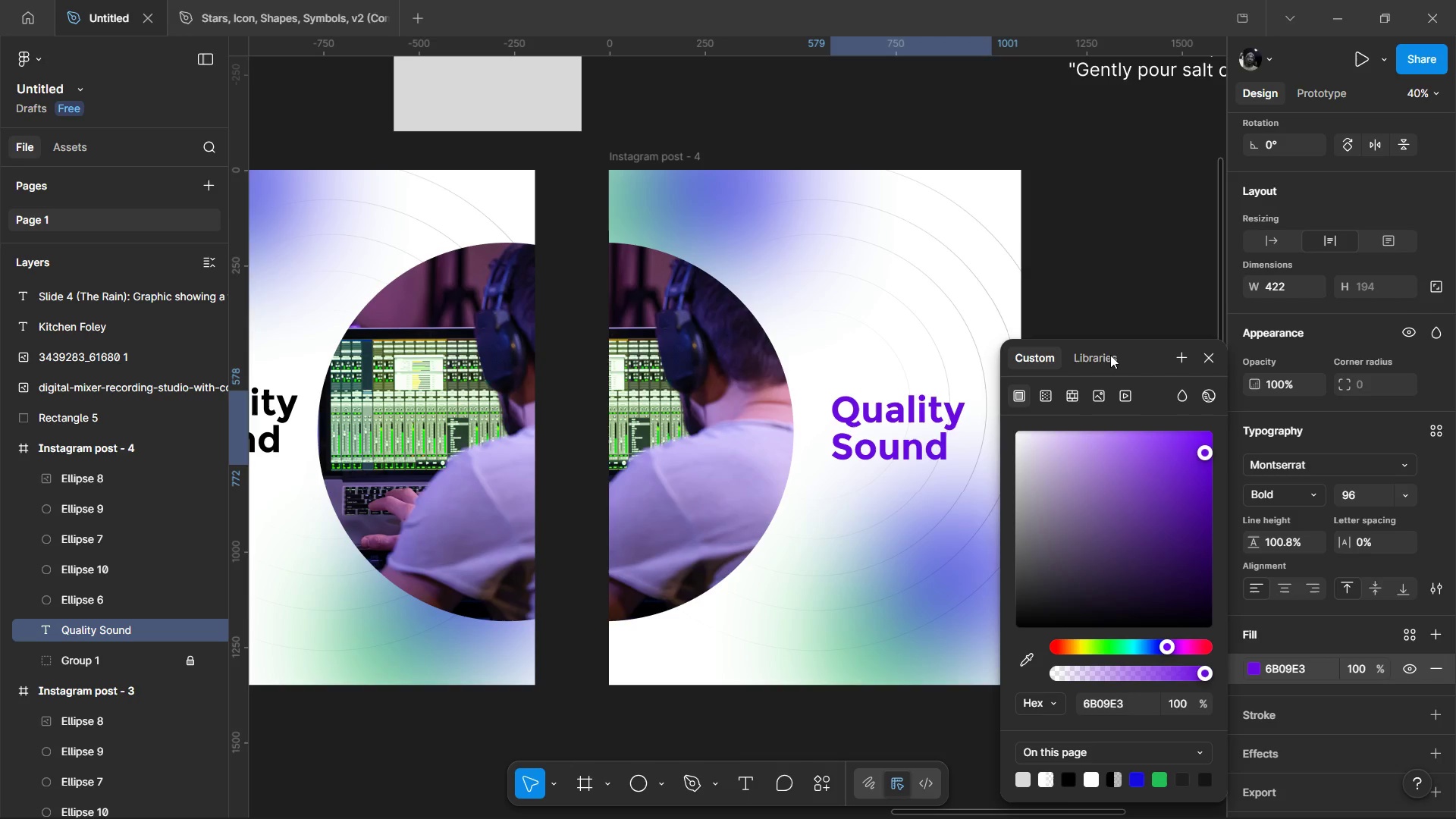 
left_click([1106, 287])
 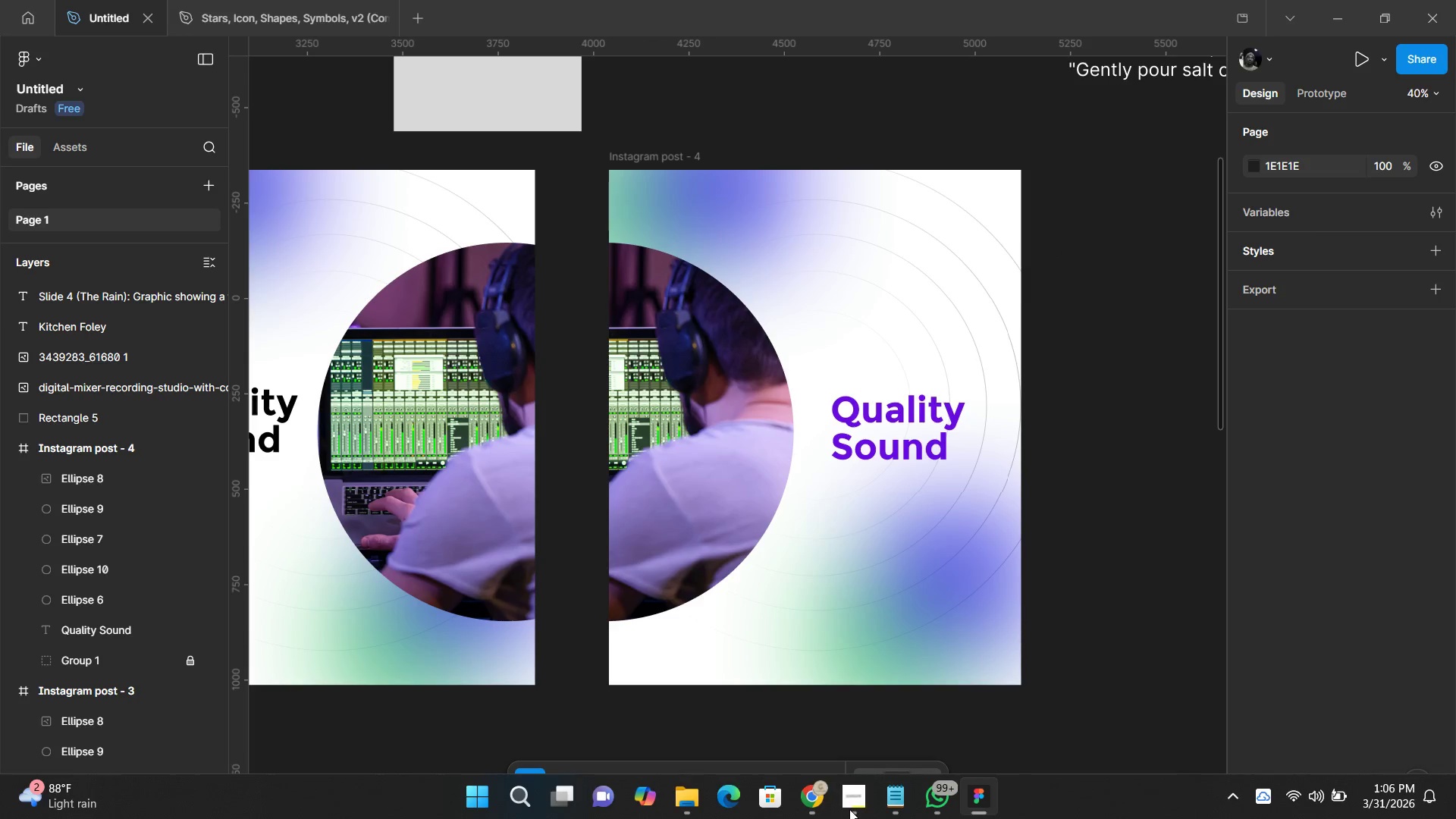 
left_click([821, 797])
 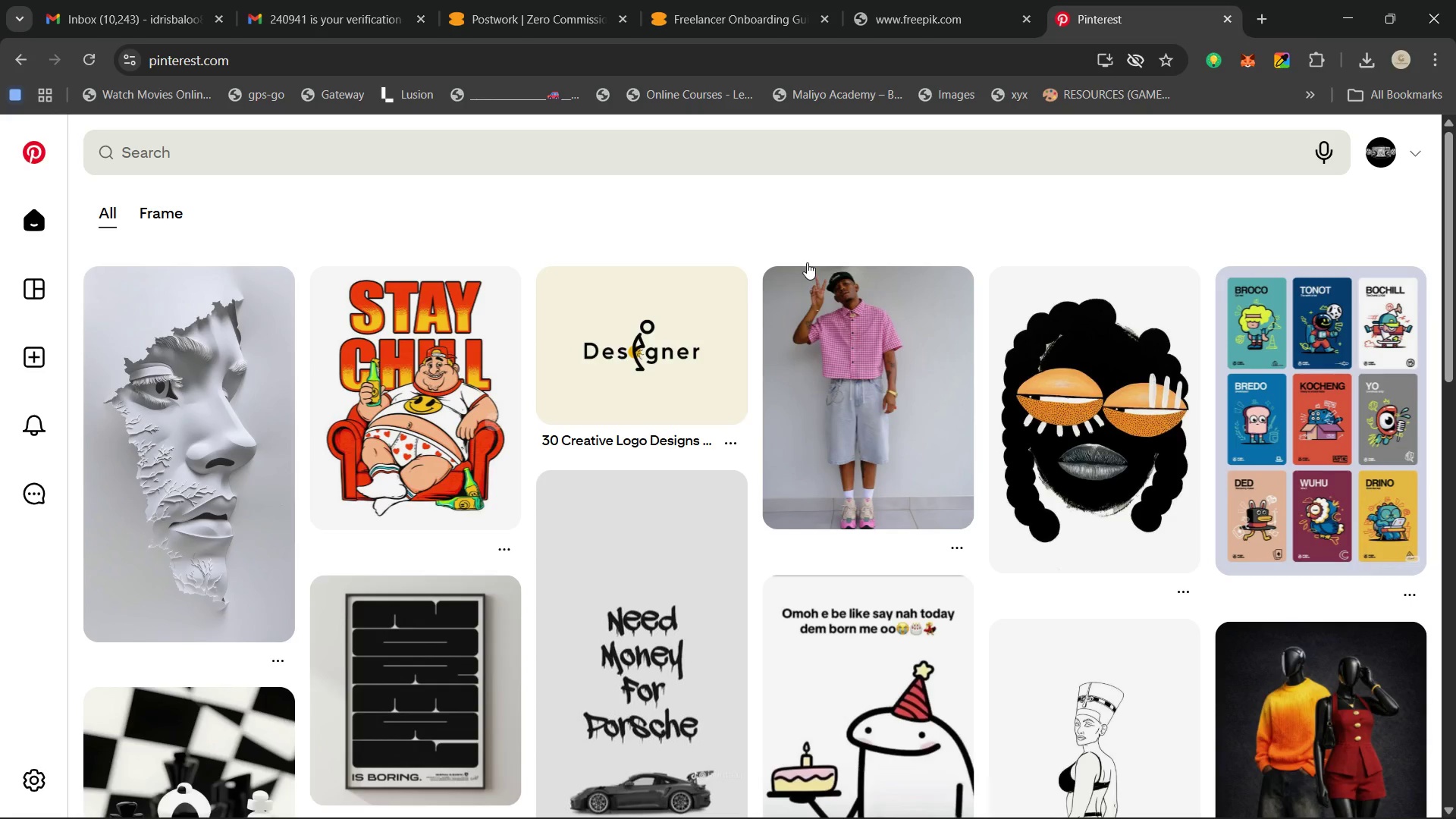 
left_click([940, 0])
 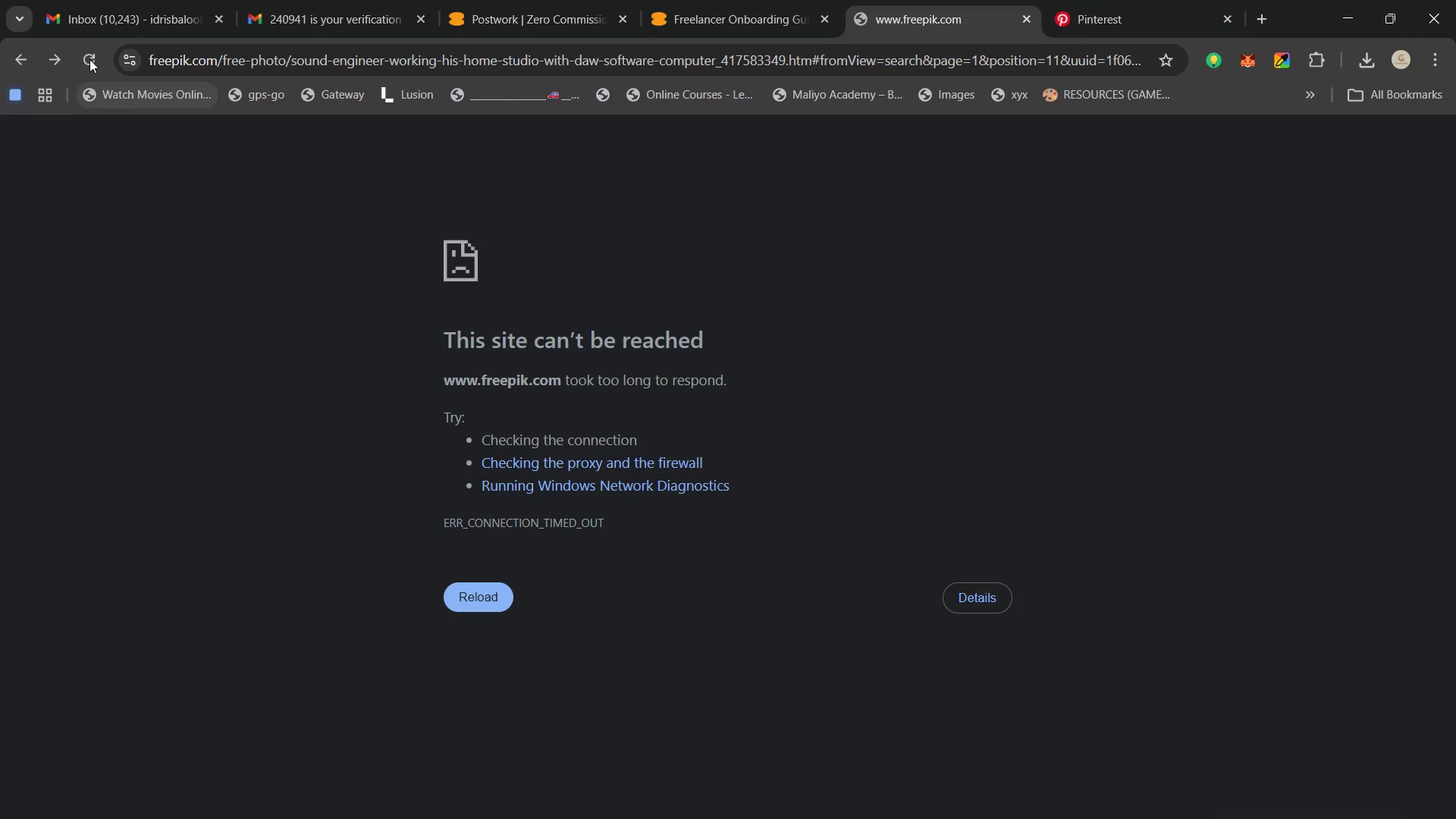 
left_click([83, 55])
 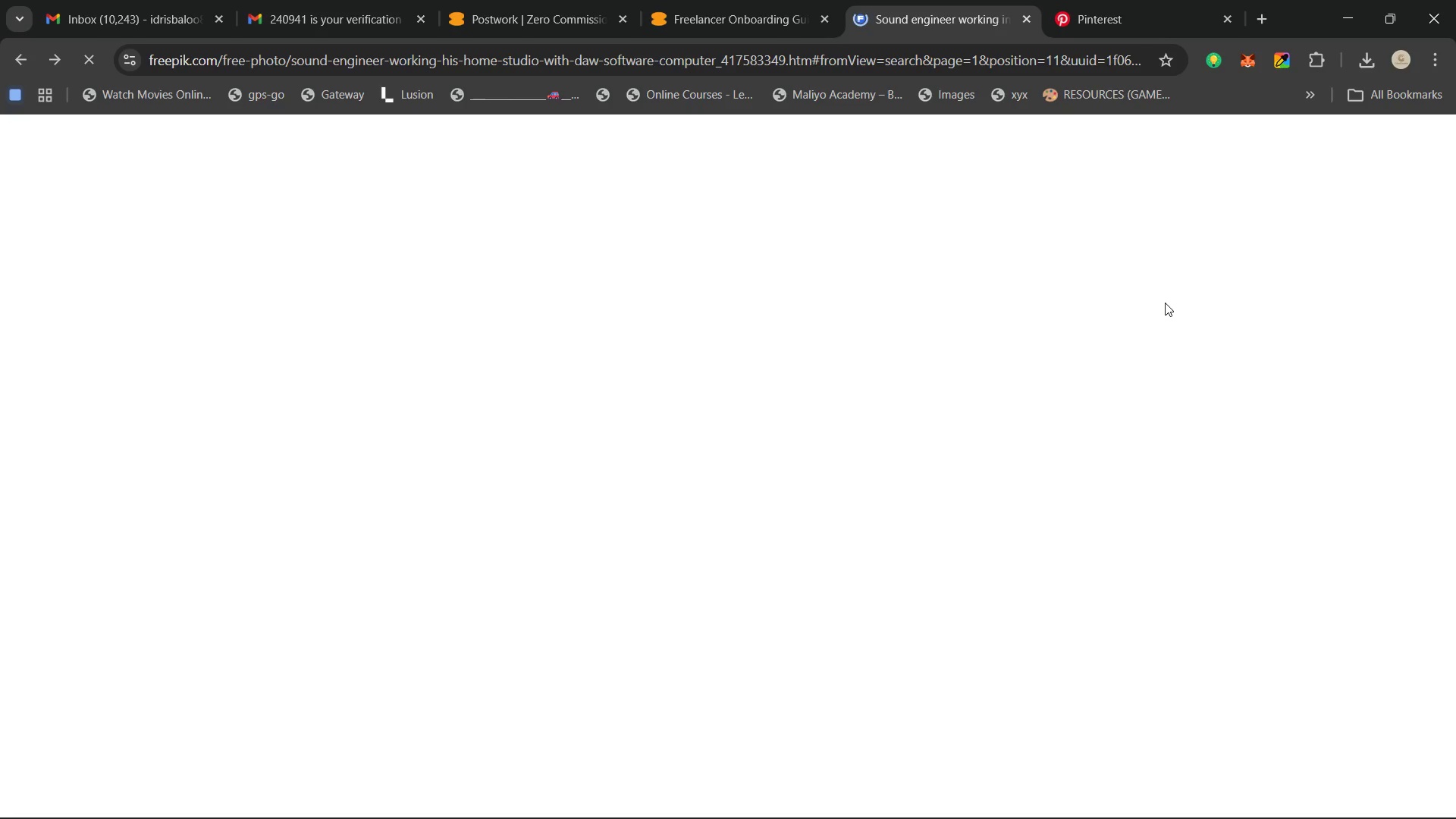 
wait(35.31)
 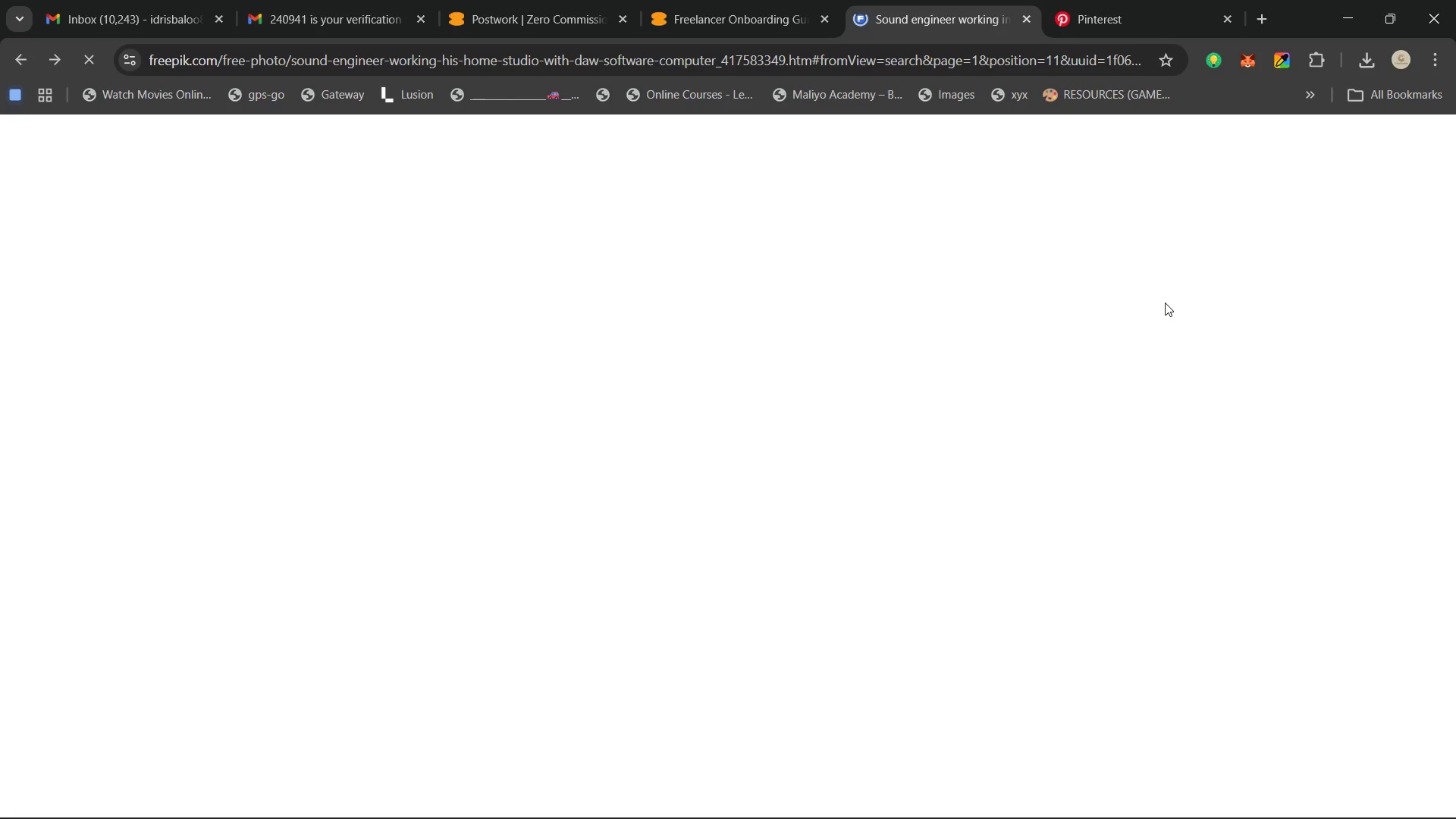 
scroll: coordinate [968, 558], scroll_direction: down, amount: 1.0
 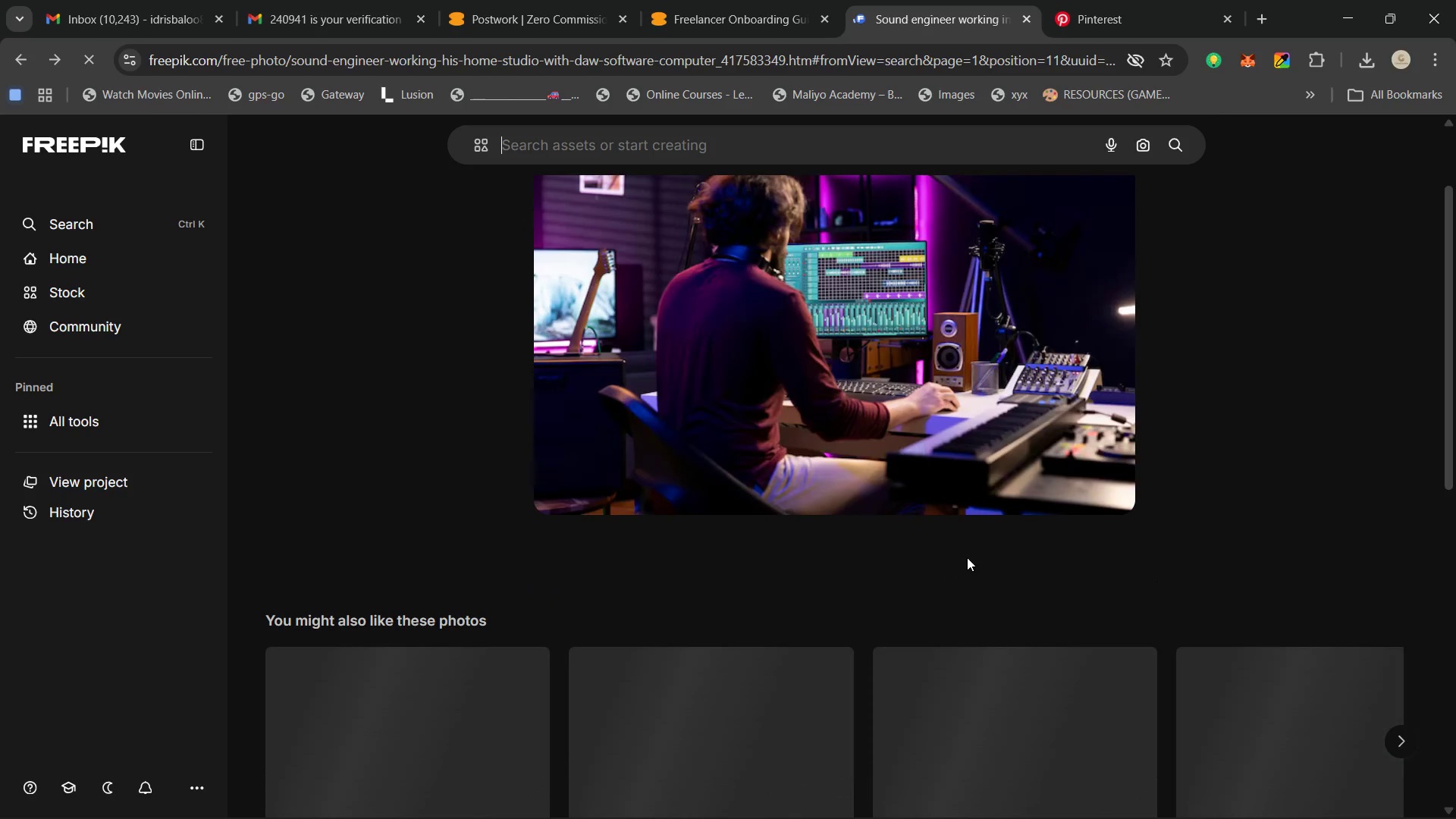 
scroll: coordinate [963, 505], scroll_direction: up, amount: 2.0
 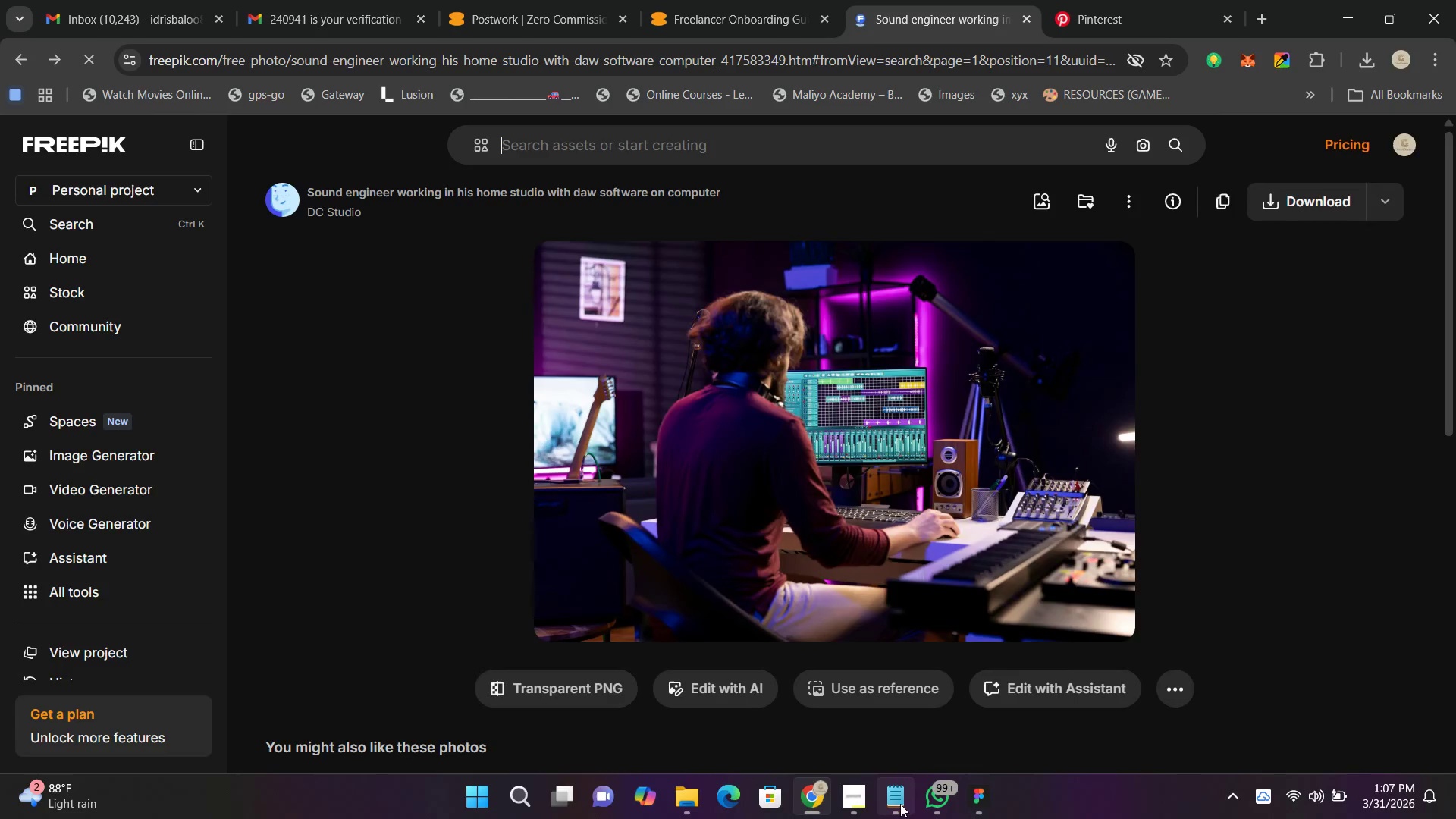 
left_click([988, 804])
 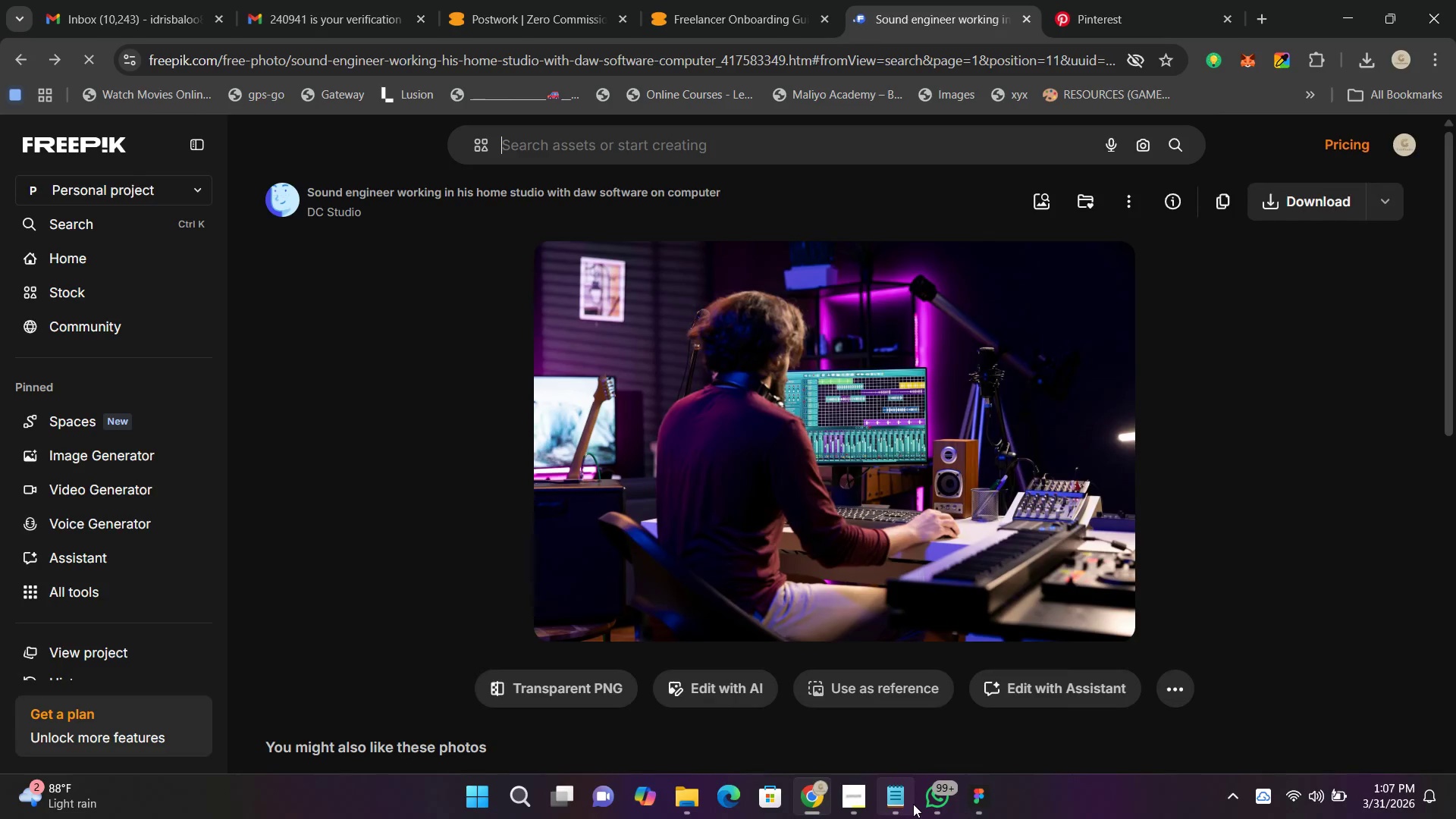 
mouse_move([990, 788])
 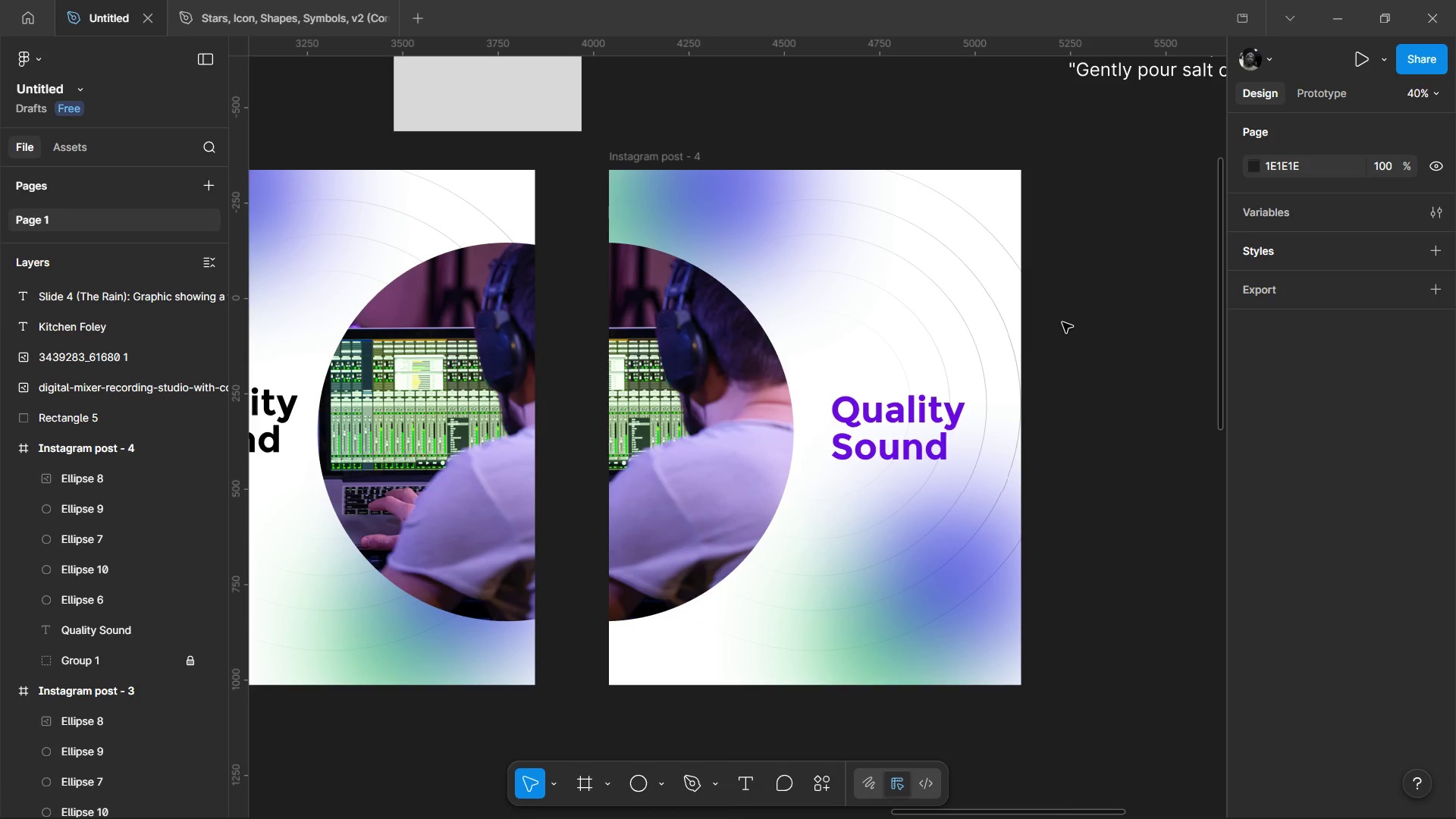 
key(O)
 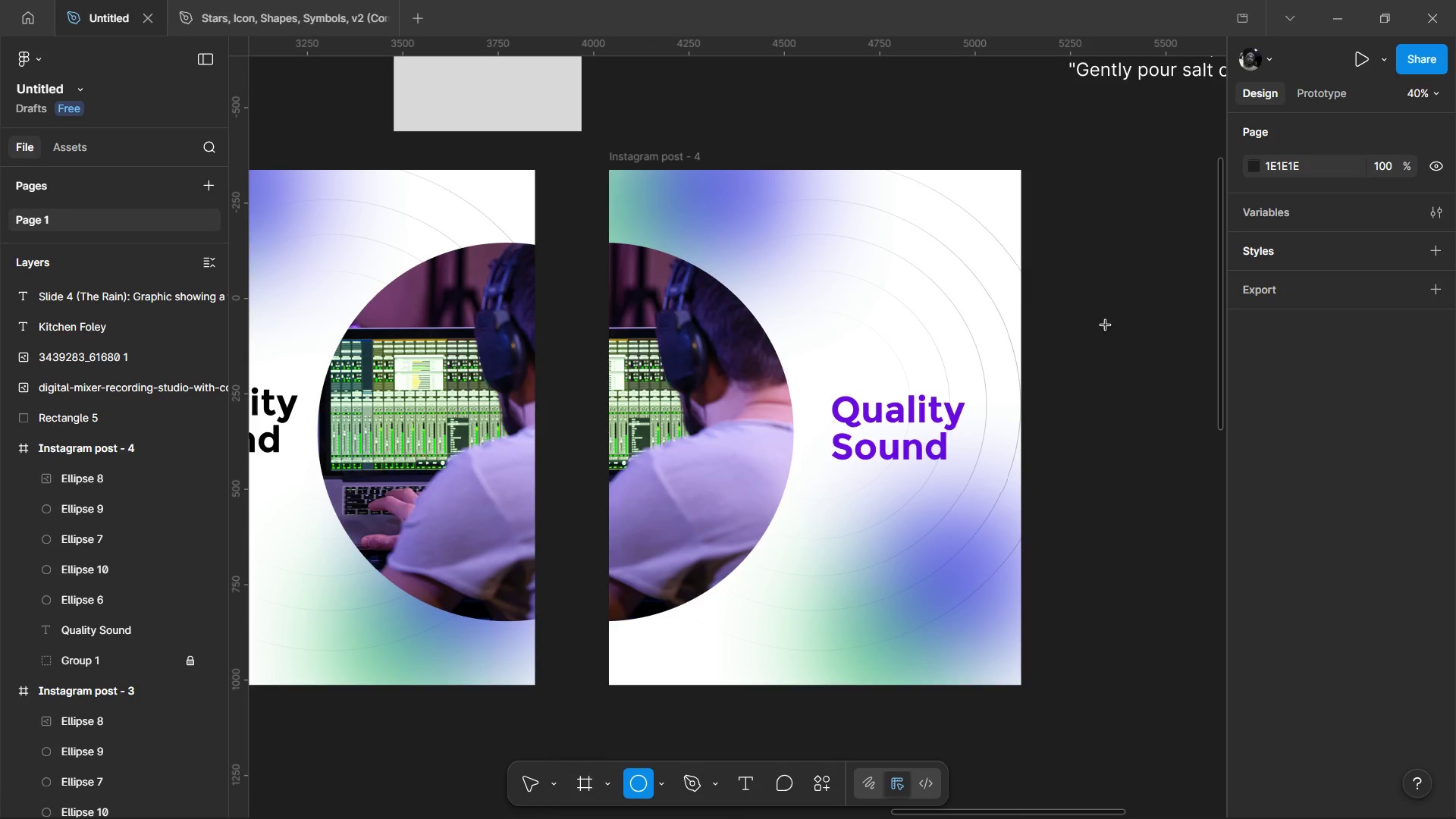 
hold_key(key=ShiftLeft, duration=1.51)
left_click_drag(start_coordinate=[1100, 319], to_coordinate=[1109, 338])
 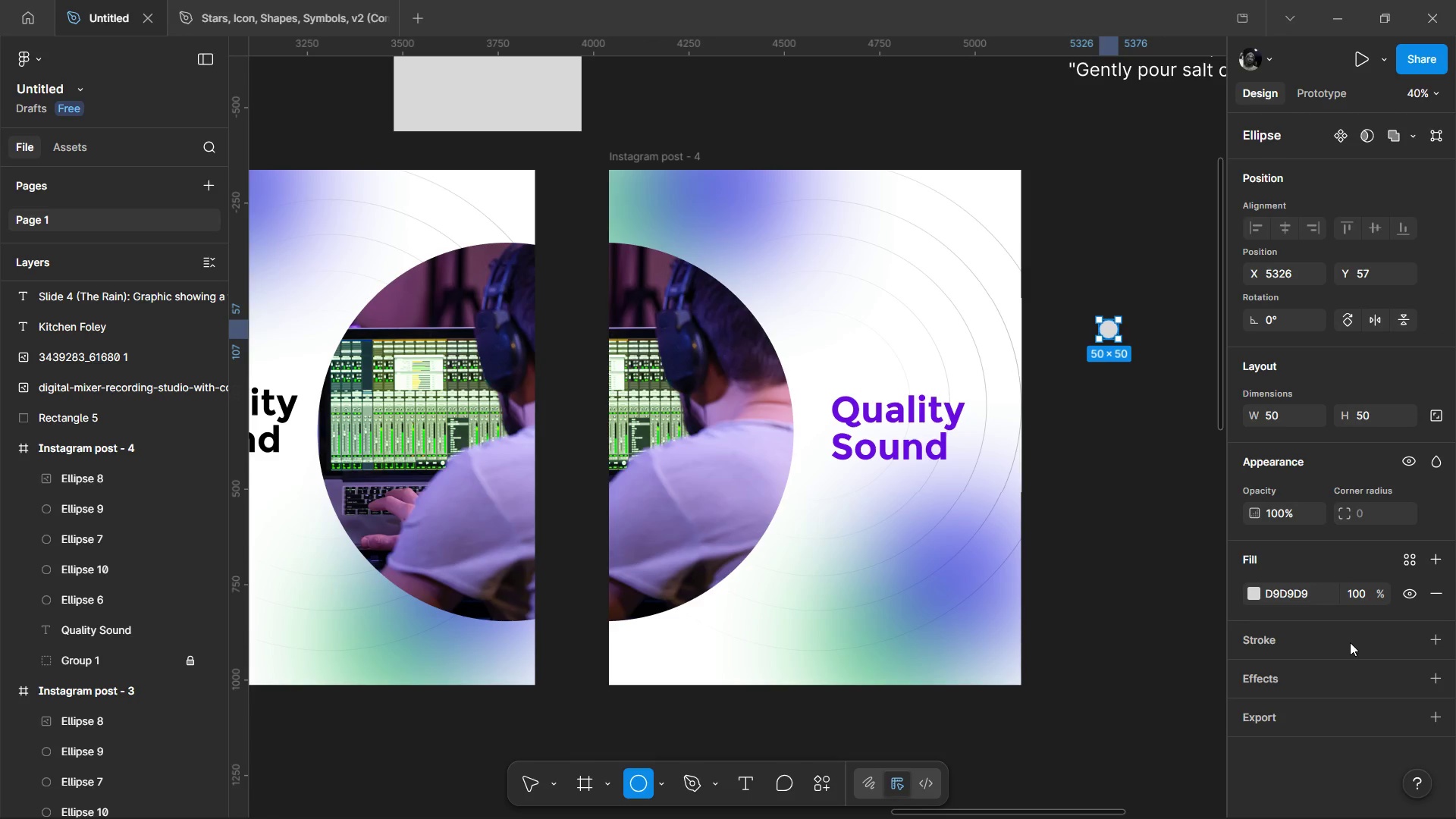 
hold_key(key=ShiftLeft, duration=1.5)
 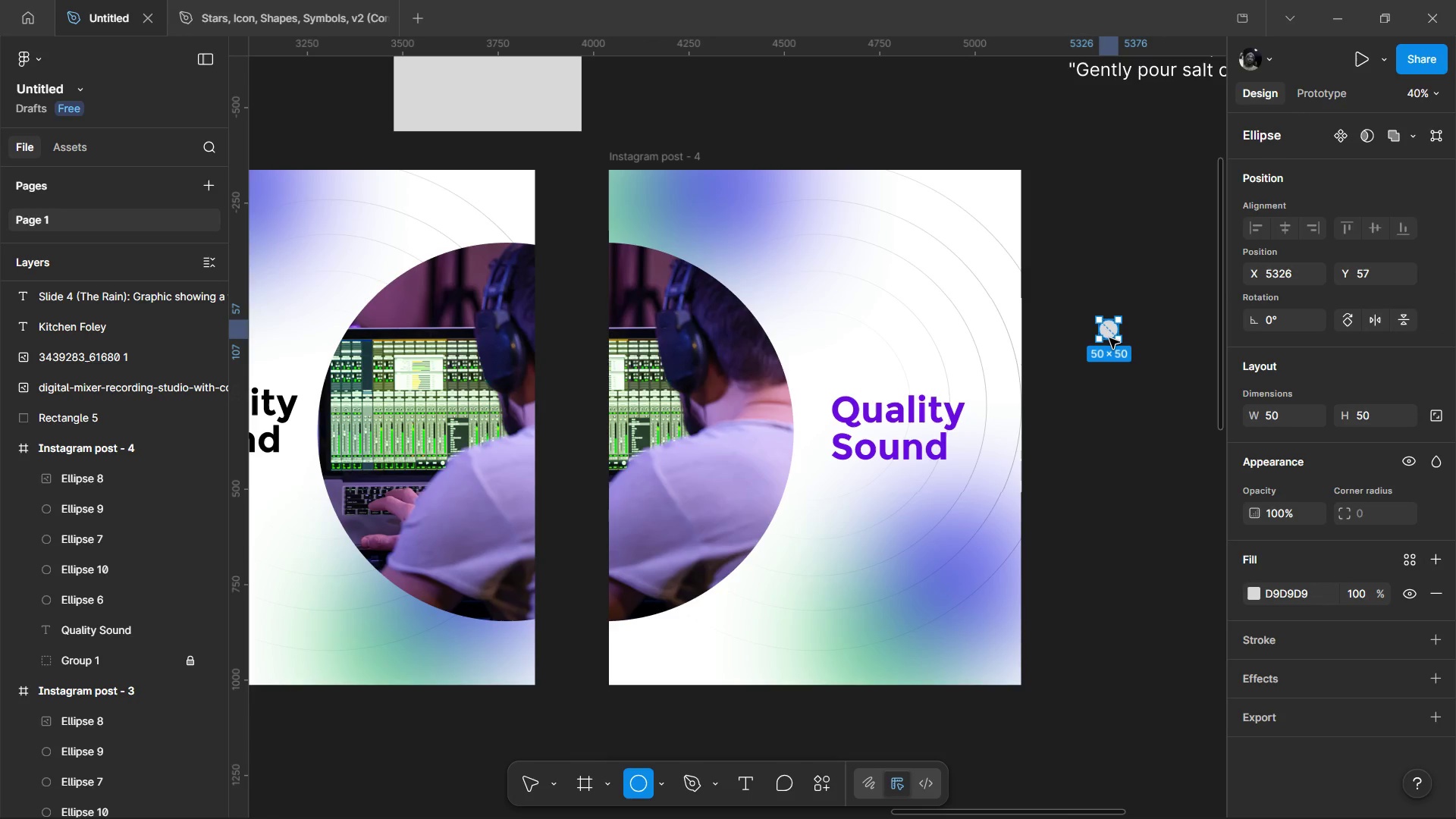 
hold_key(key=ShiftLeft, duration=0.67)
 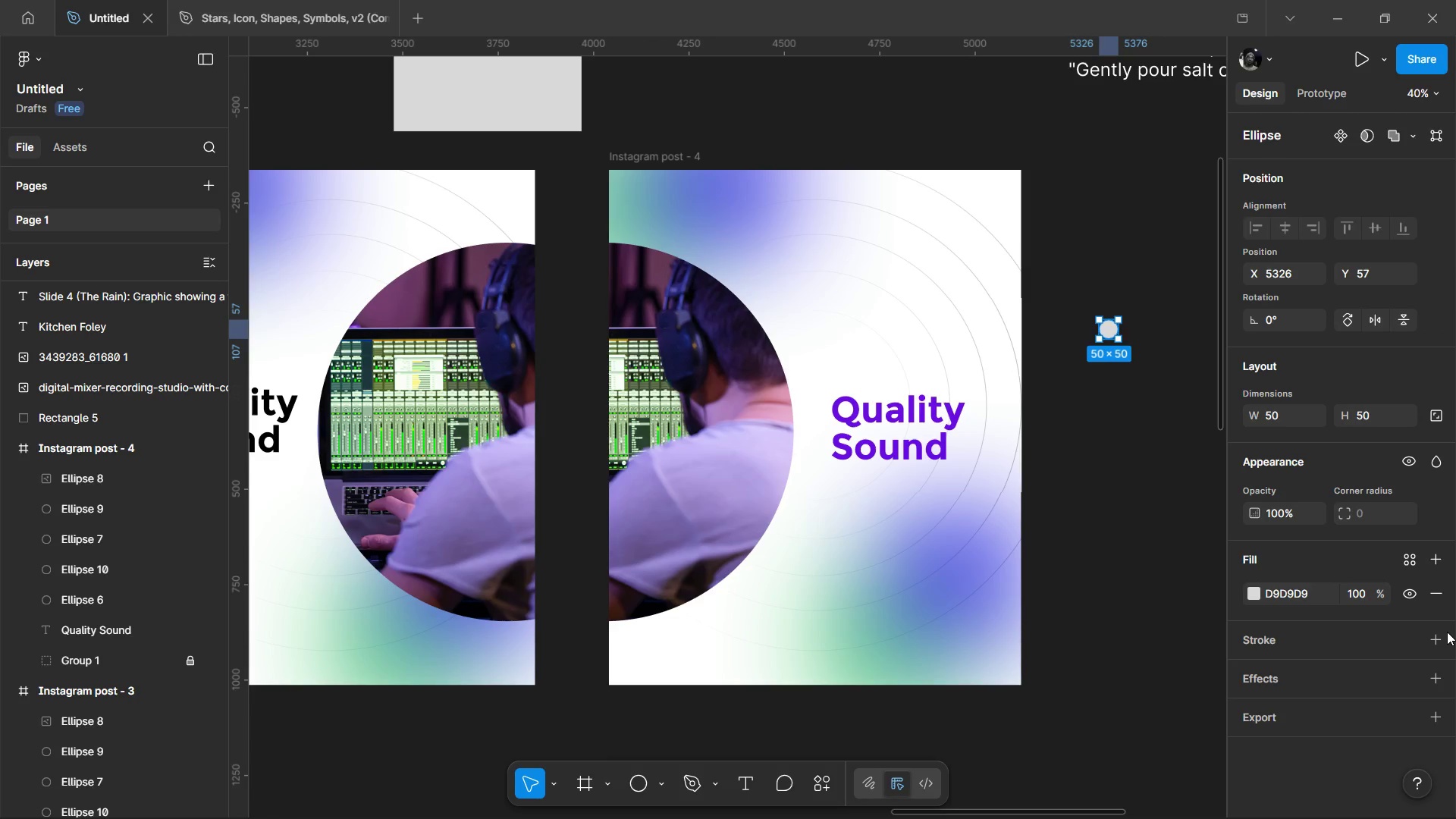 
left_click([1441, 639])
 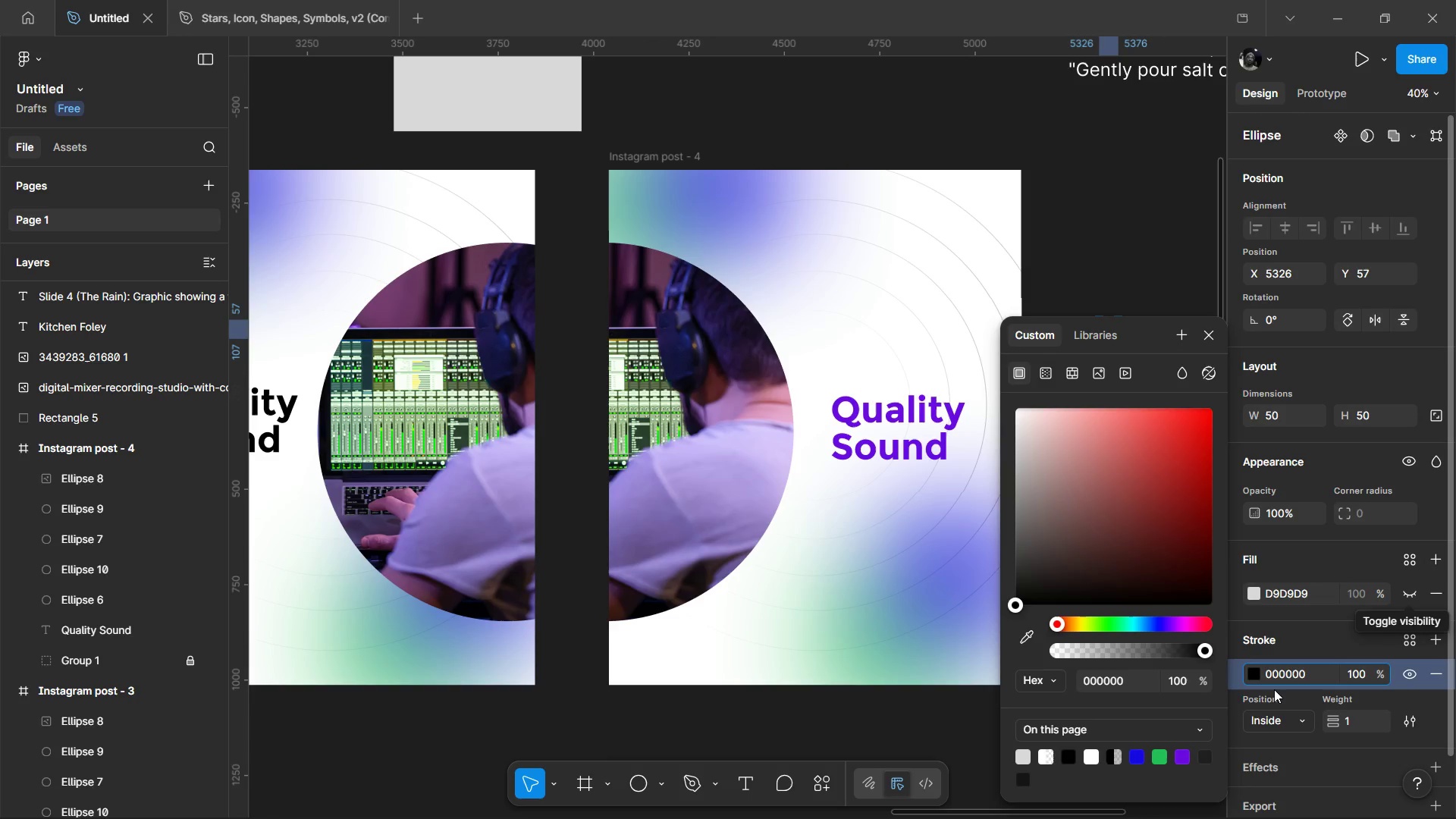 
left_click([1257, 675])
 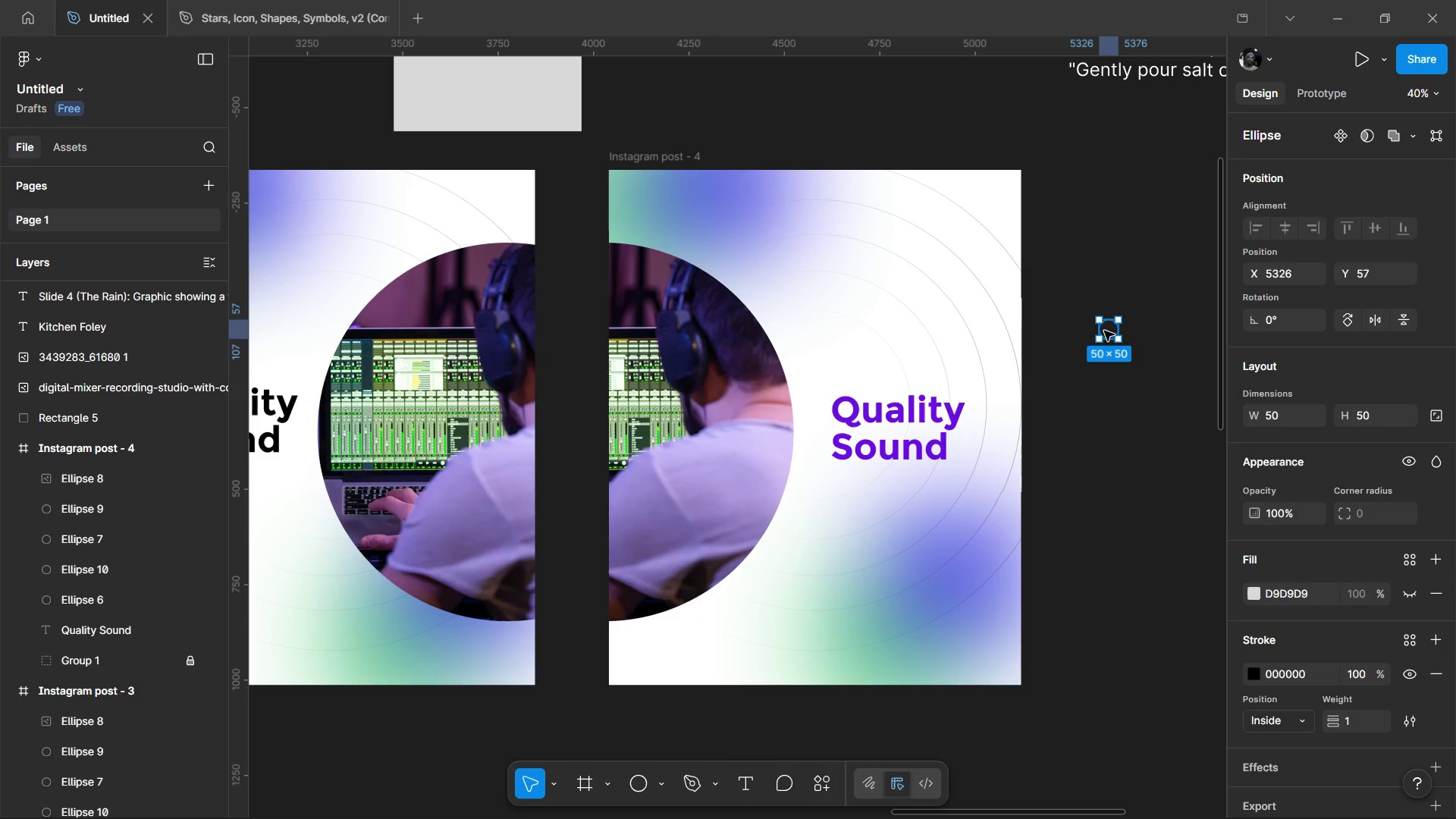 
left_click_drag(start_coordinate=[1104, 331], to_coordinate=[829, 322])
 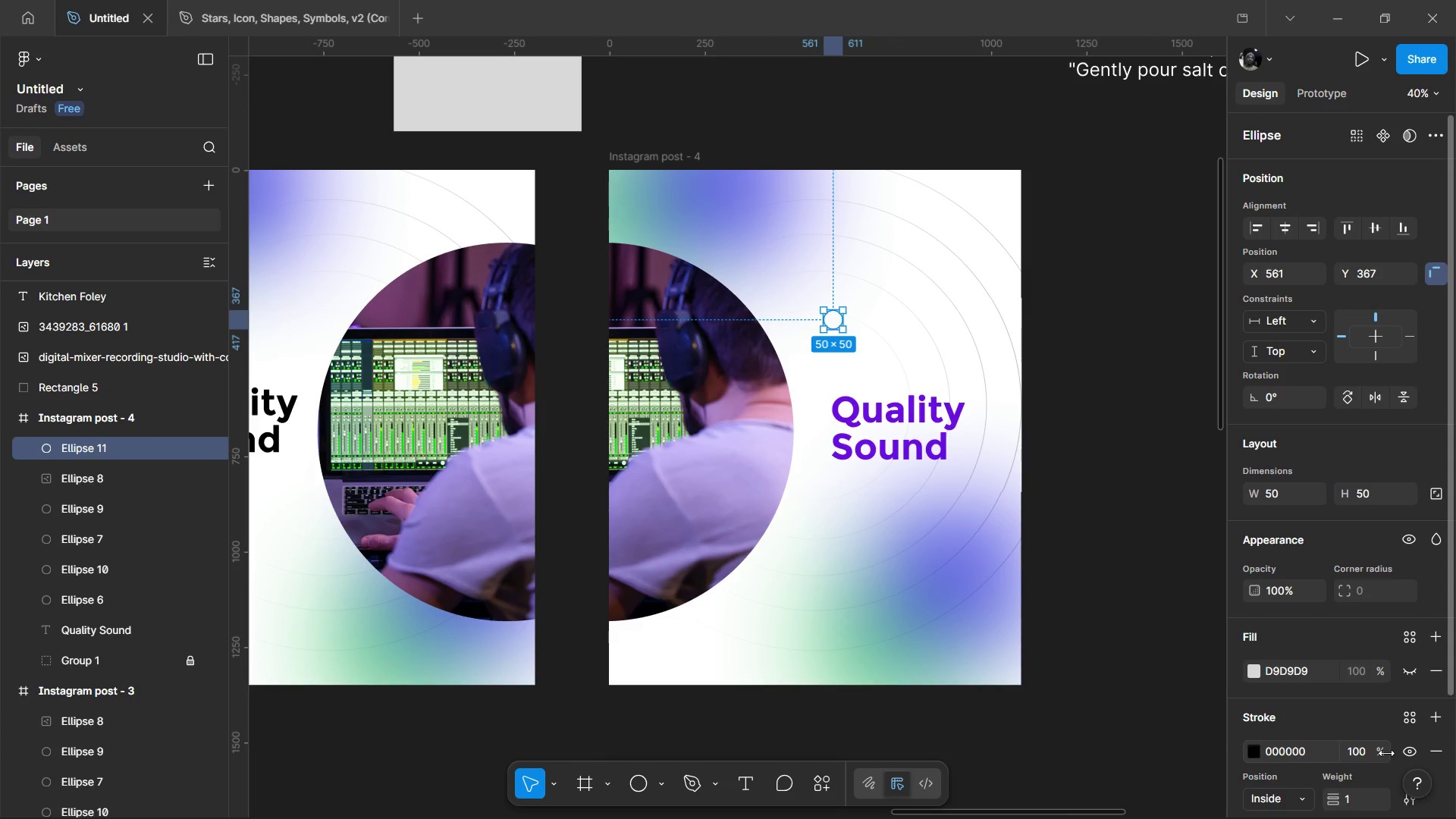 
left_click([1357, 805])
 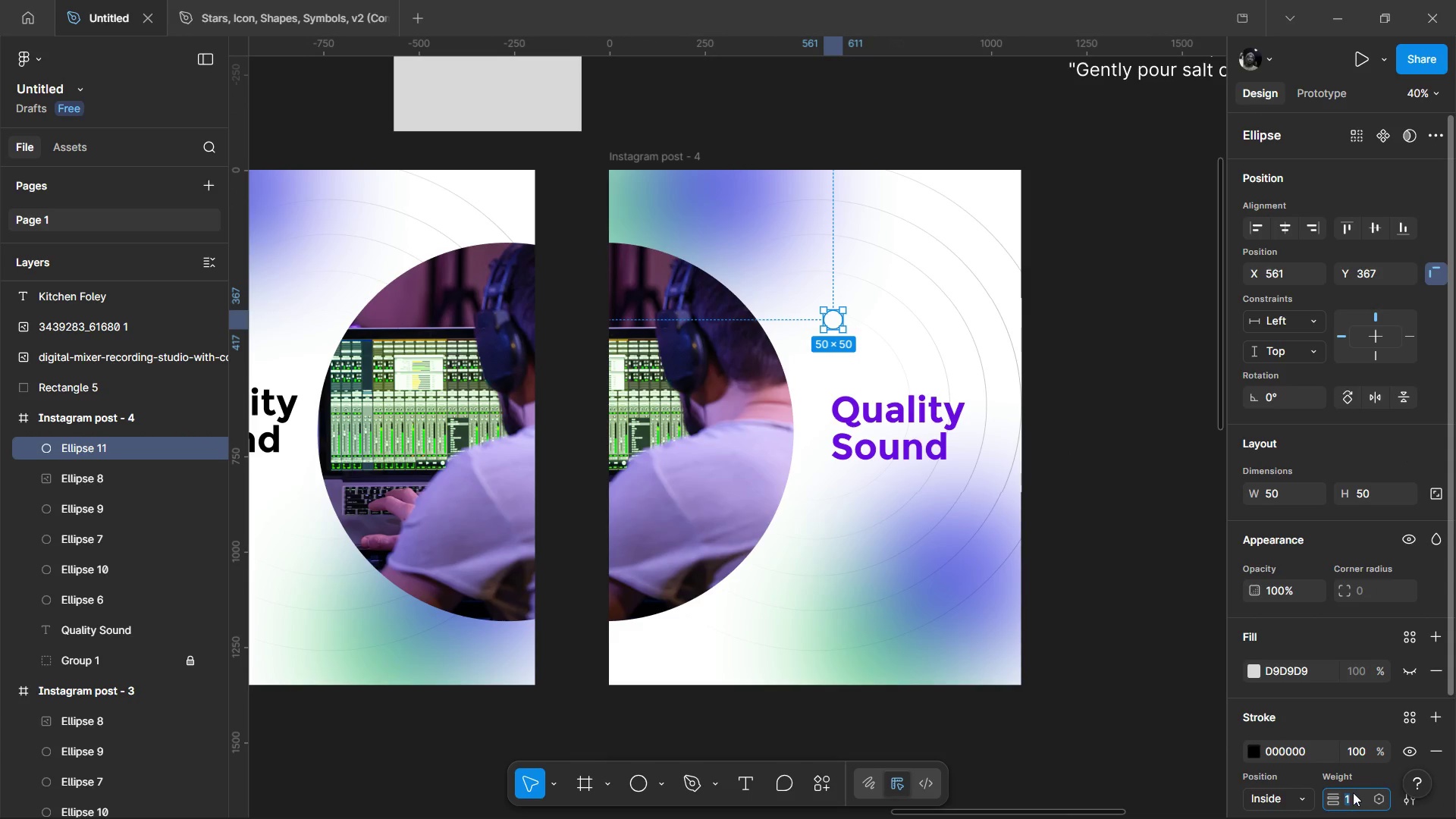 
key(2)
 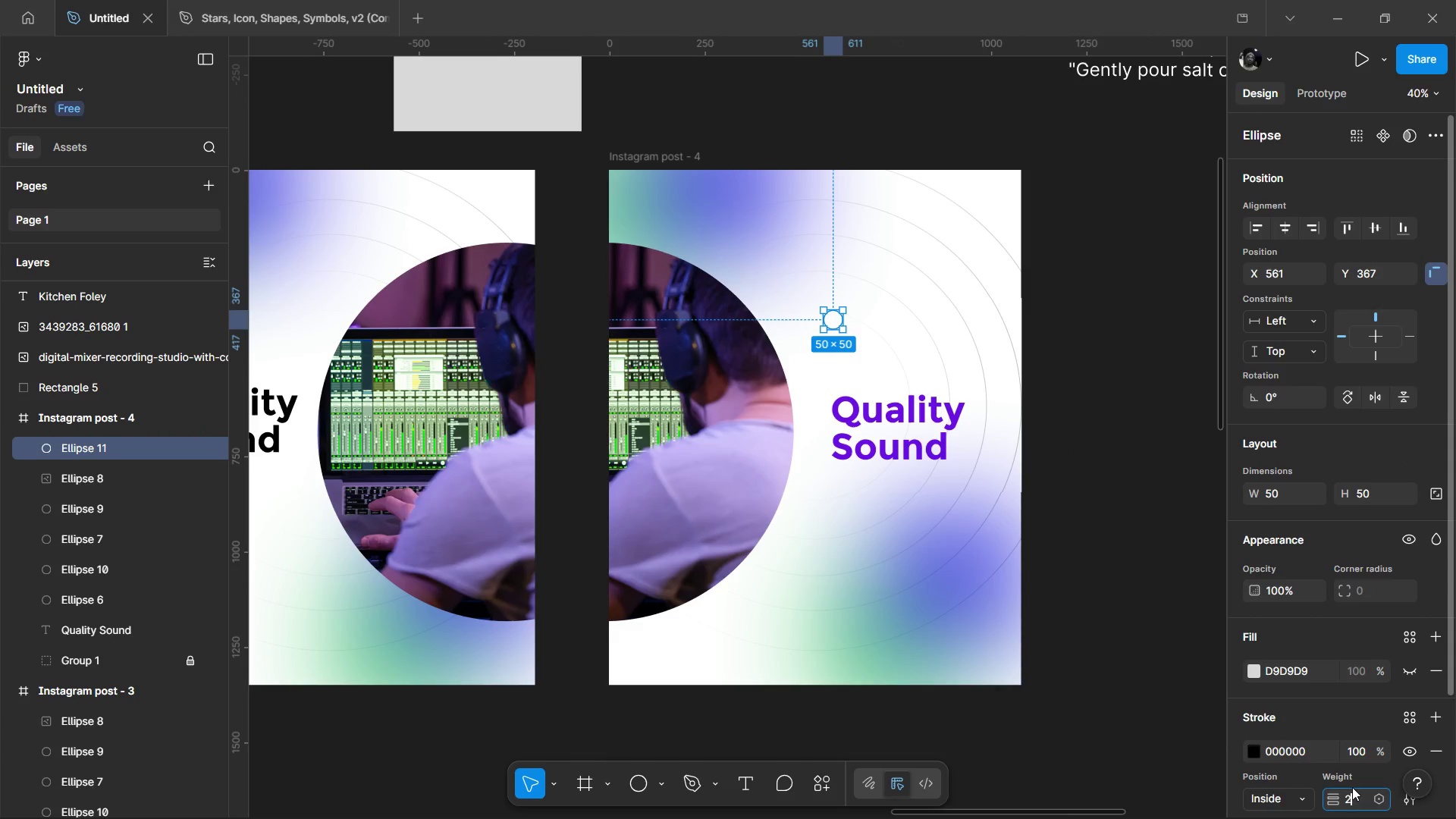 
key(Enter)
 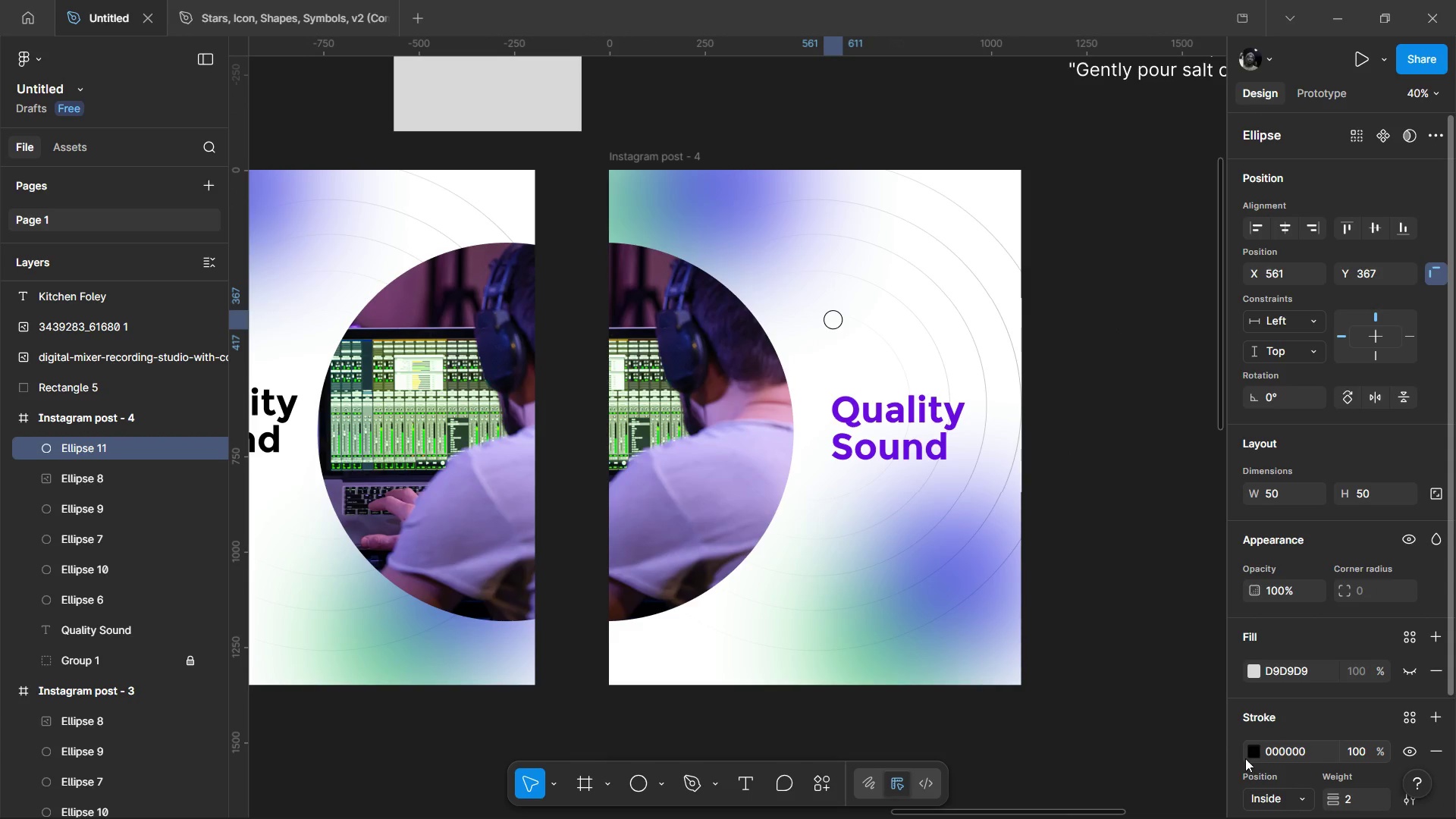 
left_click([1251, 753])
 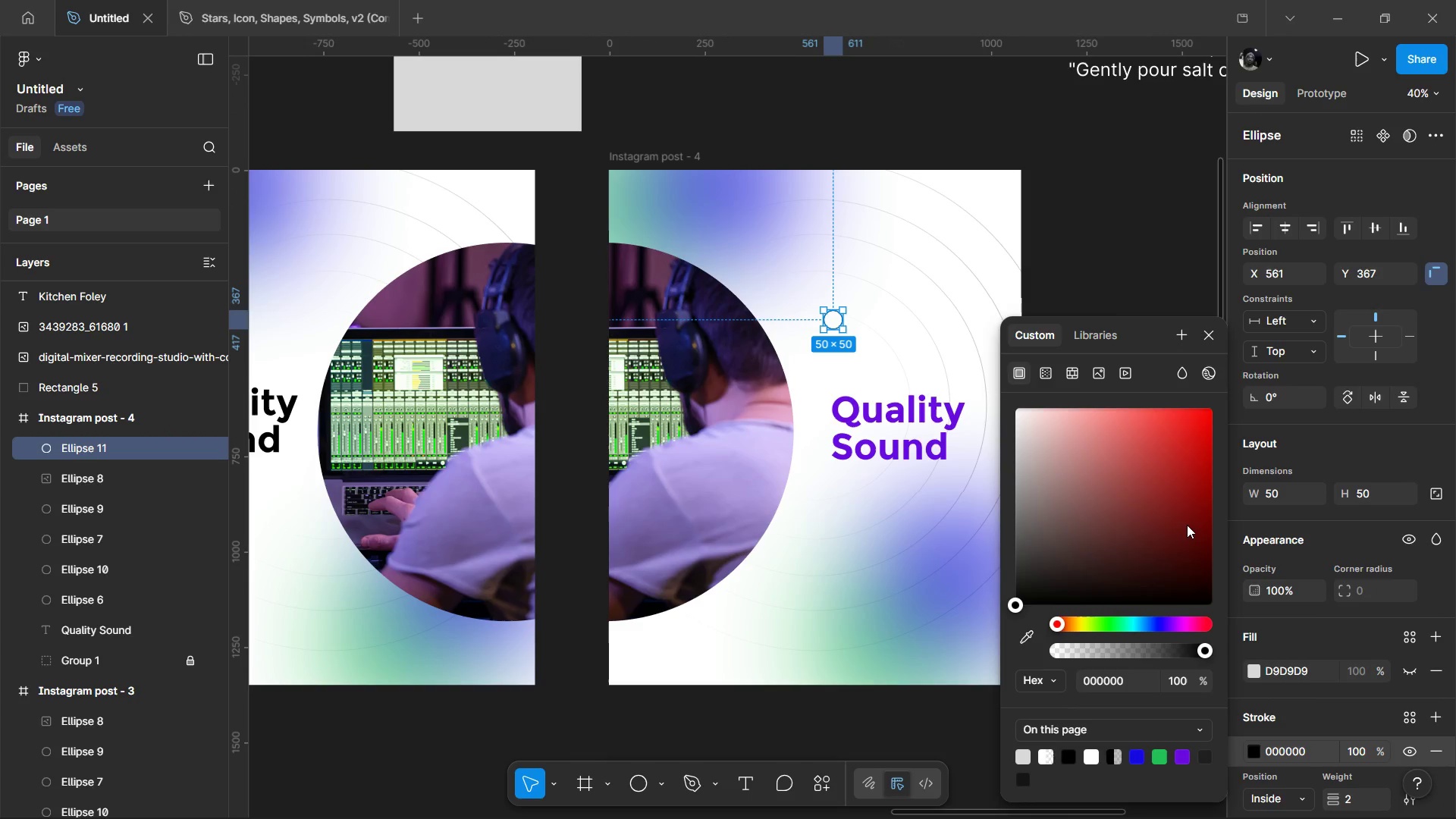 
left_click_drag(start_coordinate=[1187, 523], to_coordinate=[1234, 266])
 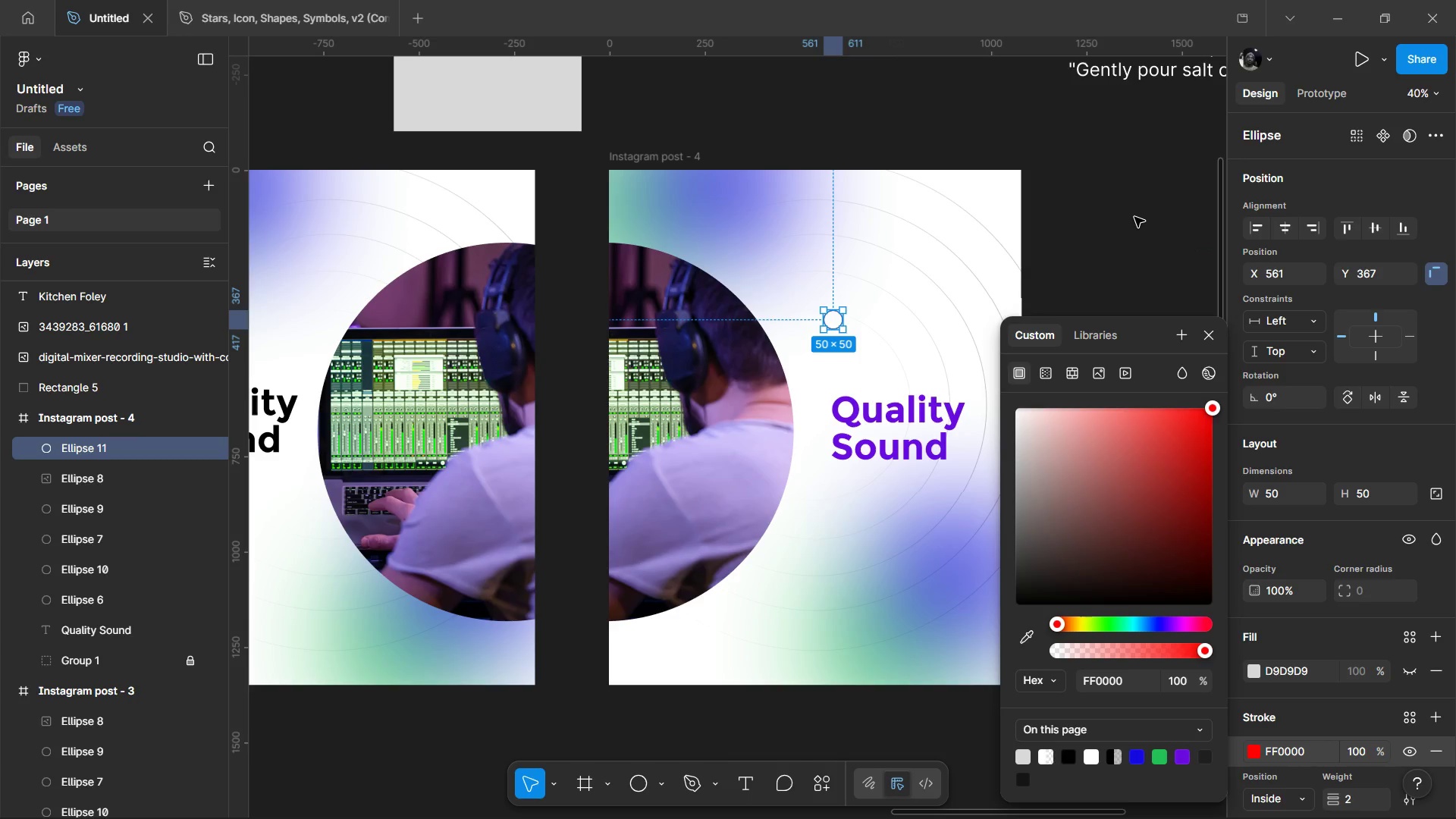 
left_click([1134, 217])
 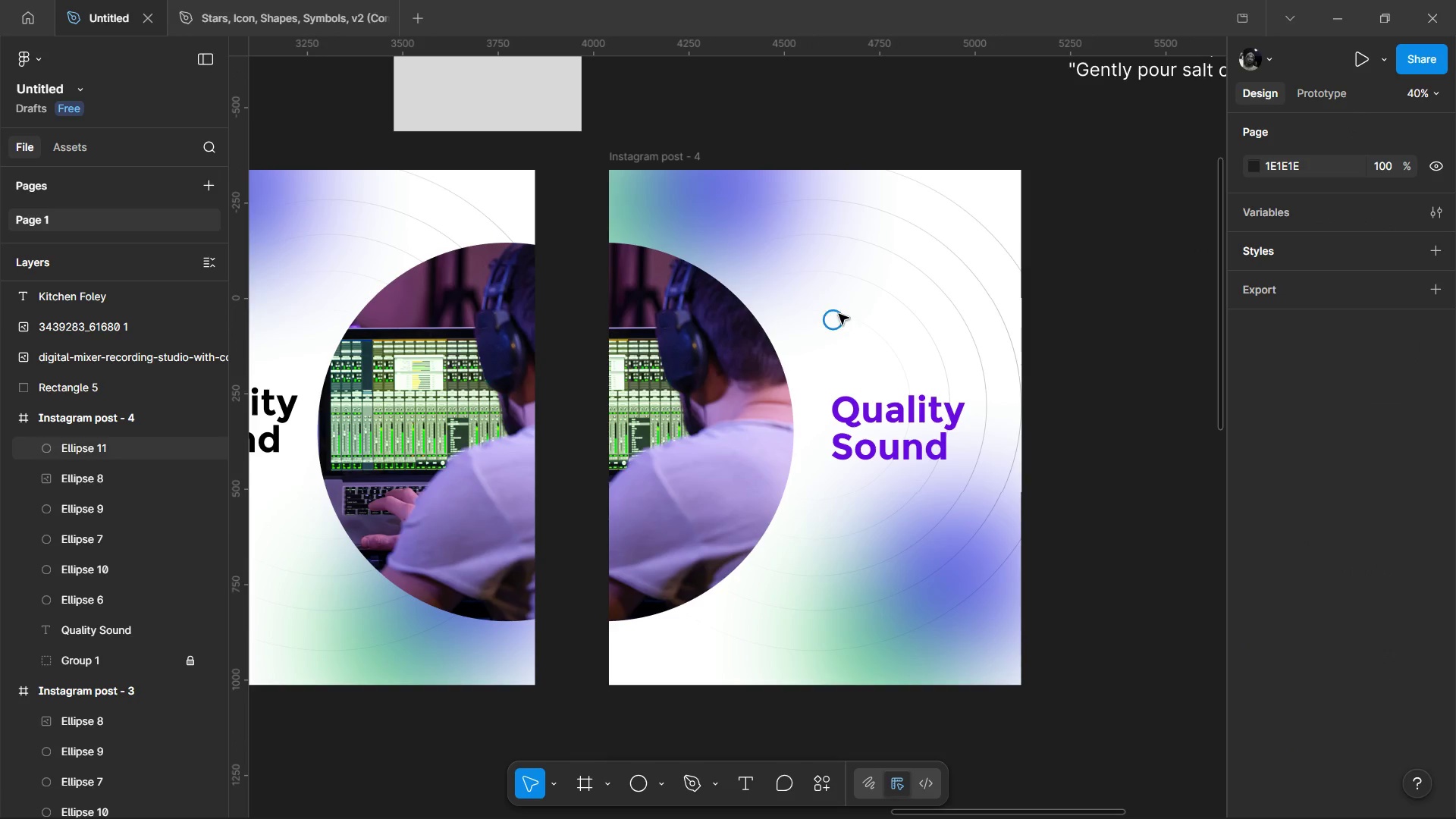 
left_click_drag(start_coordinate=[839, 313], to_coordinate=[883, 252])
 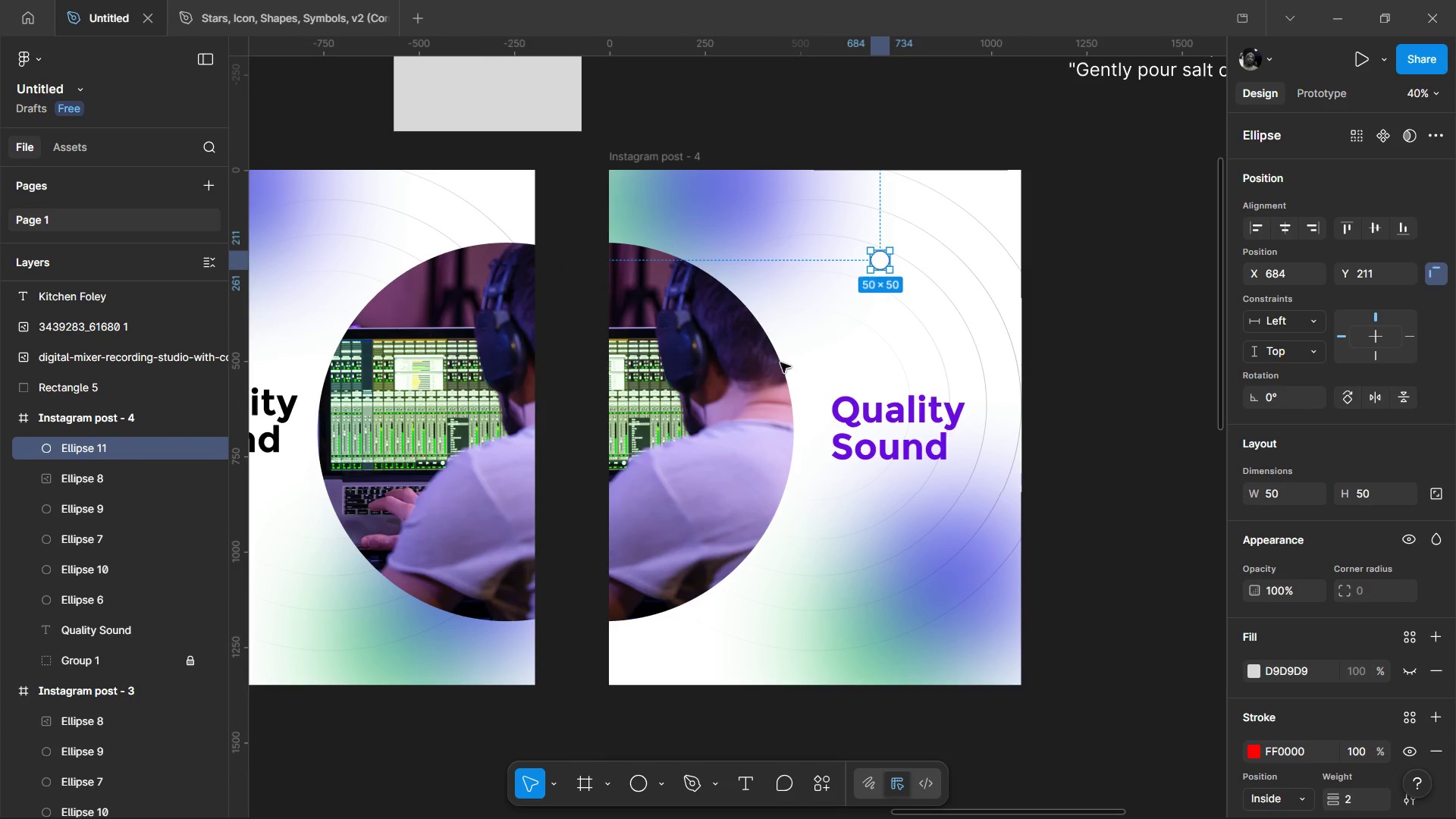 
key(R)
 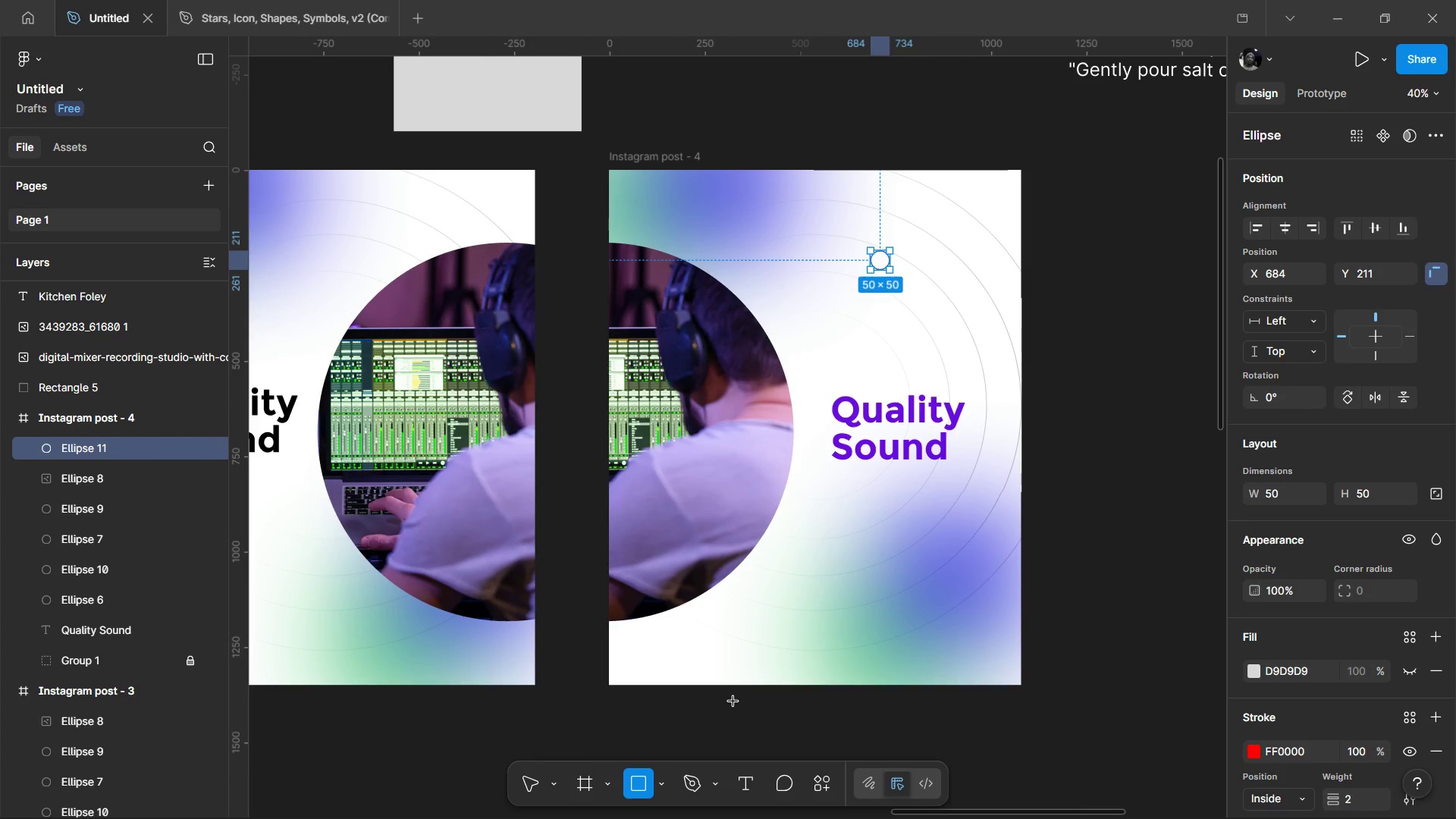 
left_click([662, 788])
 